 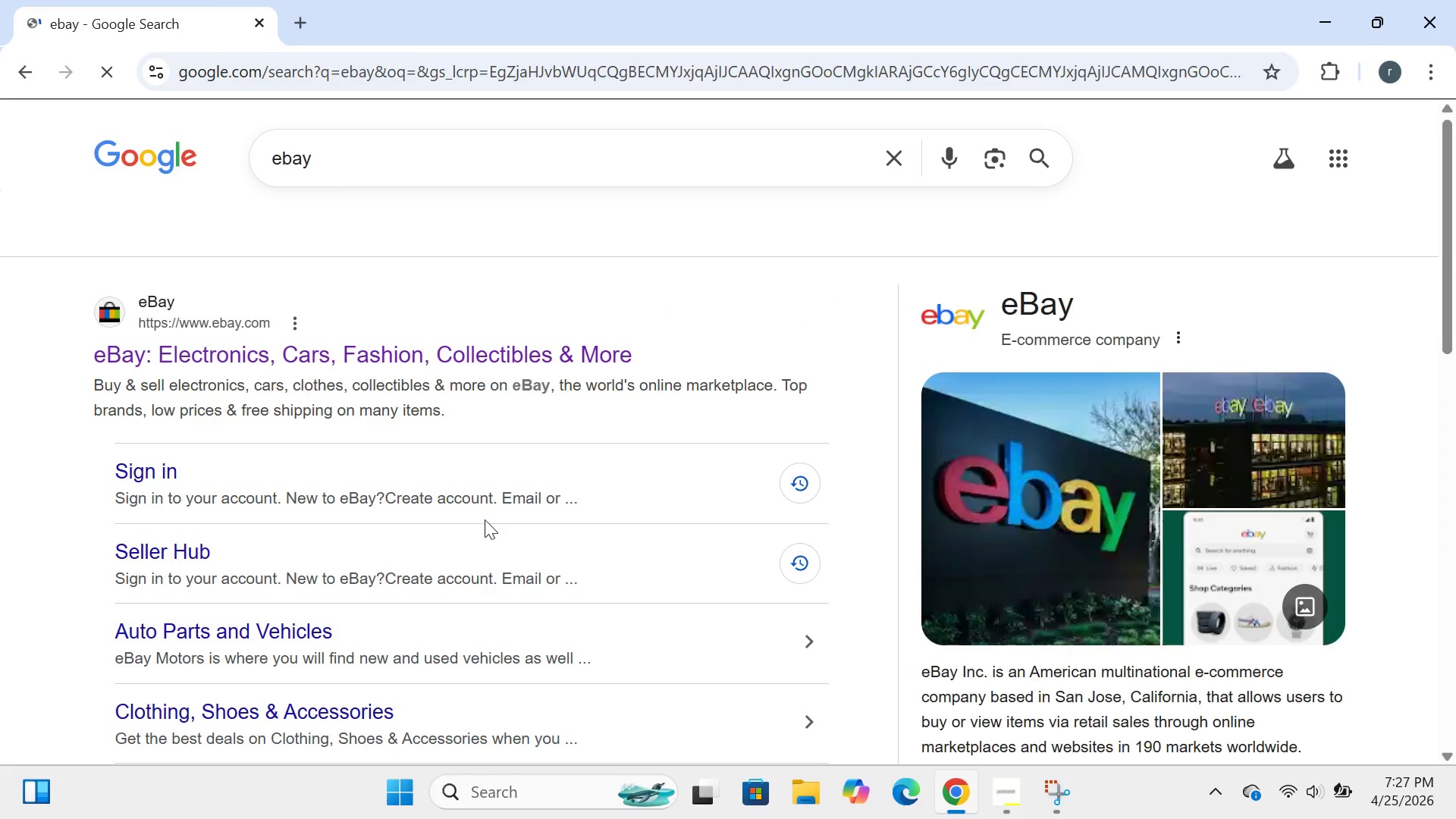 
left_click([269, 362])
 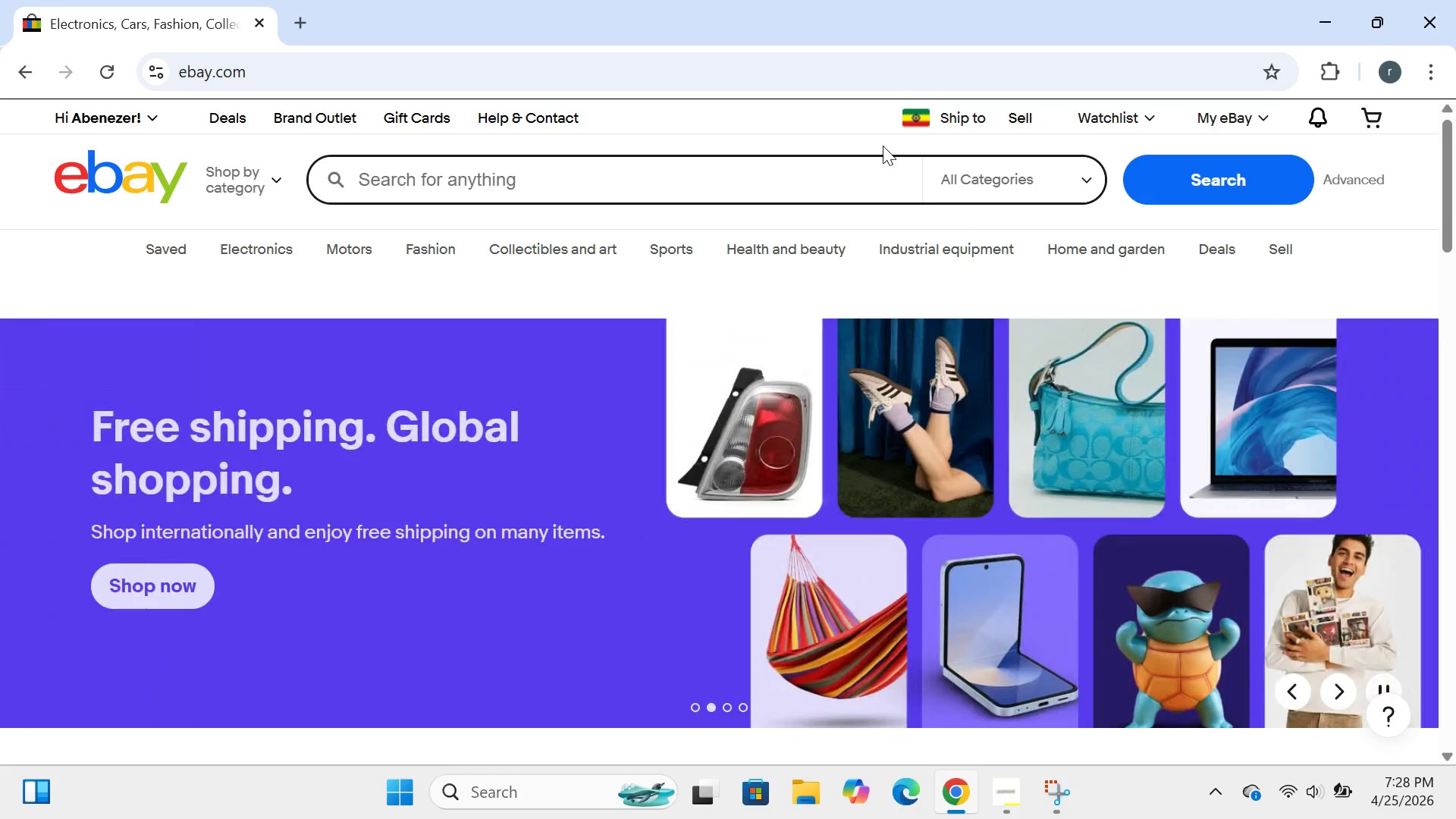 
wait(34.05)
 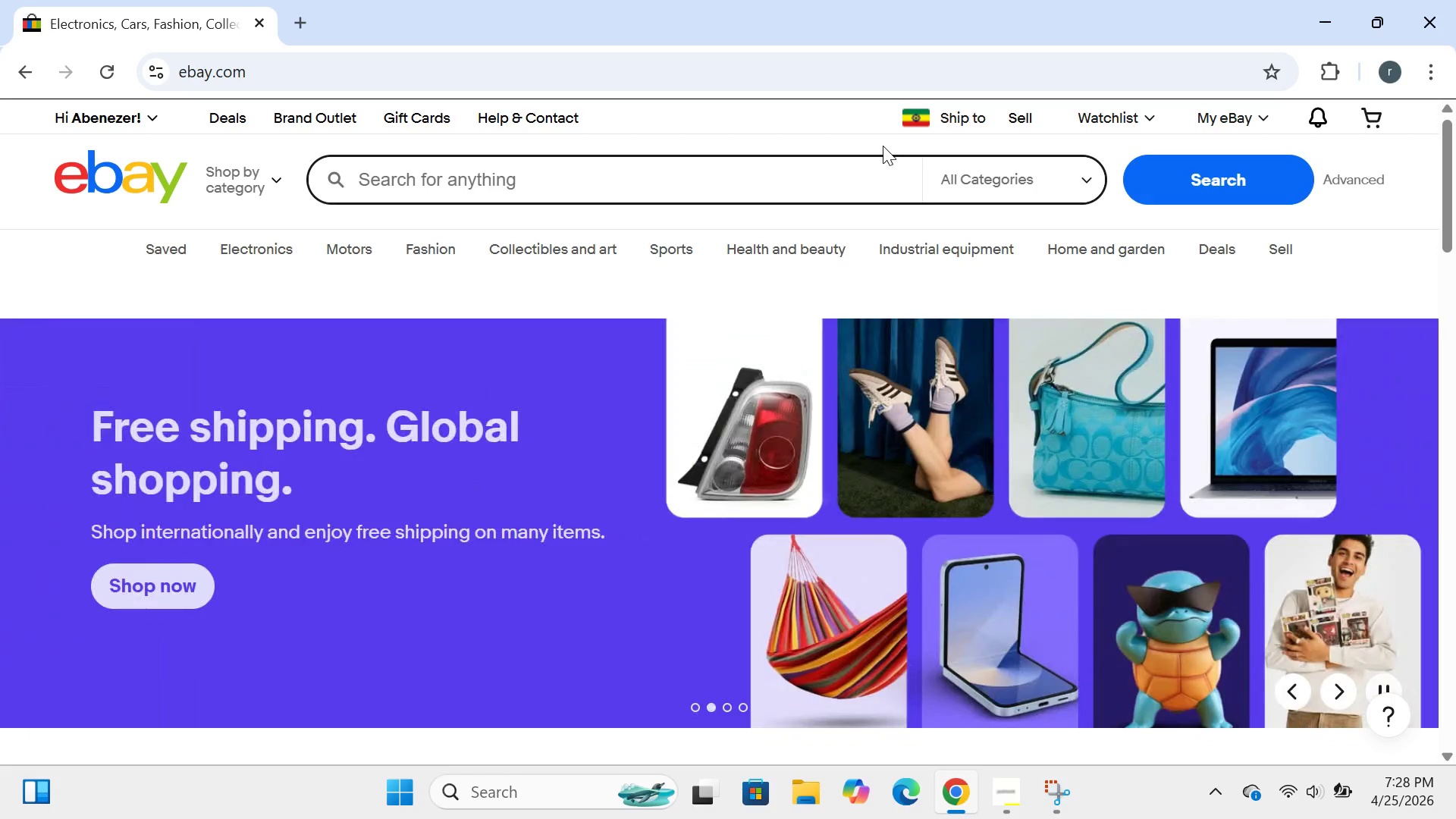 
left_click([1218, 397])
 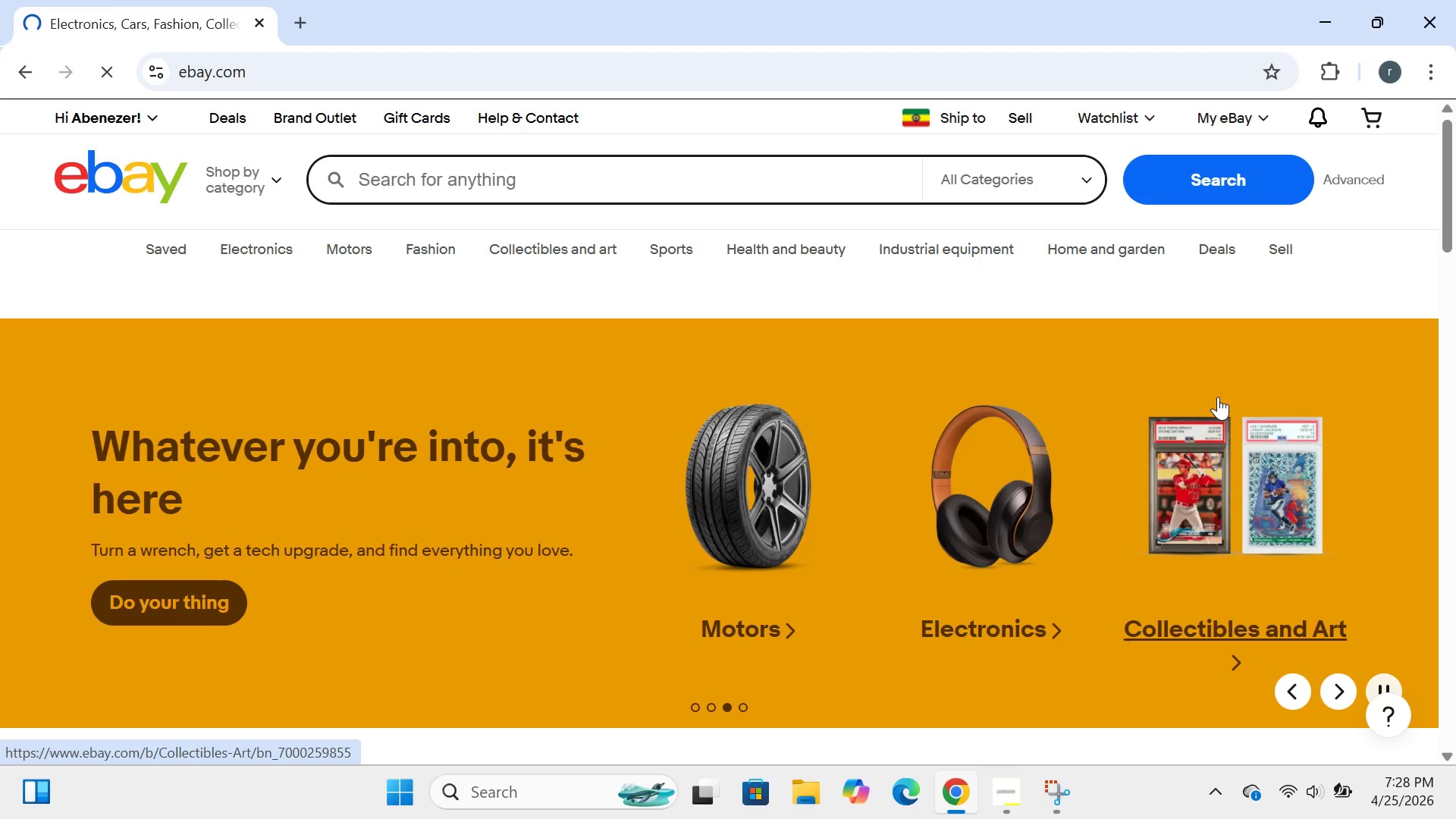 
wait(22.0)
 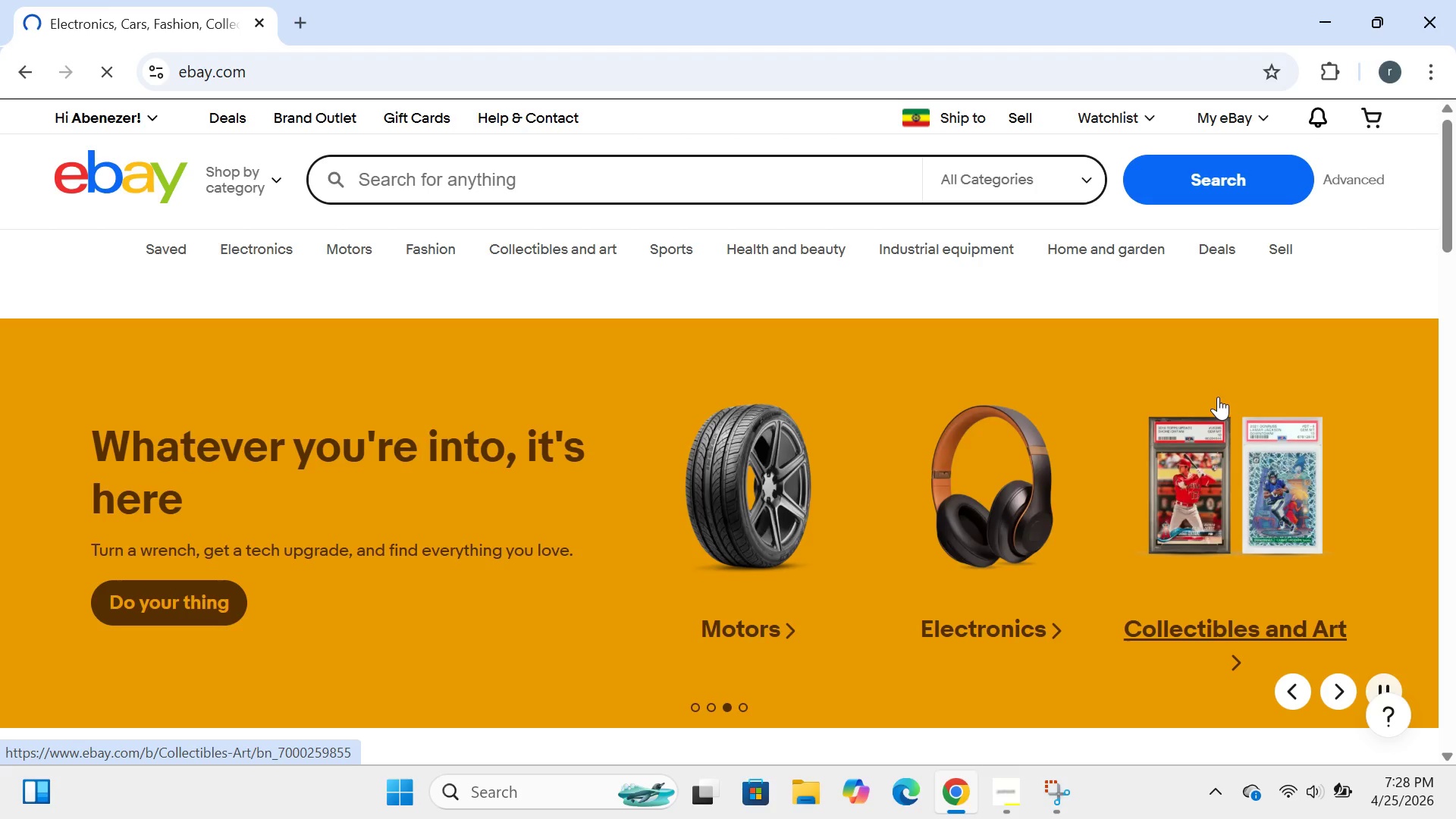 
left_click([1215, 397])
 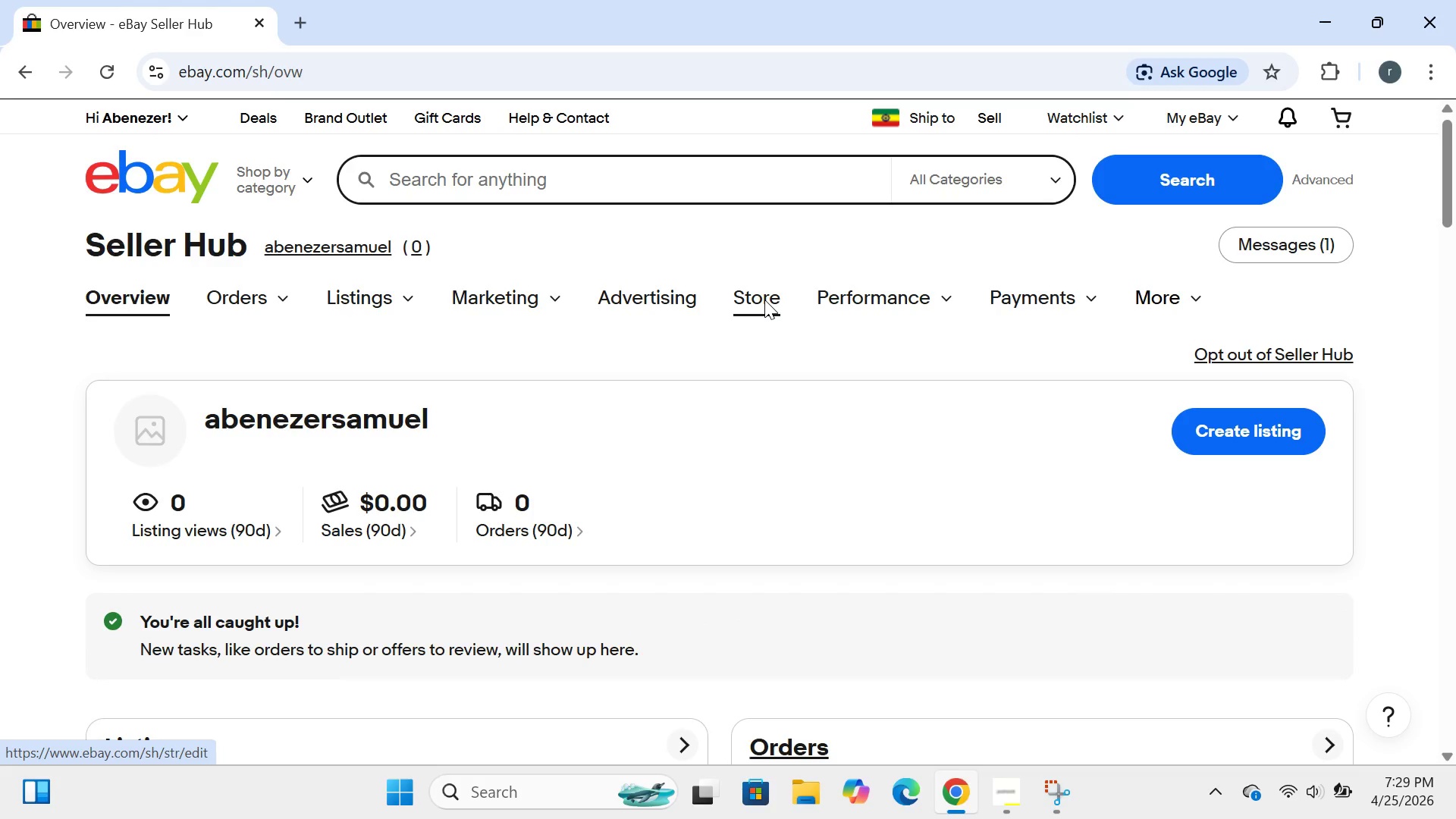 
wait(38.78)
 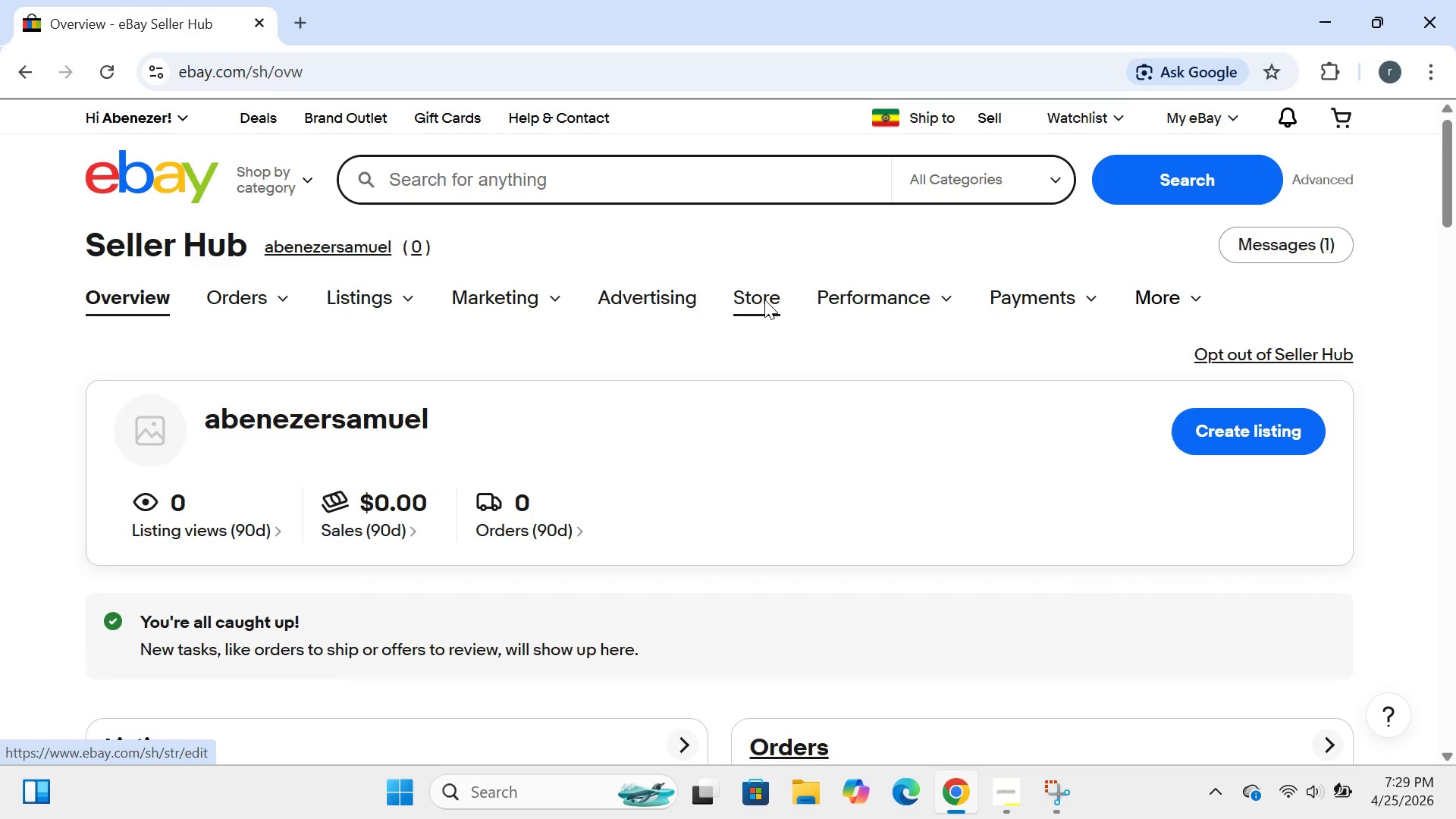 
left_click([1222, 438])
 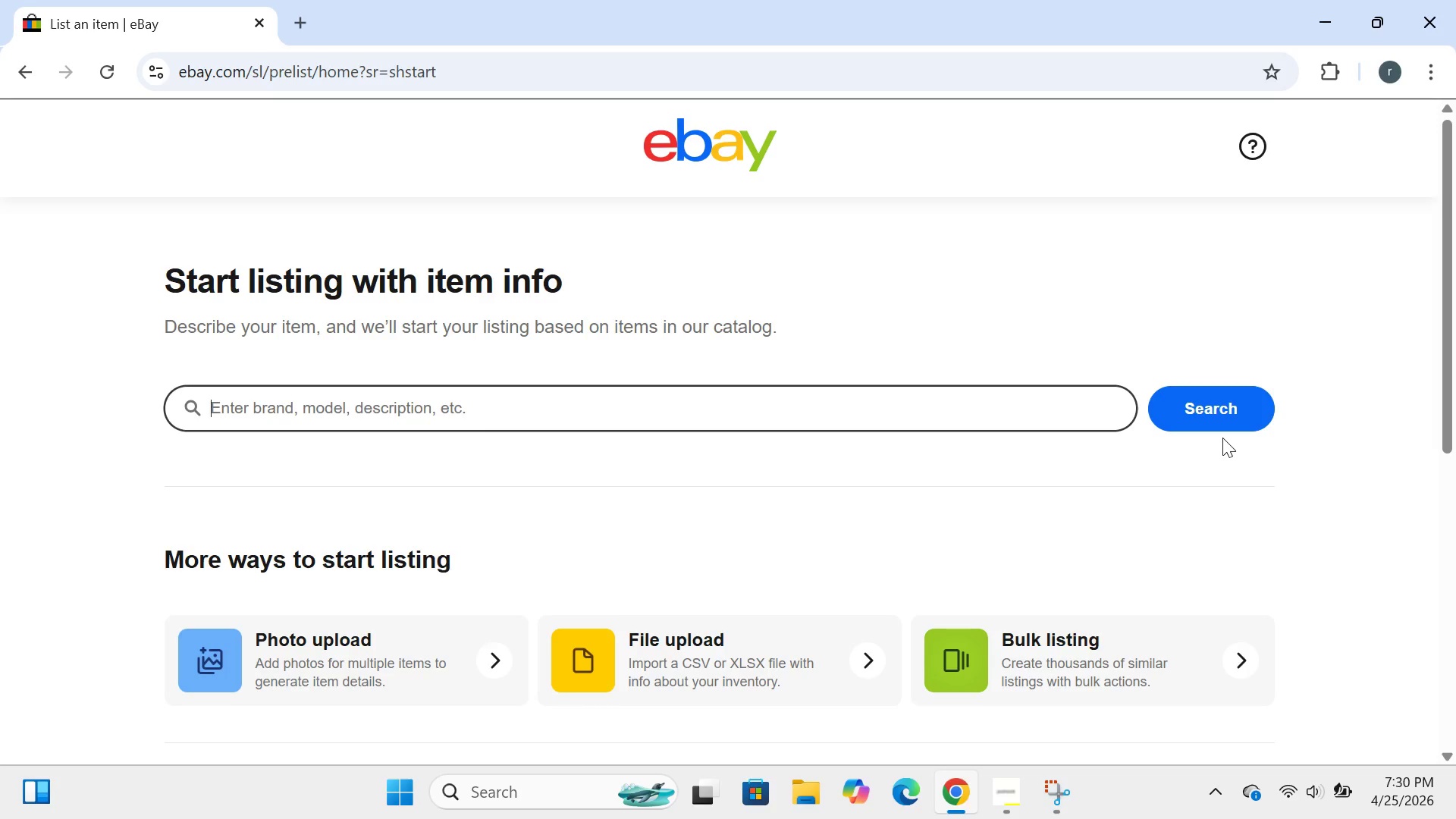 
wait(52.96)
 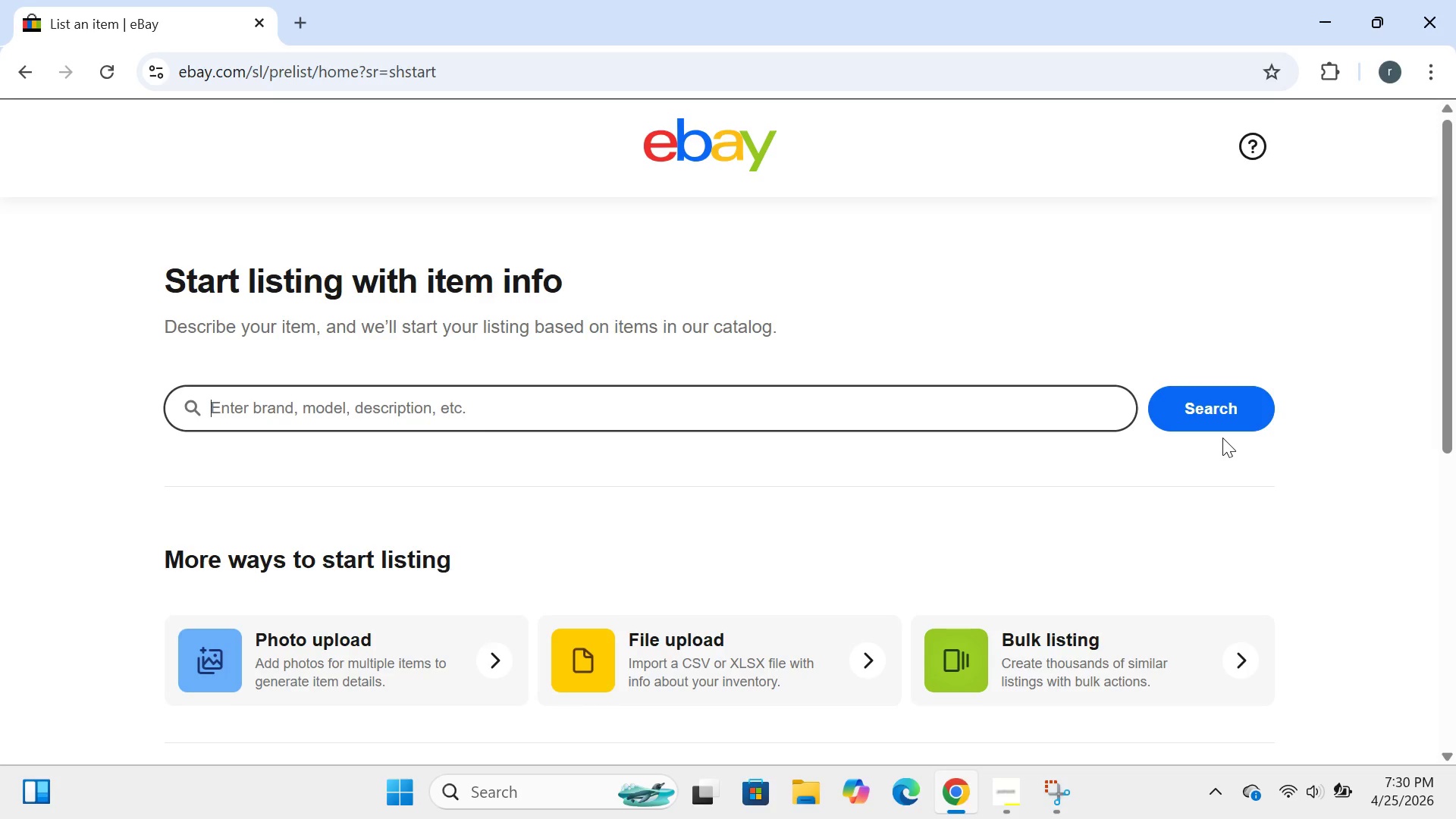 
mouse_move([677, 420])
 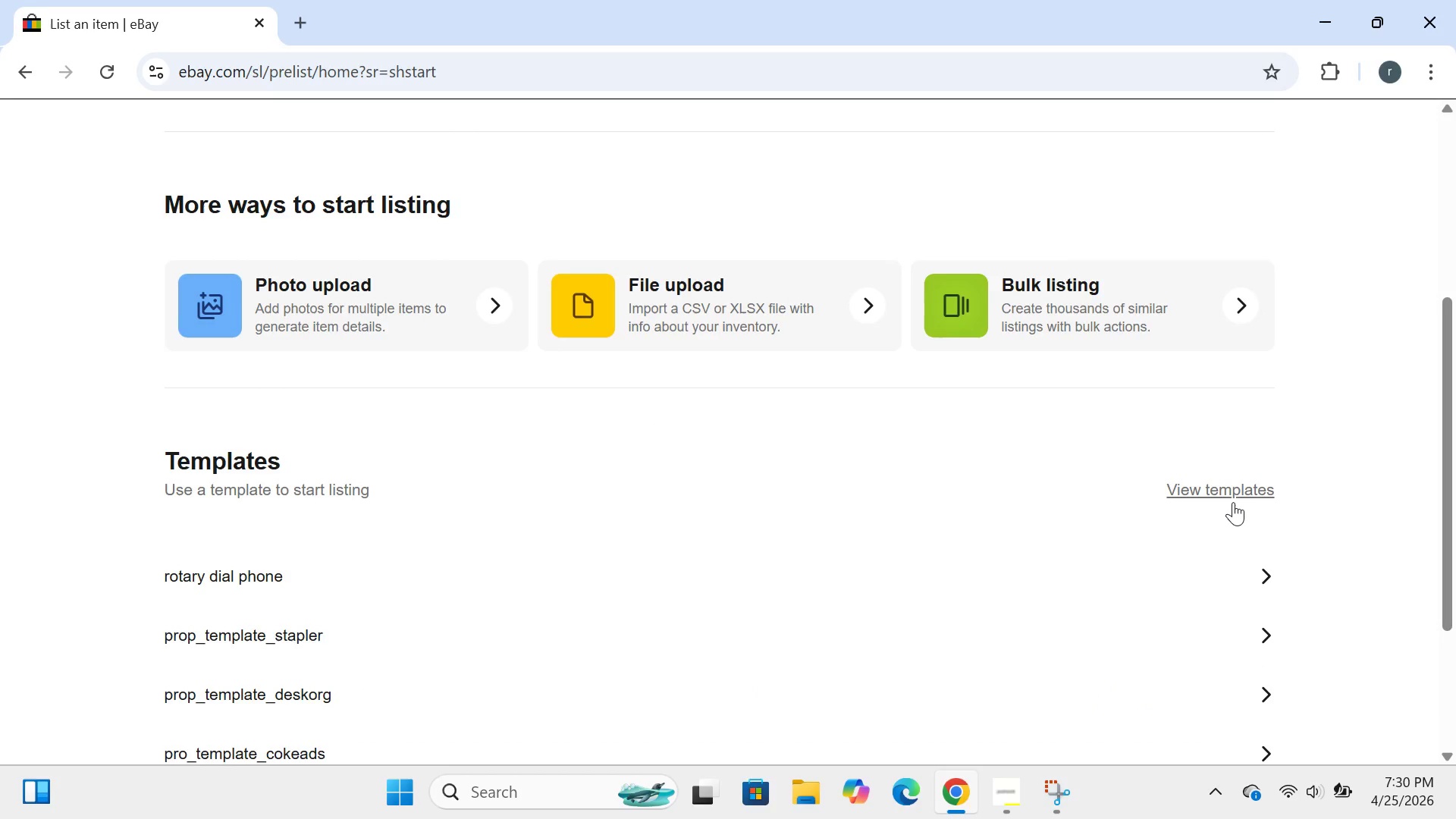 
left_click([1233, 502])
 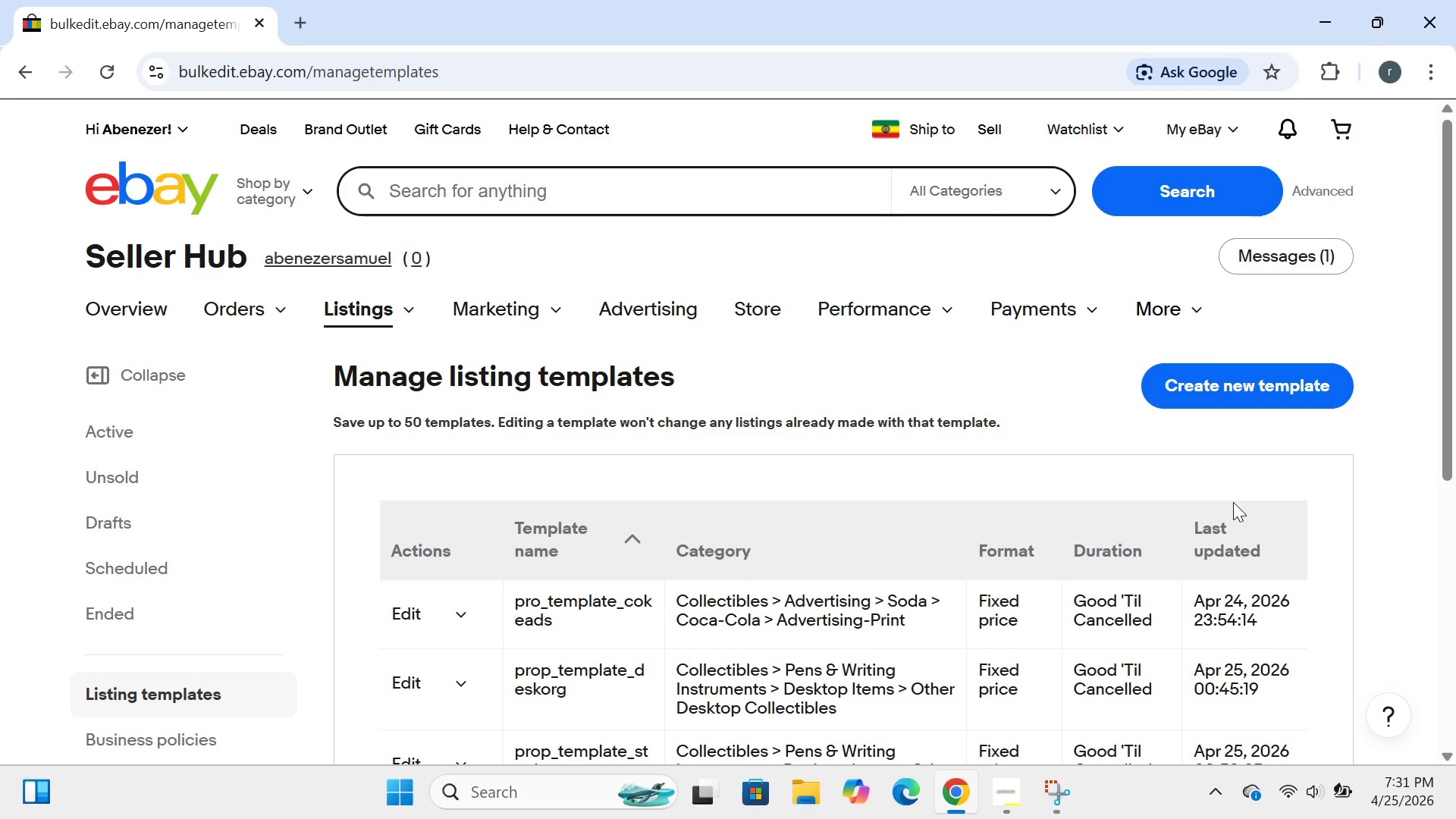 
wait(67.81)
 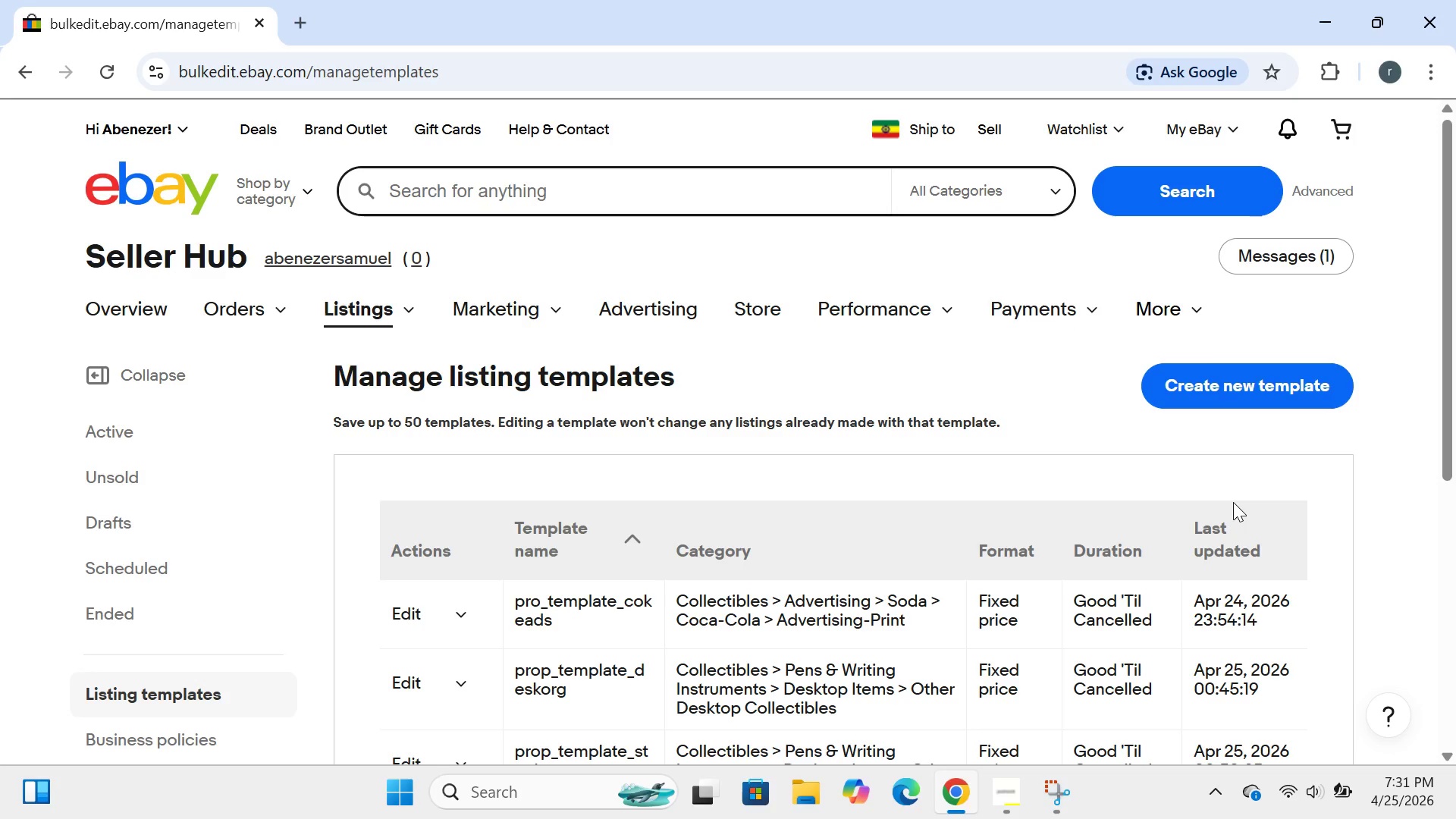 
left_click([416, 246])
 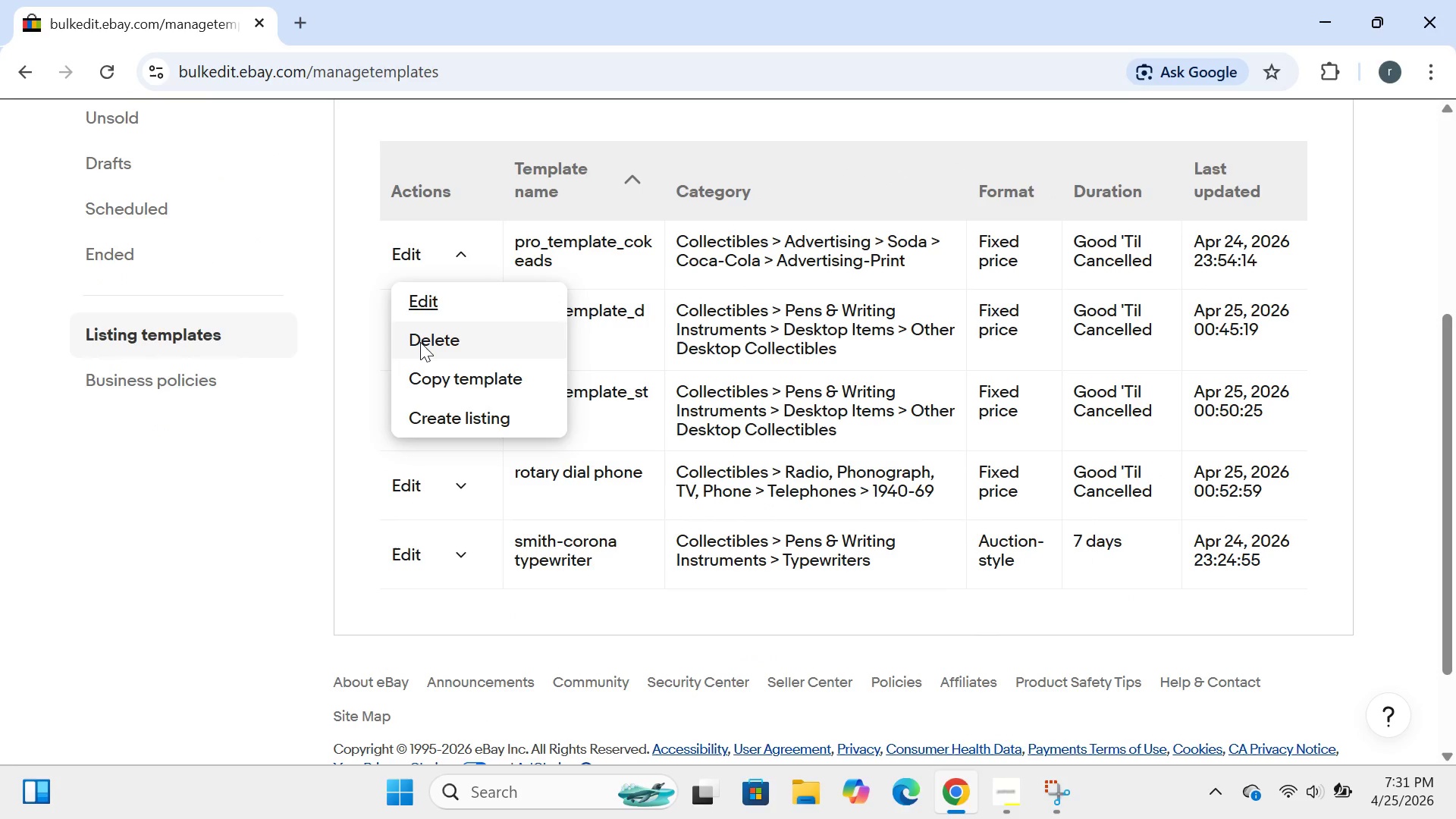 
left_click([420, 342])
 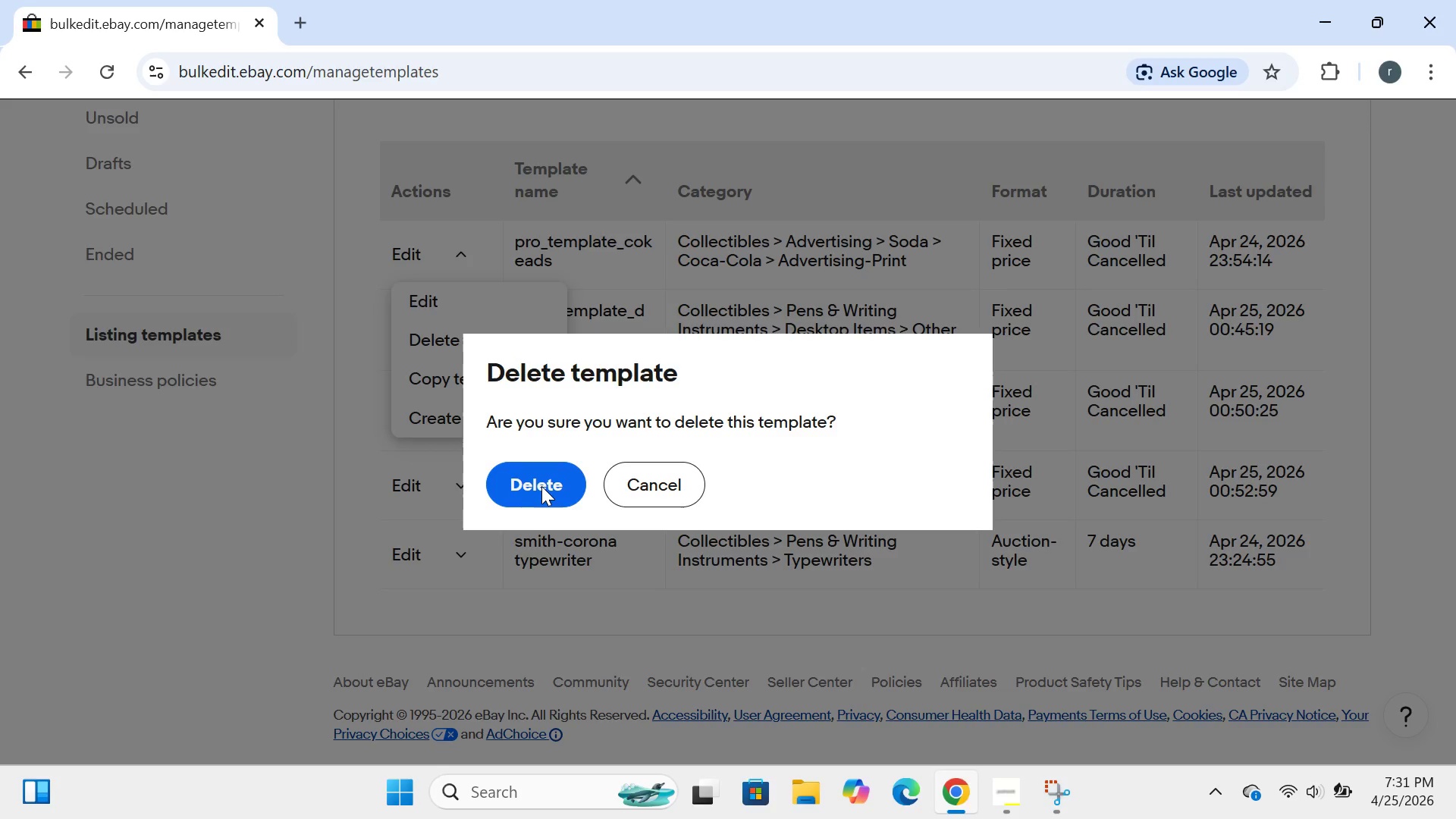 
left_click([542, 486])
 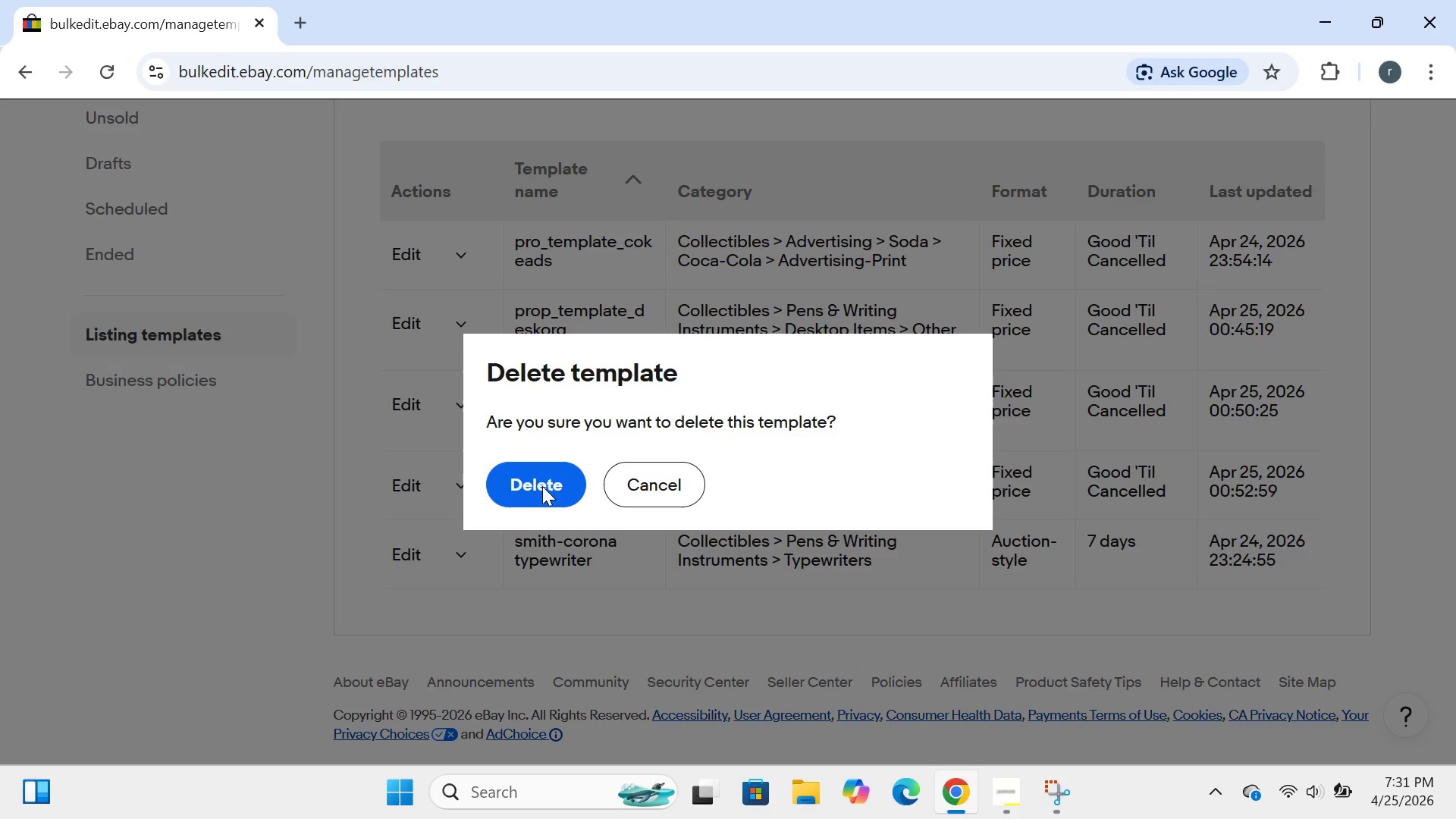 
left_click([542, 486])
 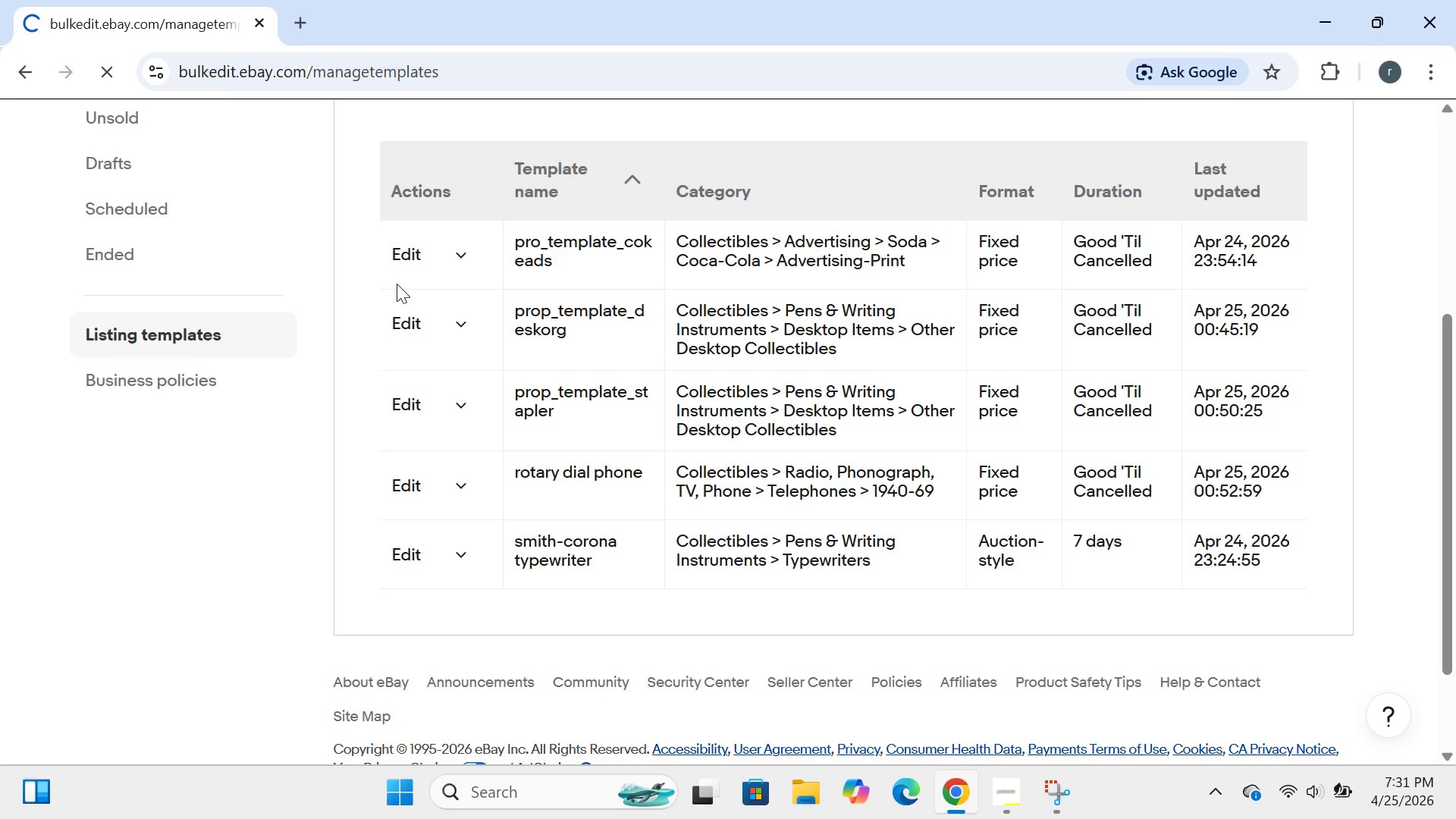 
left_click([410, 325])
 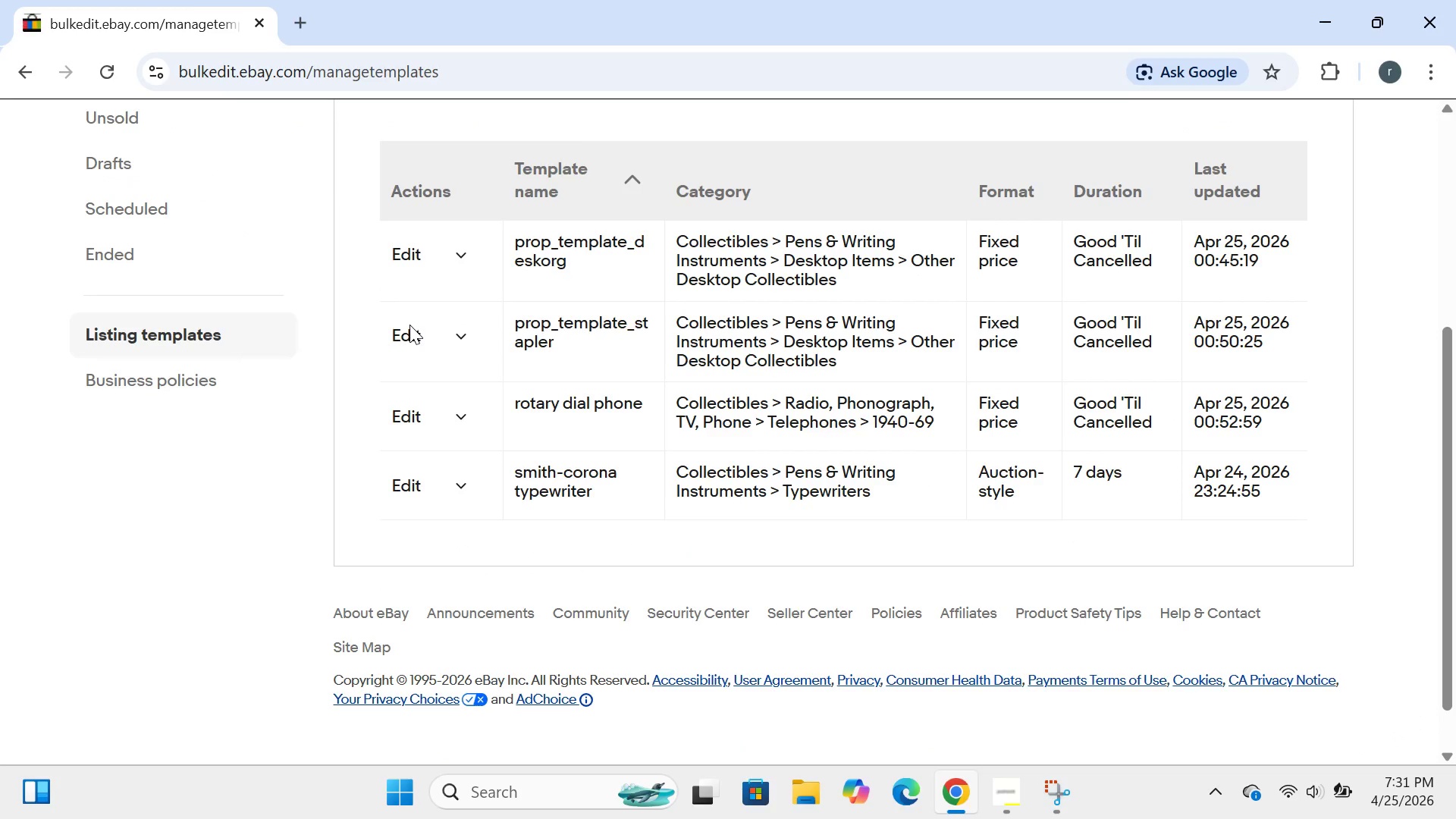 
left_click([410, 325])
 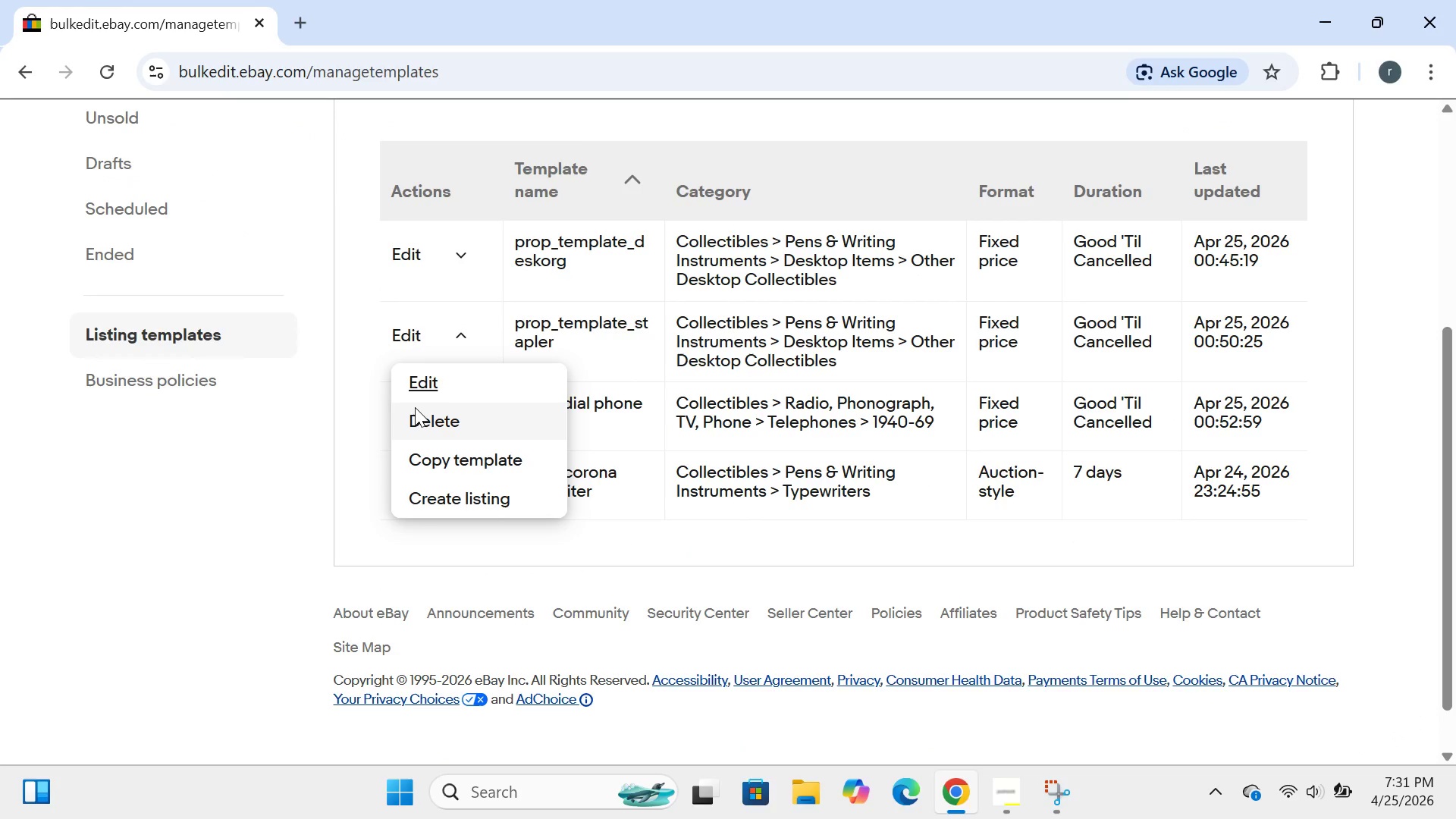 
left_click([415, 407])
 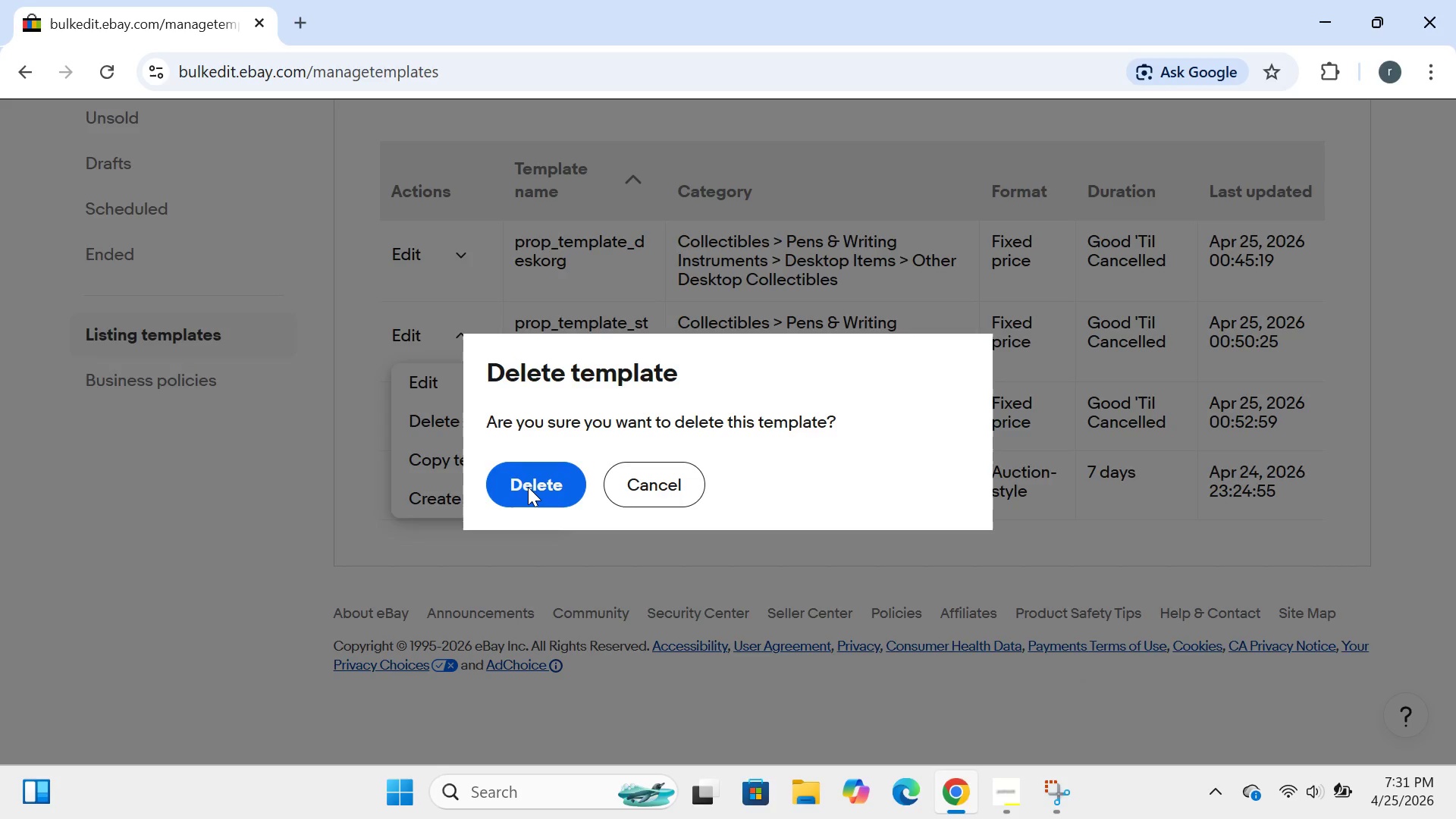 
left_click([528, 487])
 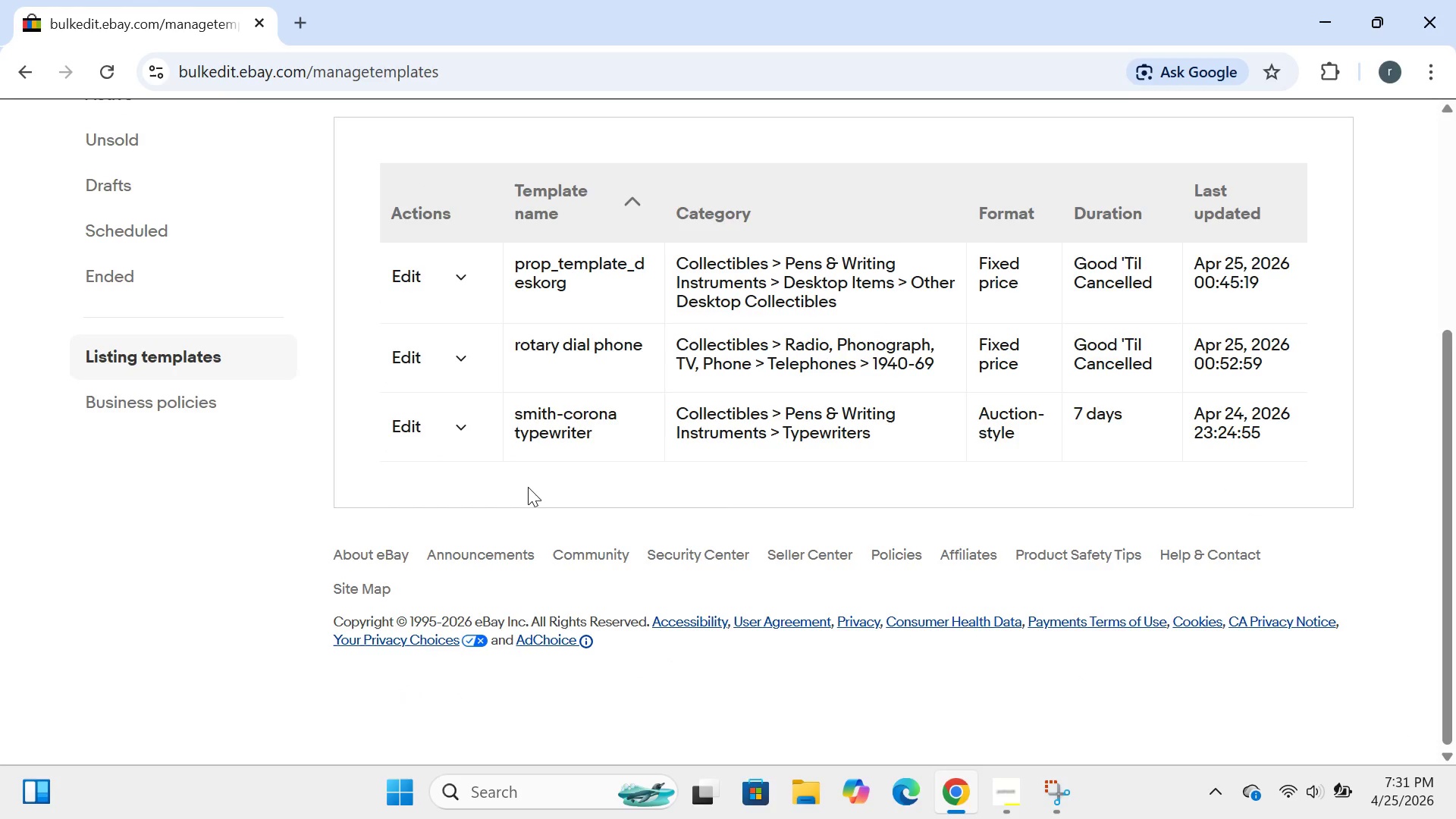 
left_click([397, 272])
 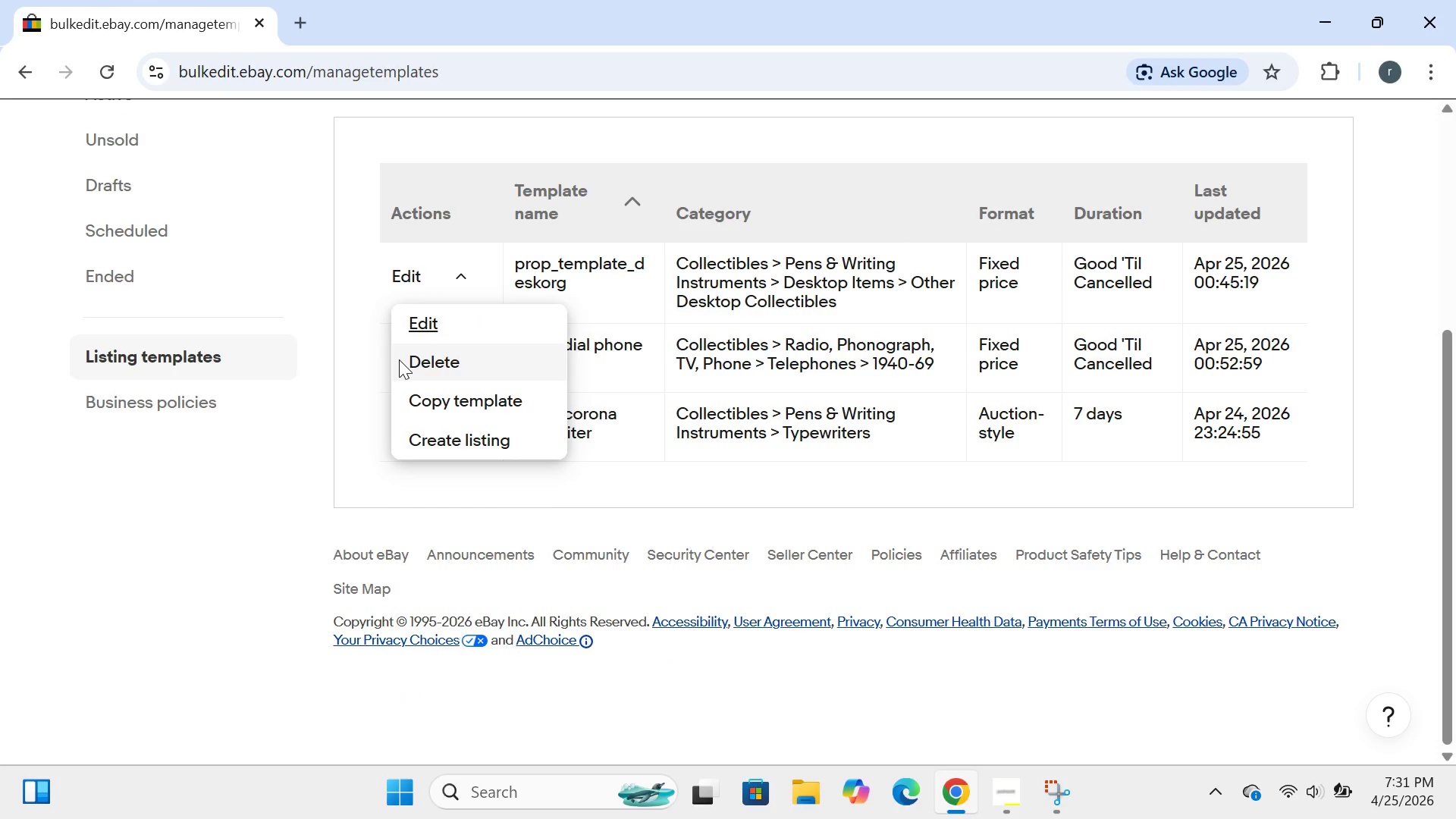 
left_click([399, 359])
 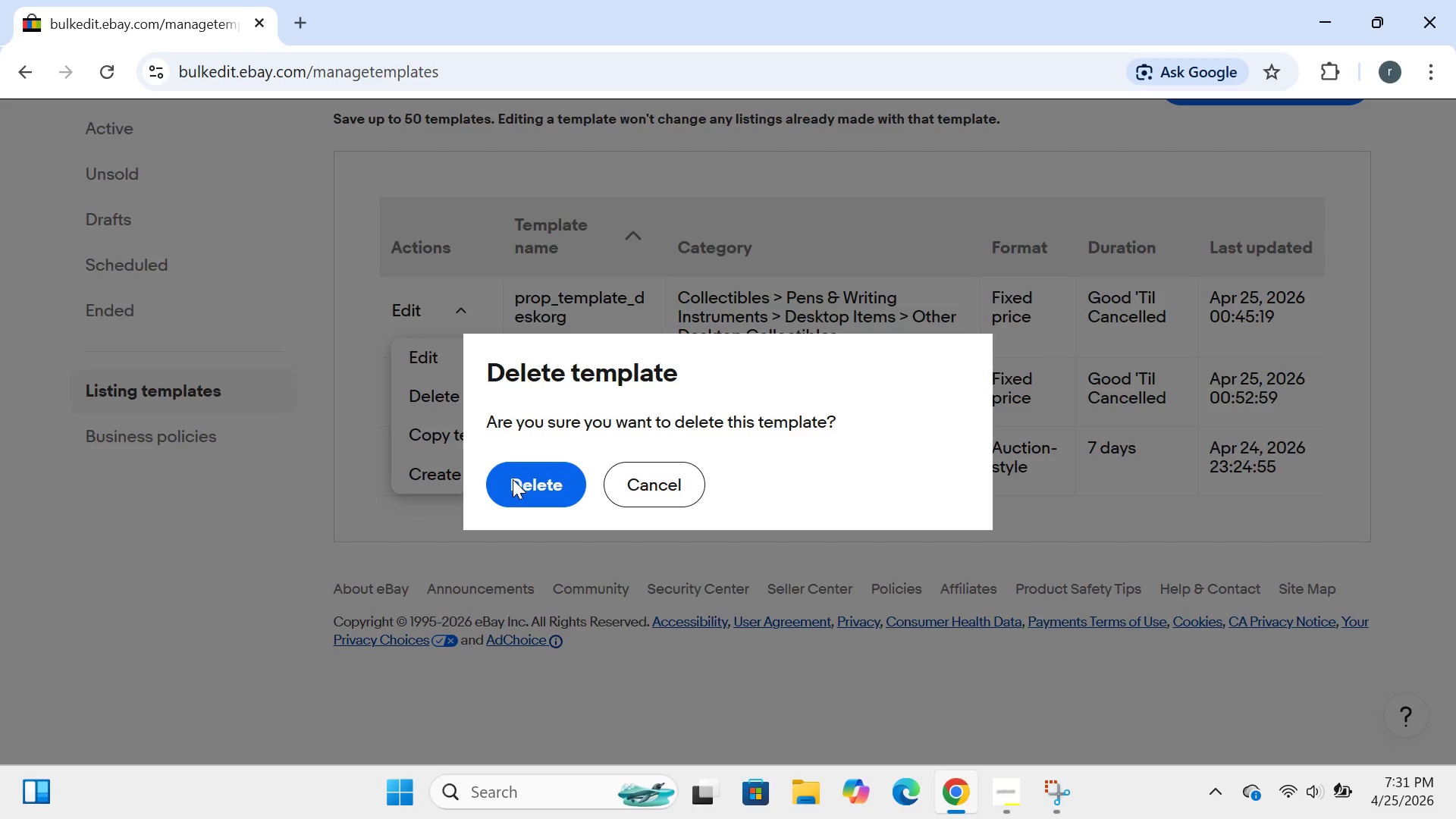 
left_click([513, 479])
 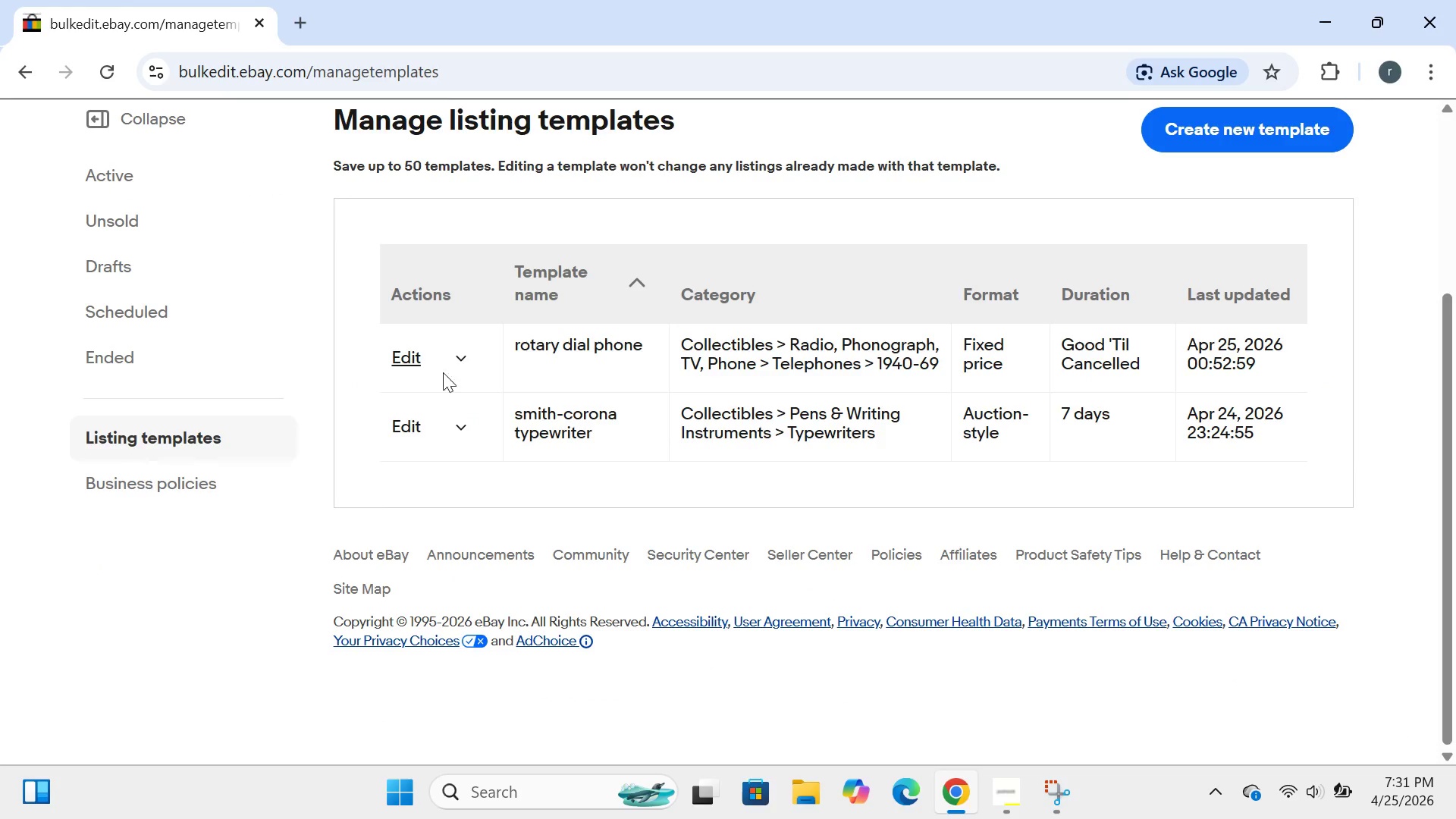 
left_click([402, 358])
 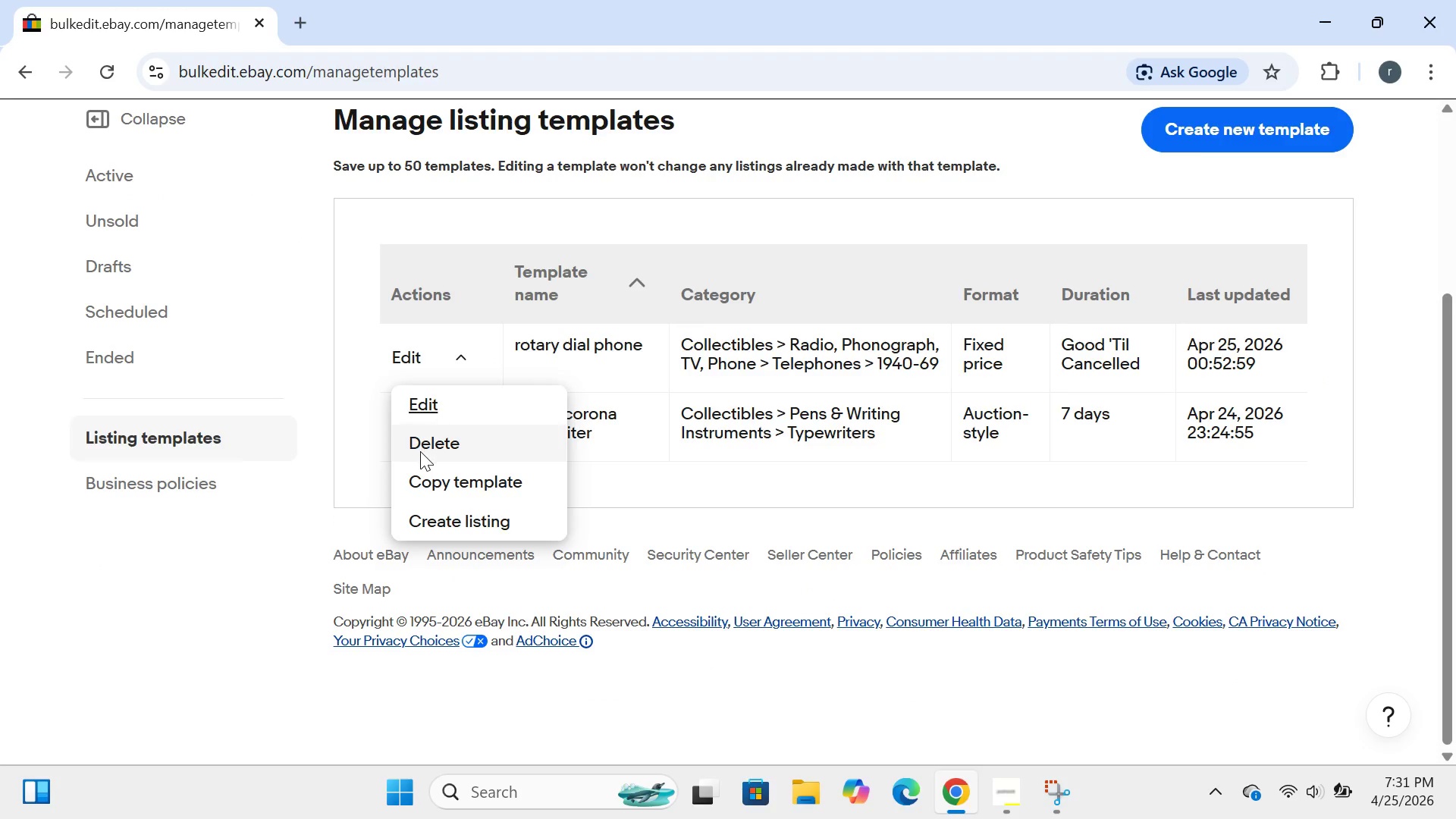 
left_click([420, 451])
 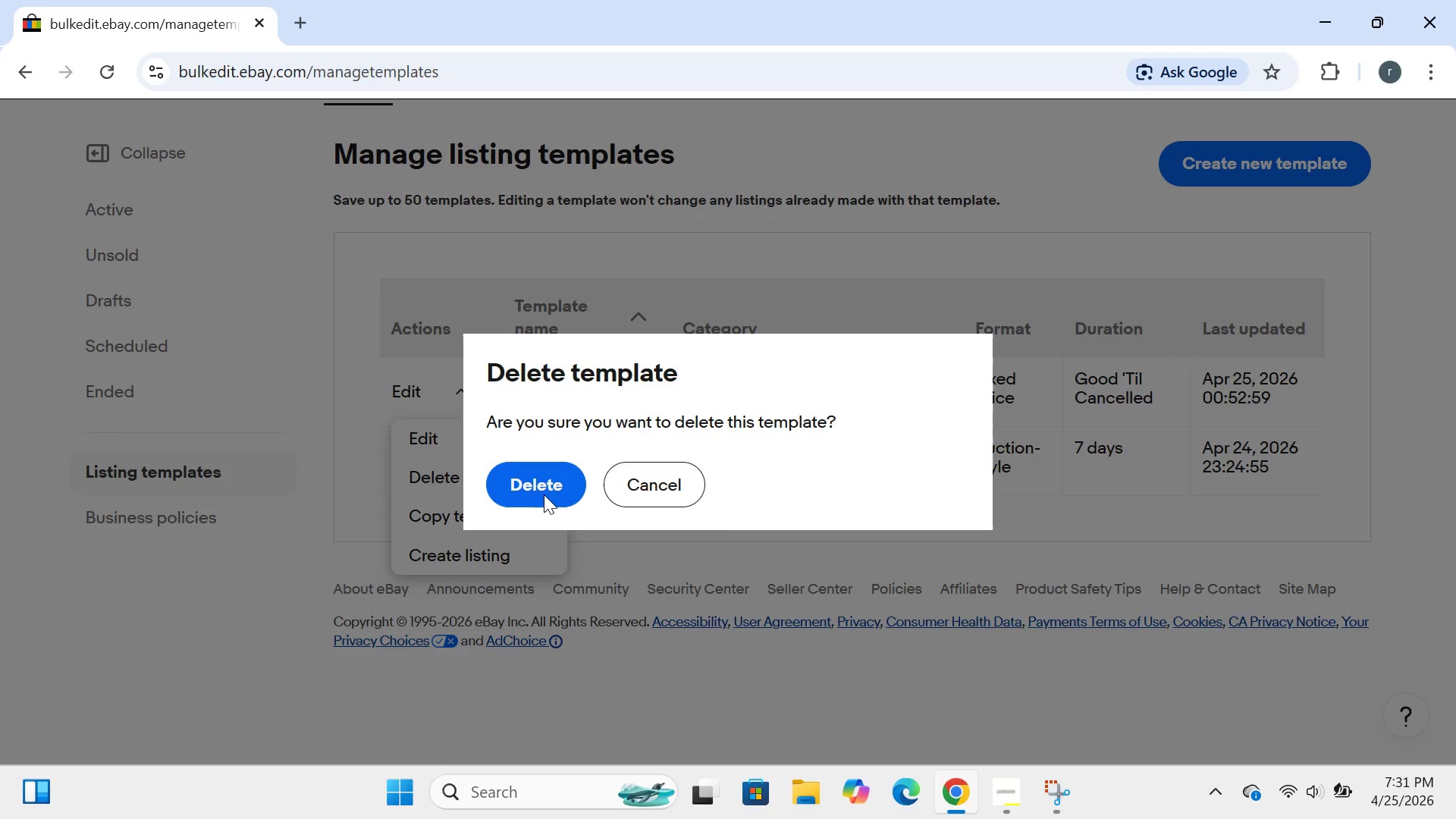 
left_click([546, 494])
 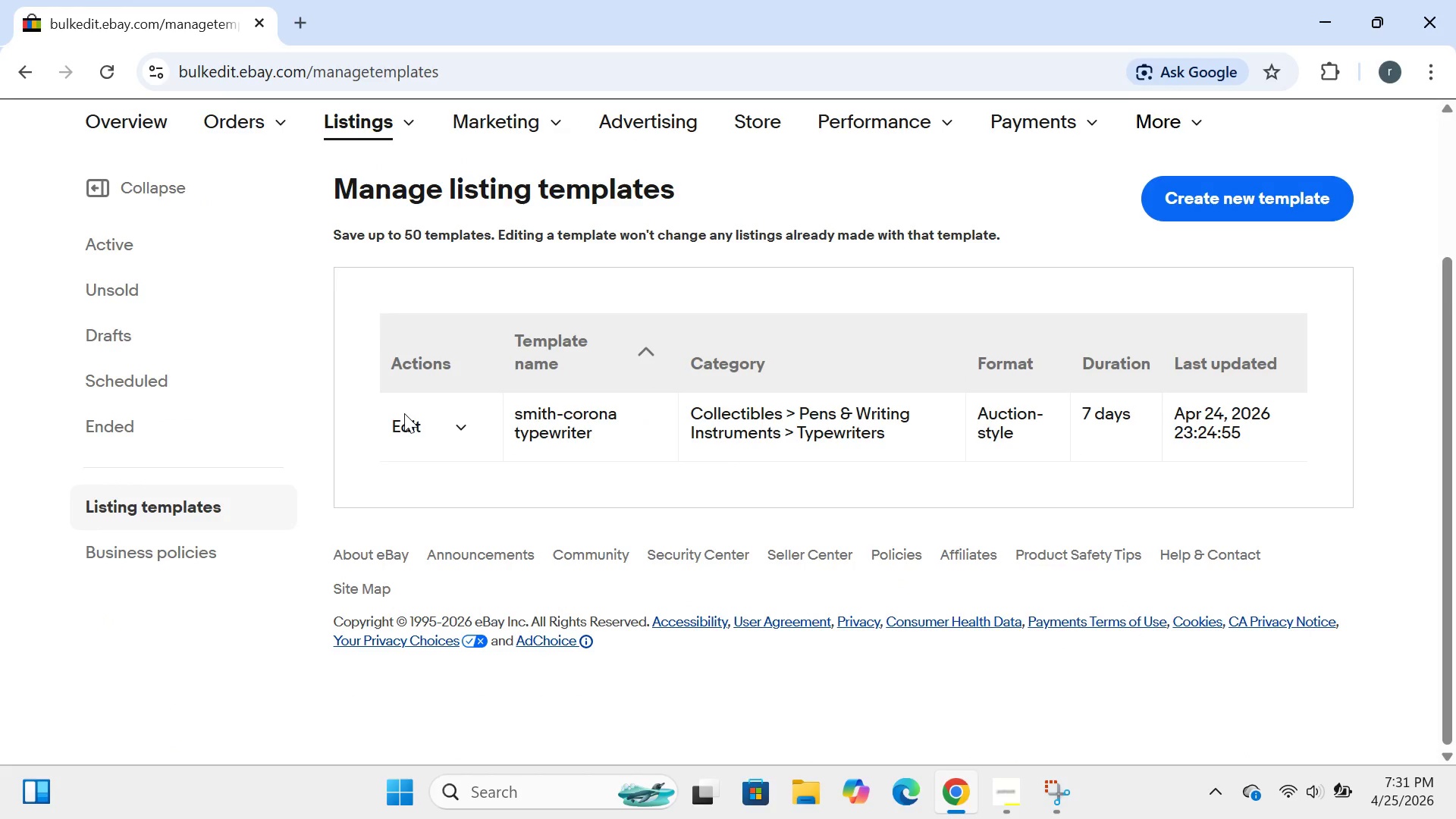 
left_click([404, 426])
 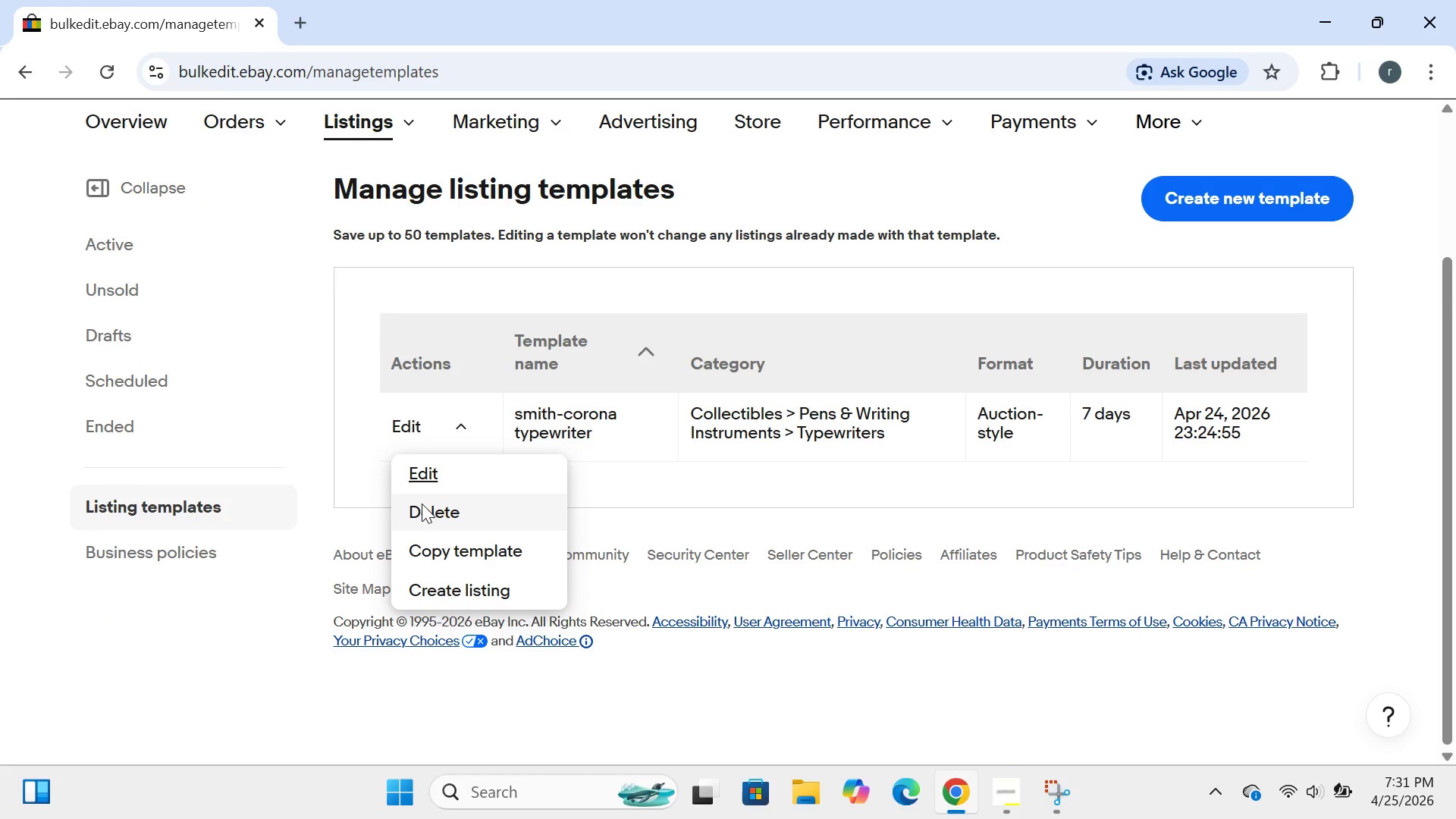 
left_click([422, 504])
 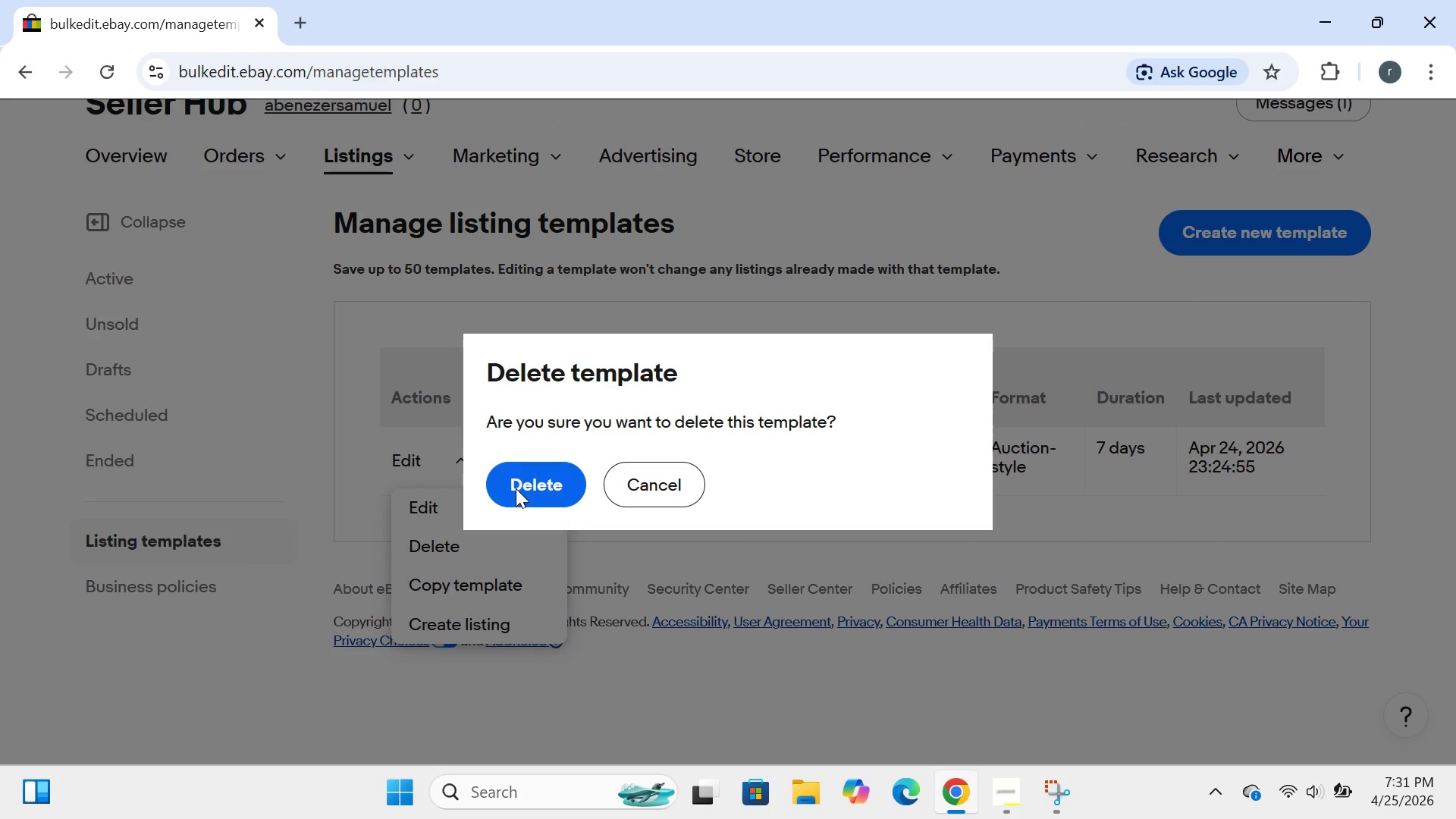 
left_click([516, 488])
 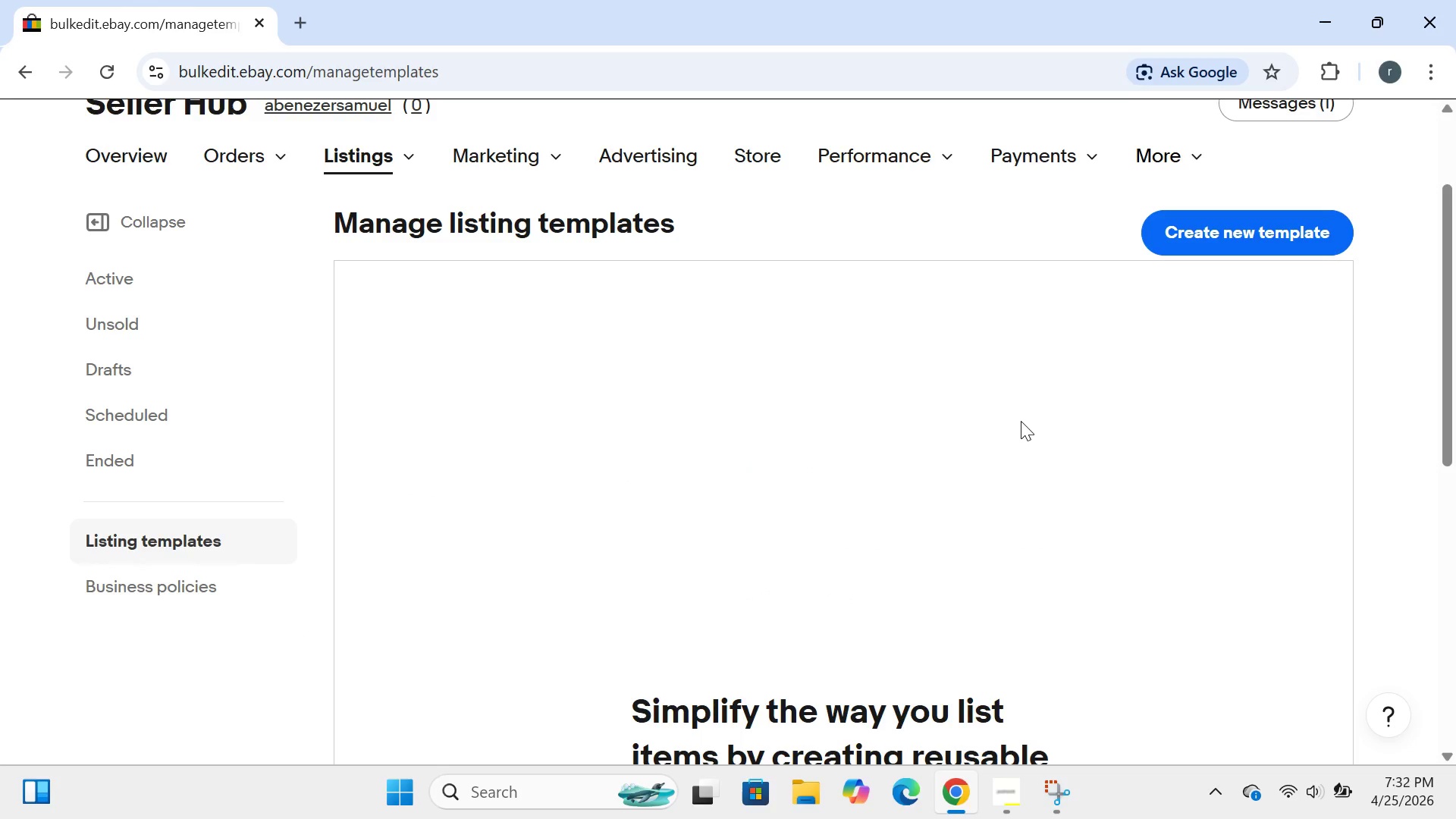 
wait(15.86)
 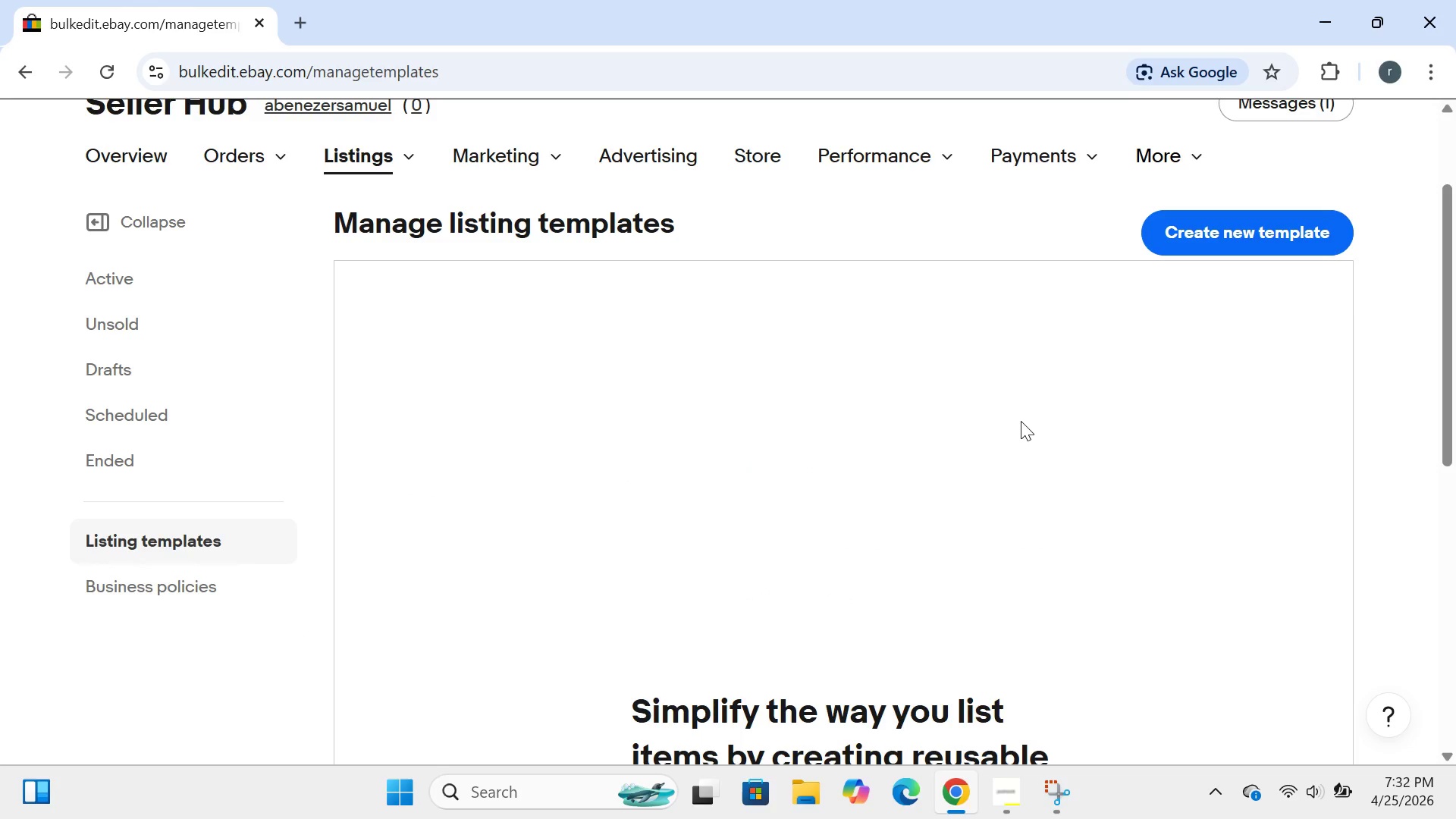 
left_click([1194, 251])
 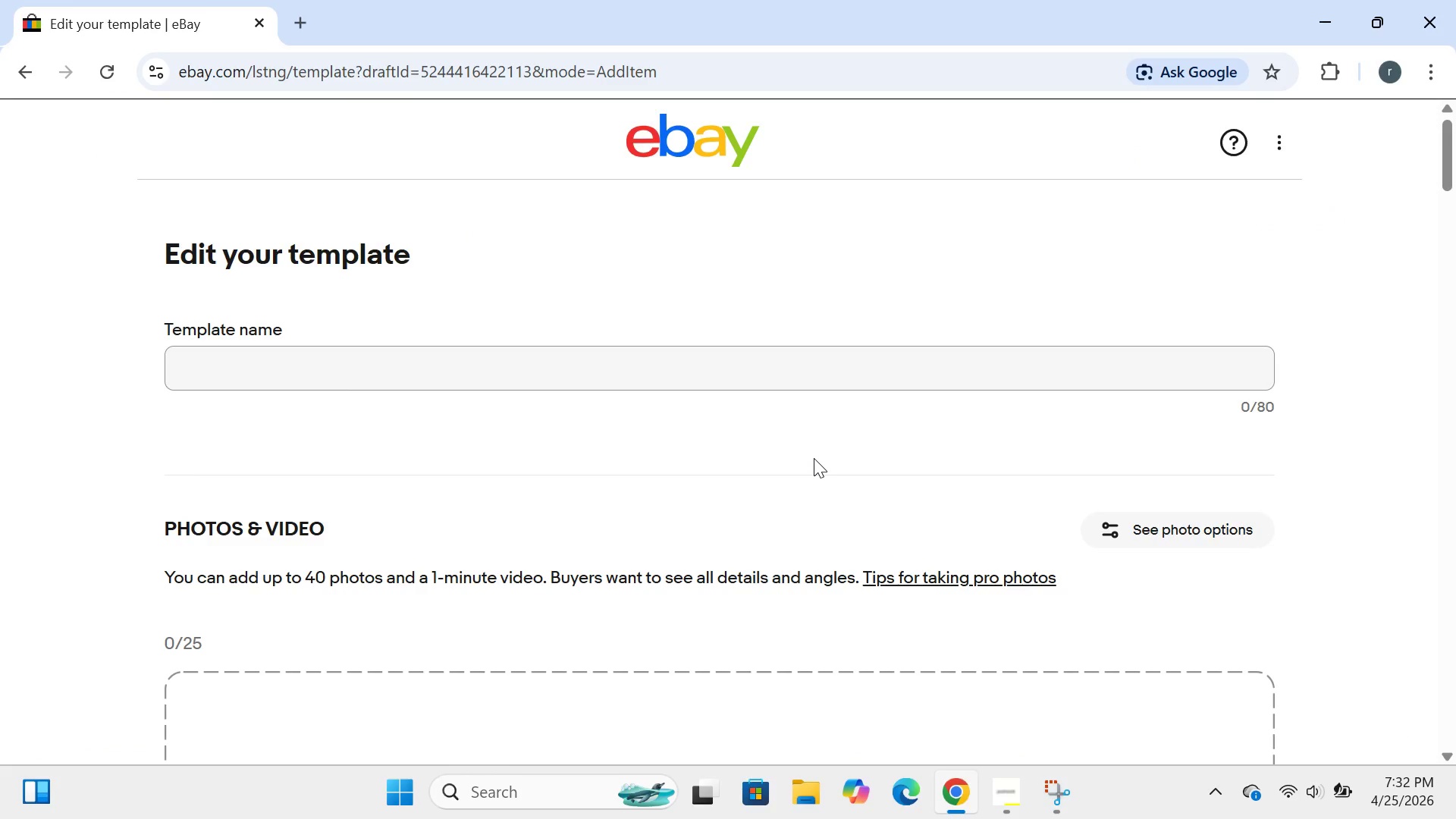 
wait(11.5)
 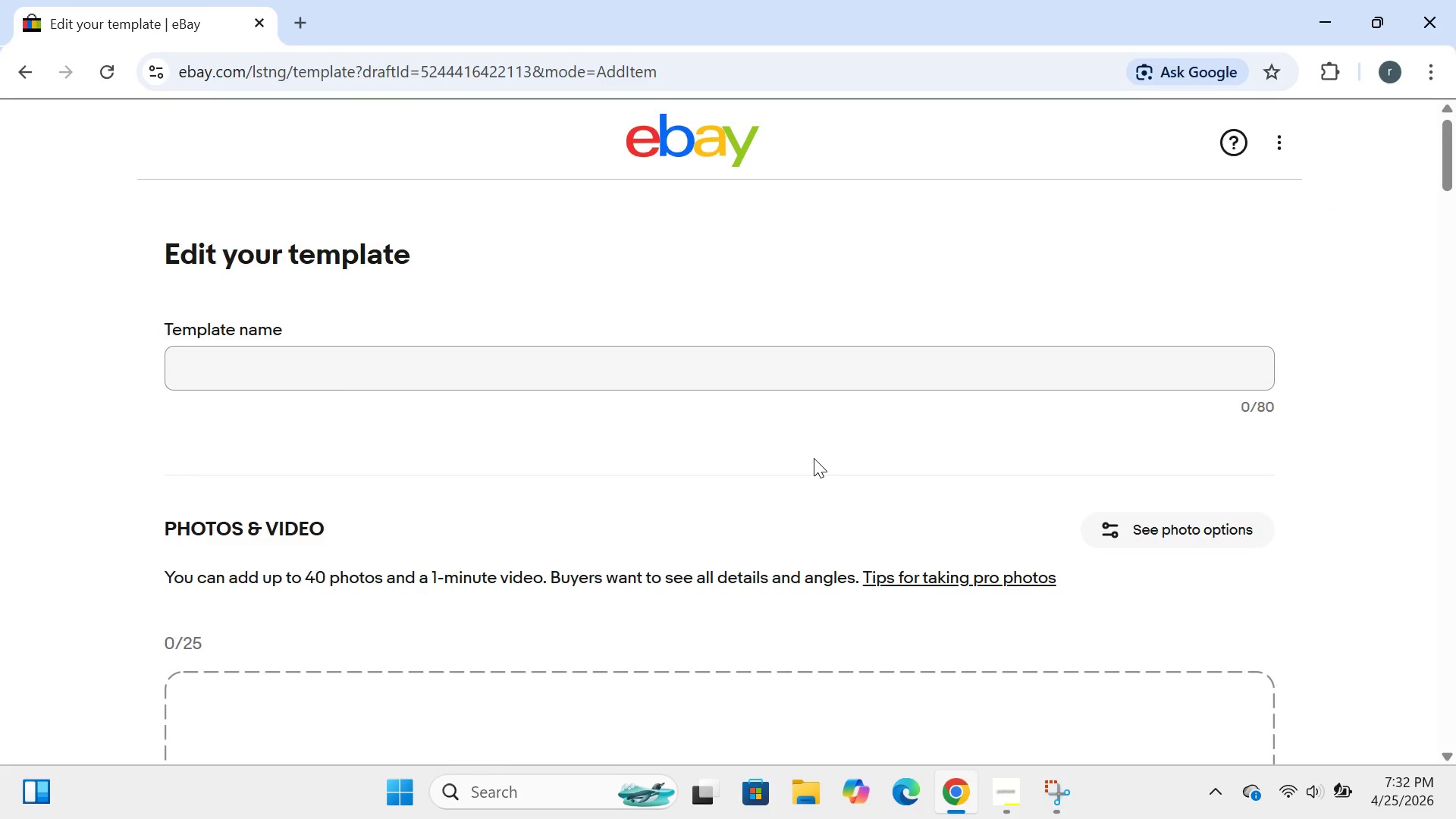 
left_click([388, 583])
 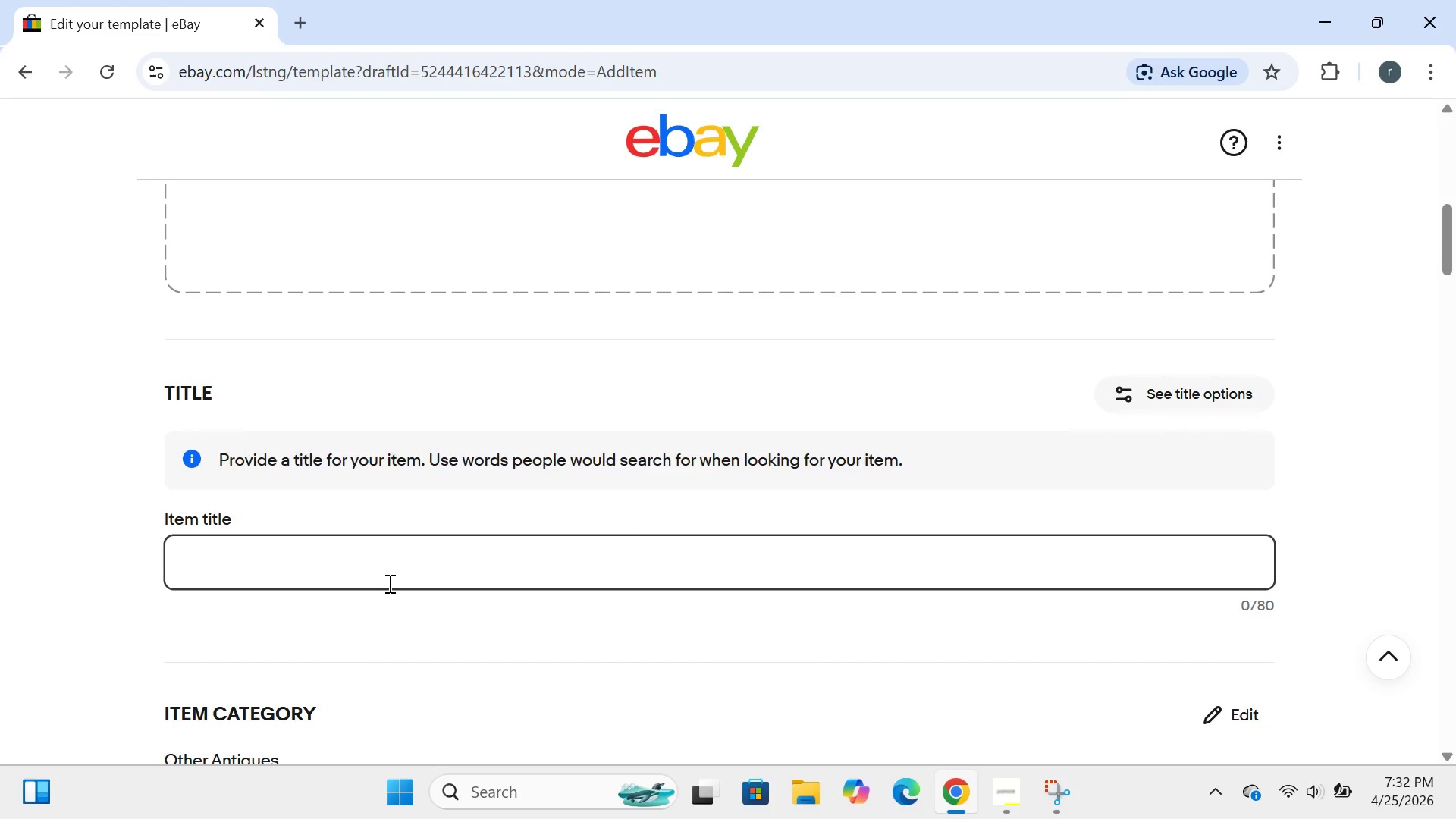 
type(classical l)
 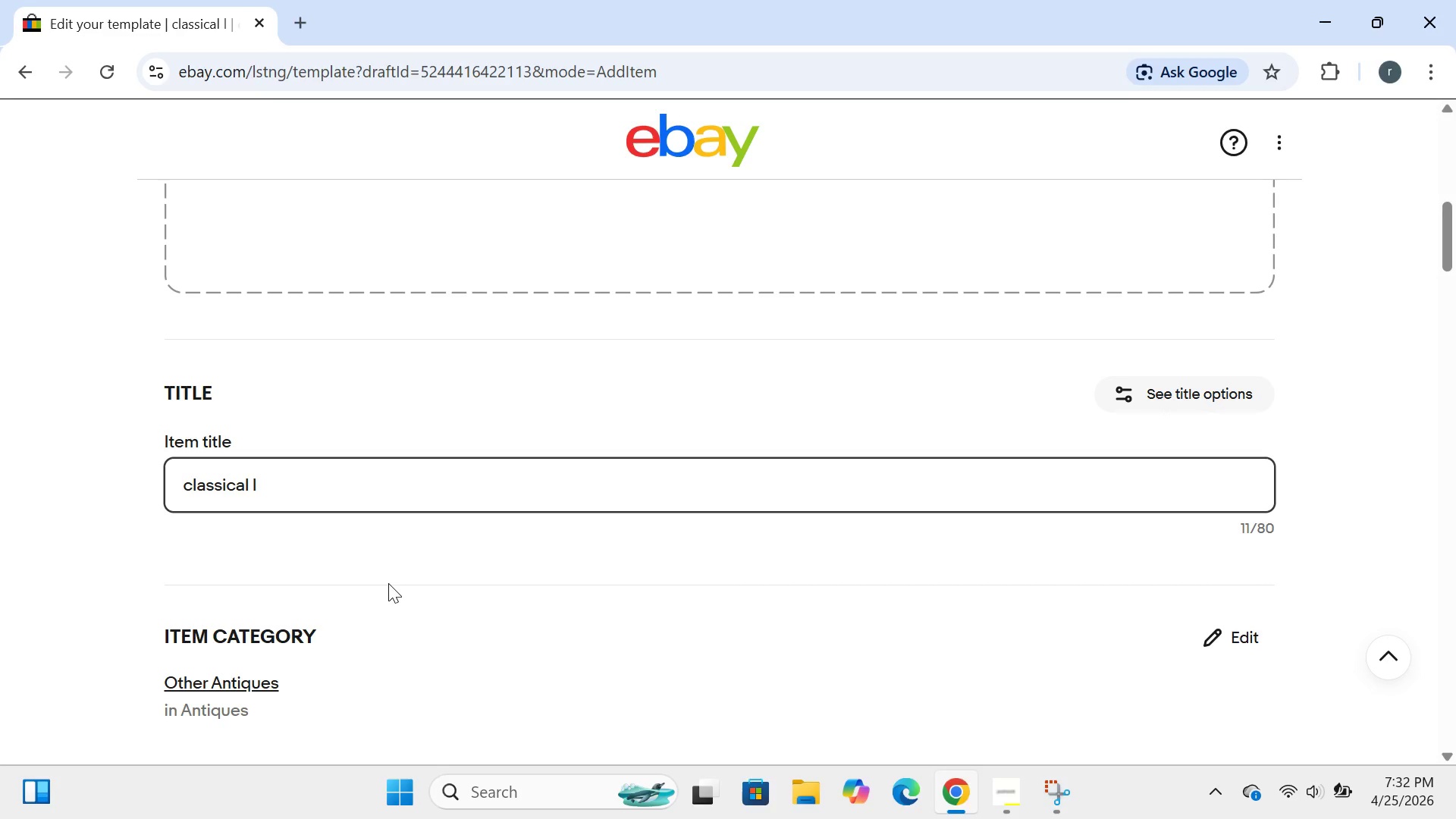 
wait(8.94)
 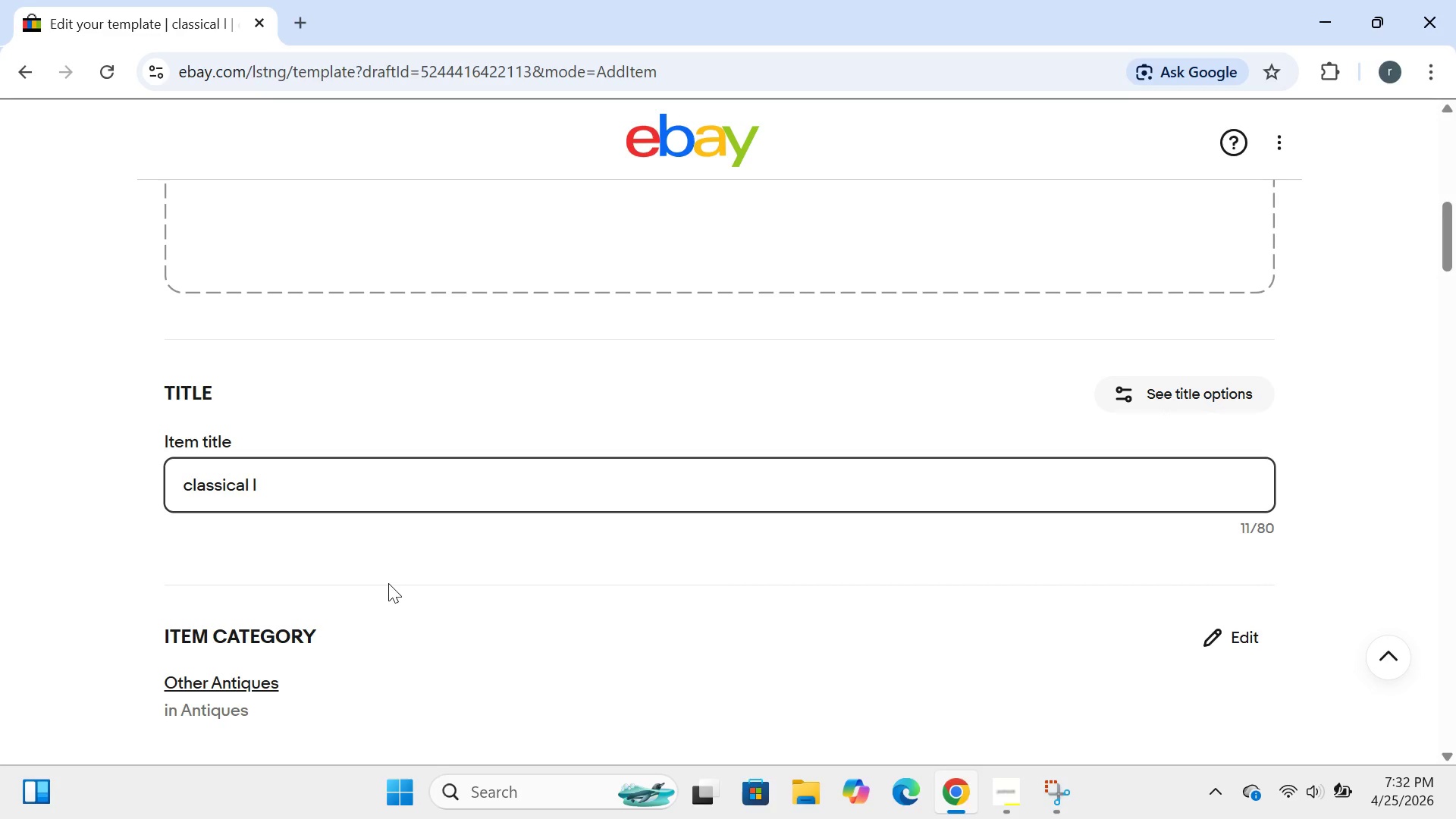 
key(Backspace)
type(Leather Browling shoes)
 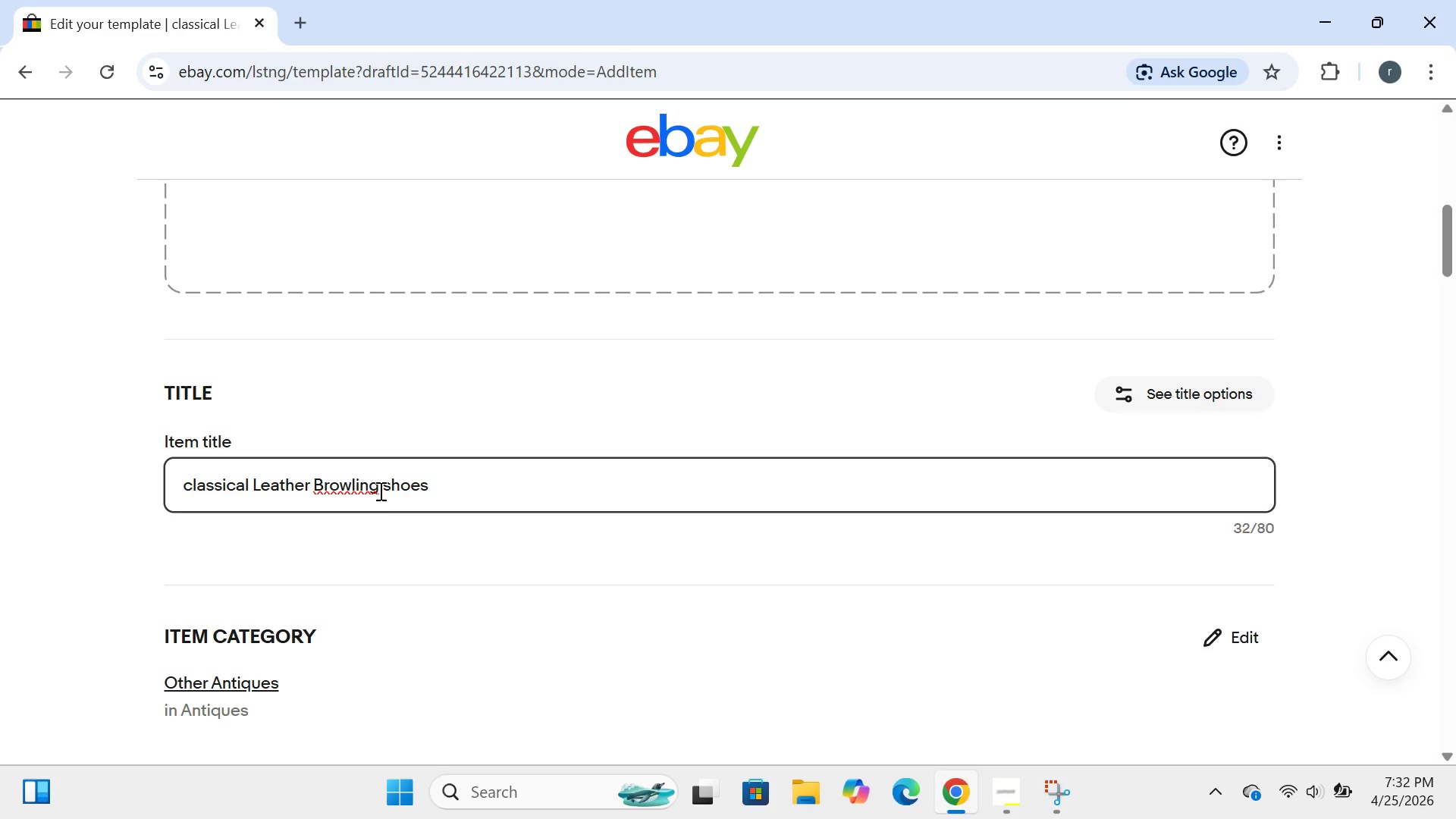 
wait(5.19)
 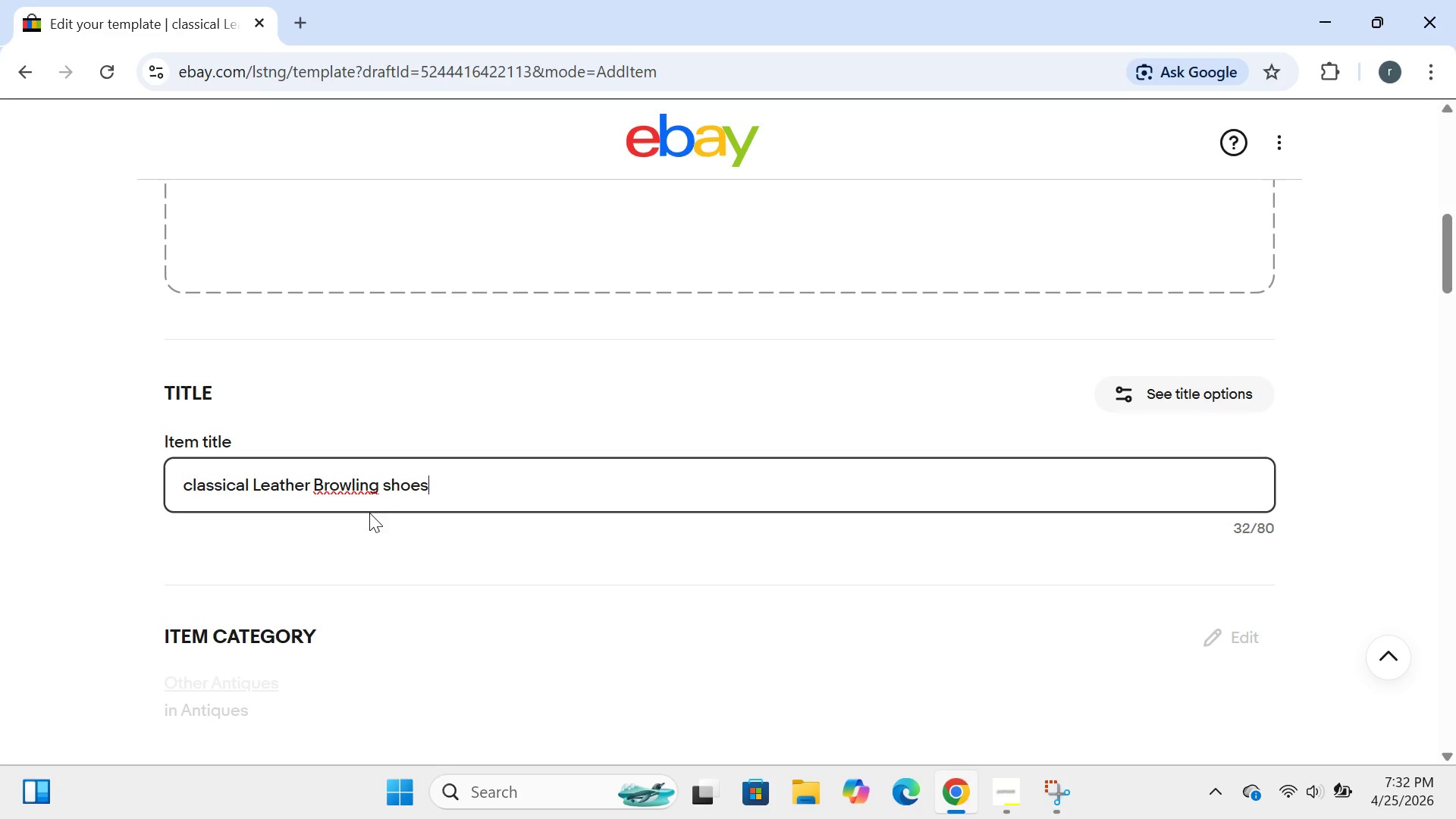 
left_click([331, 488])
 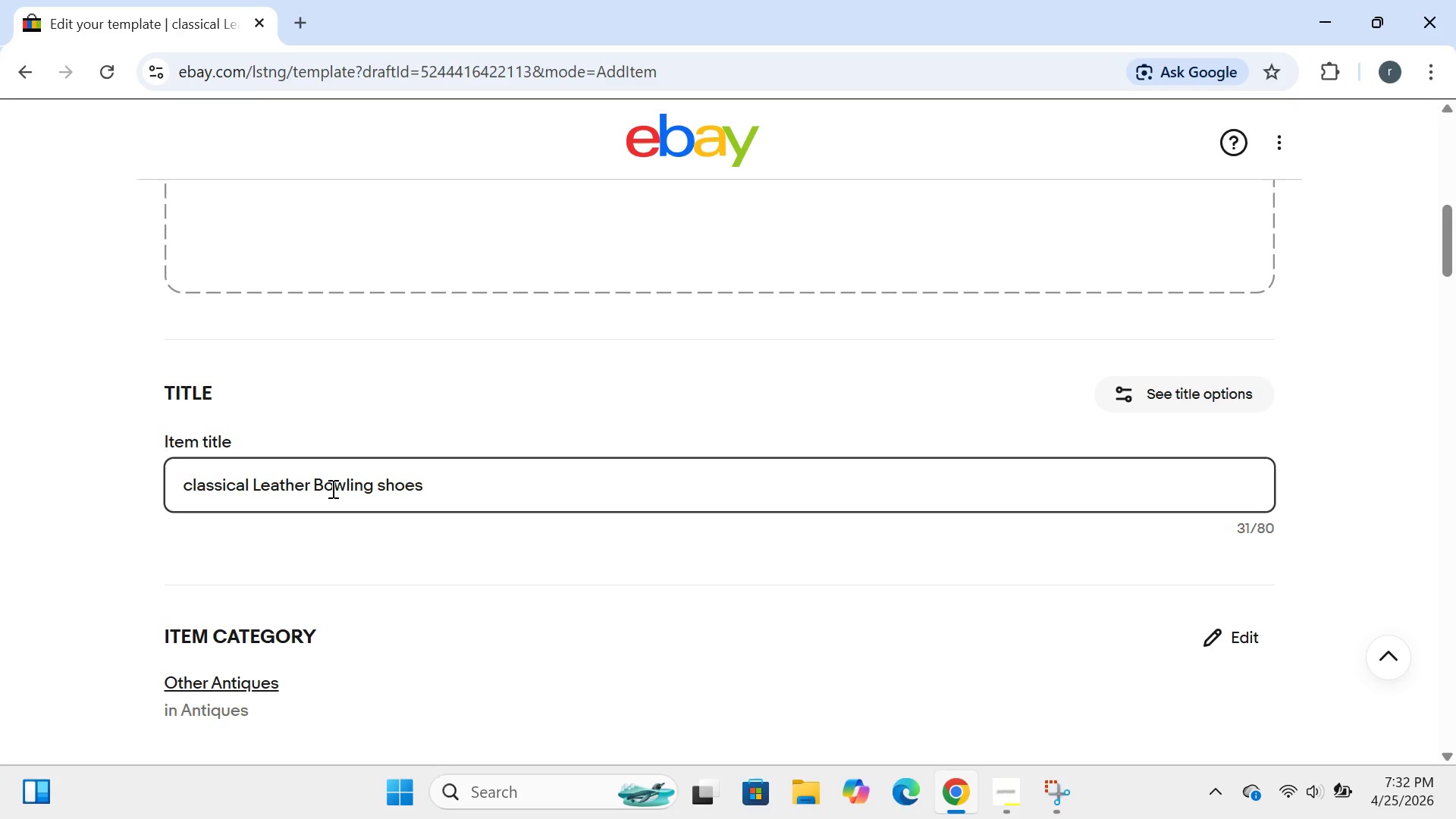 
key(Backspace)
 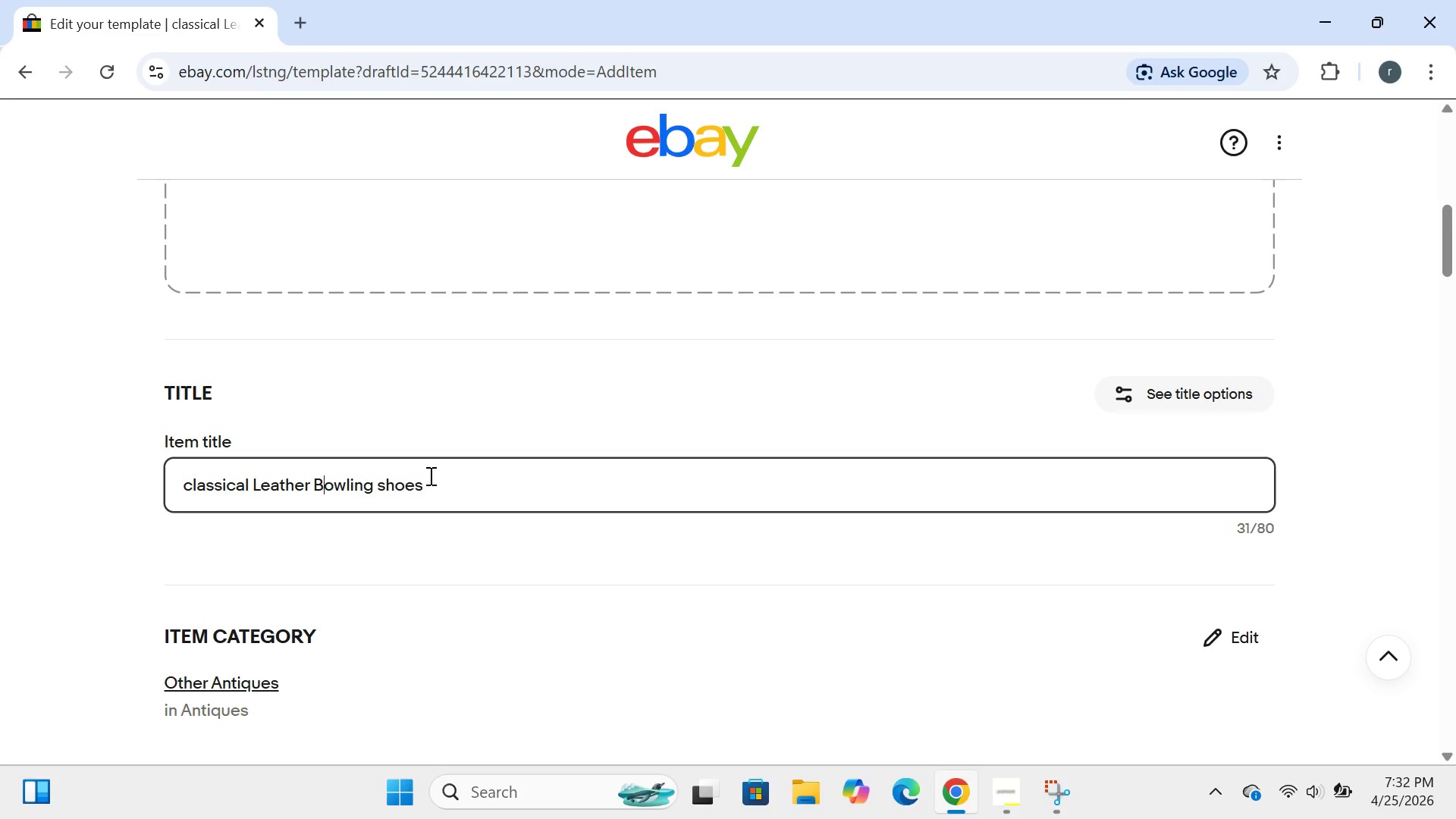 
left_click([429, 475])
 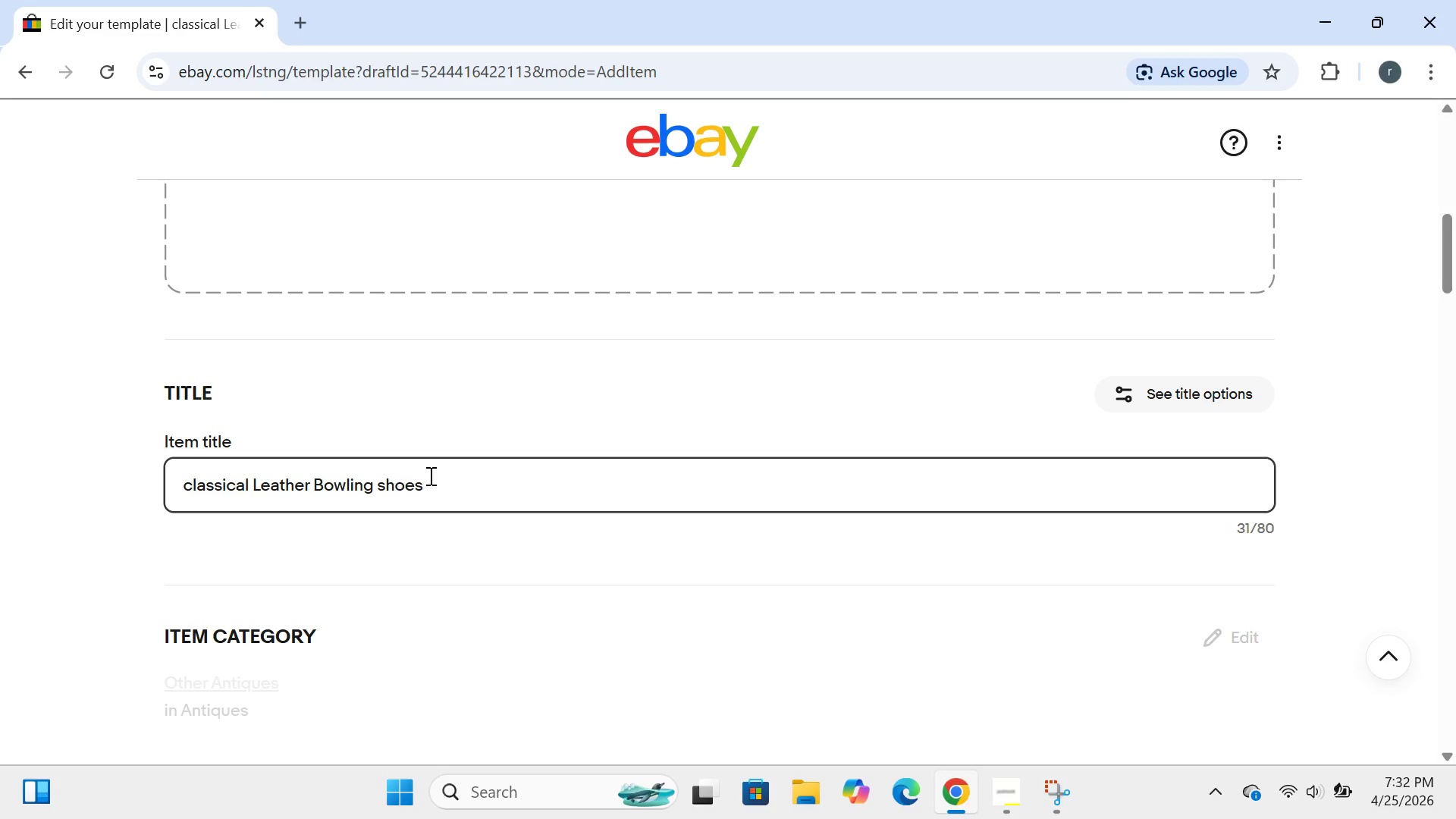 
type( retieed)
key(Backspace)
key(Backspace)
key(Backspace)
type(red rental mens sizes)
 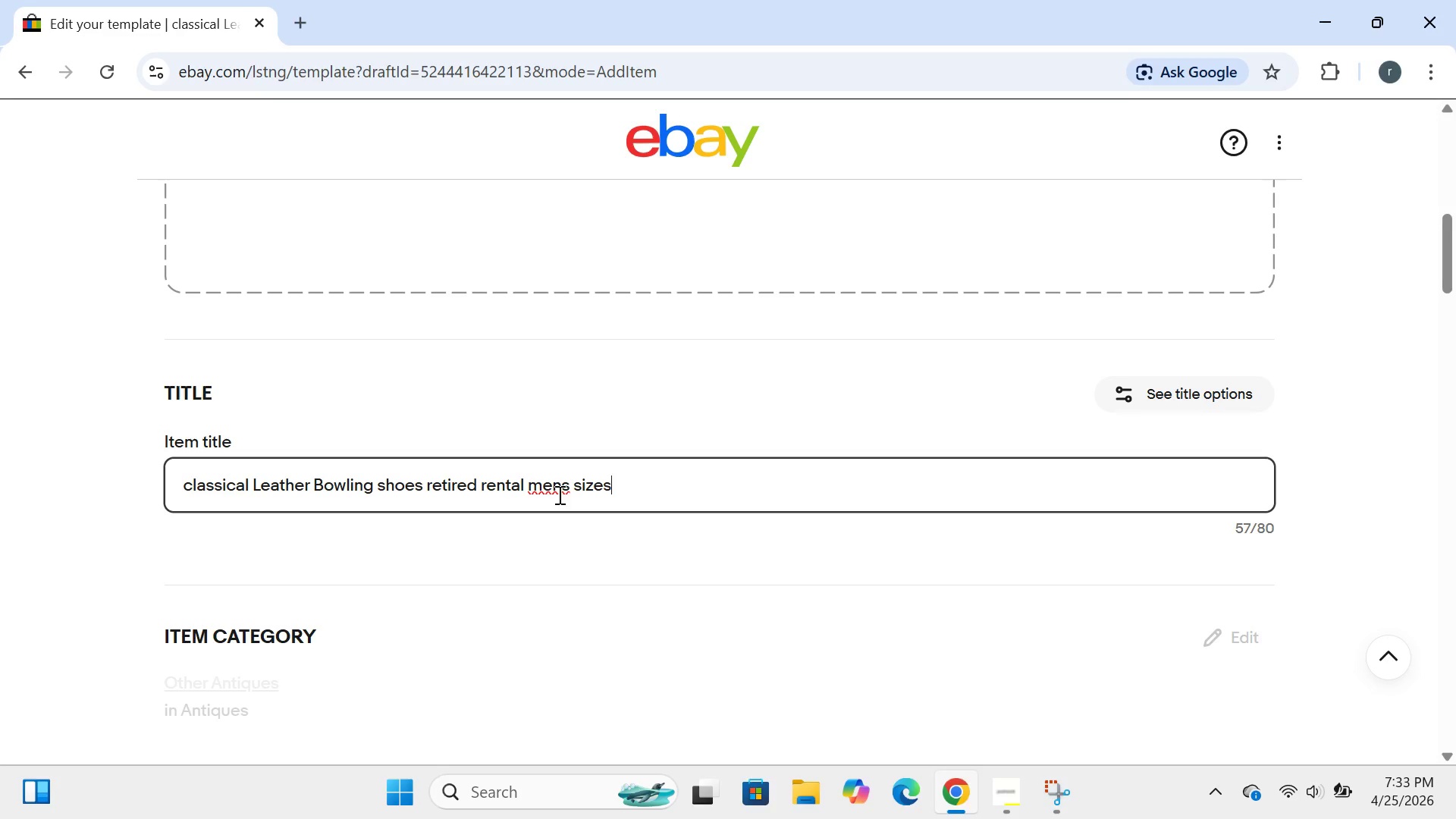 
left_click([548, 488])
 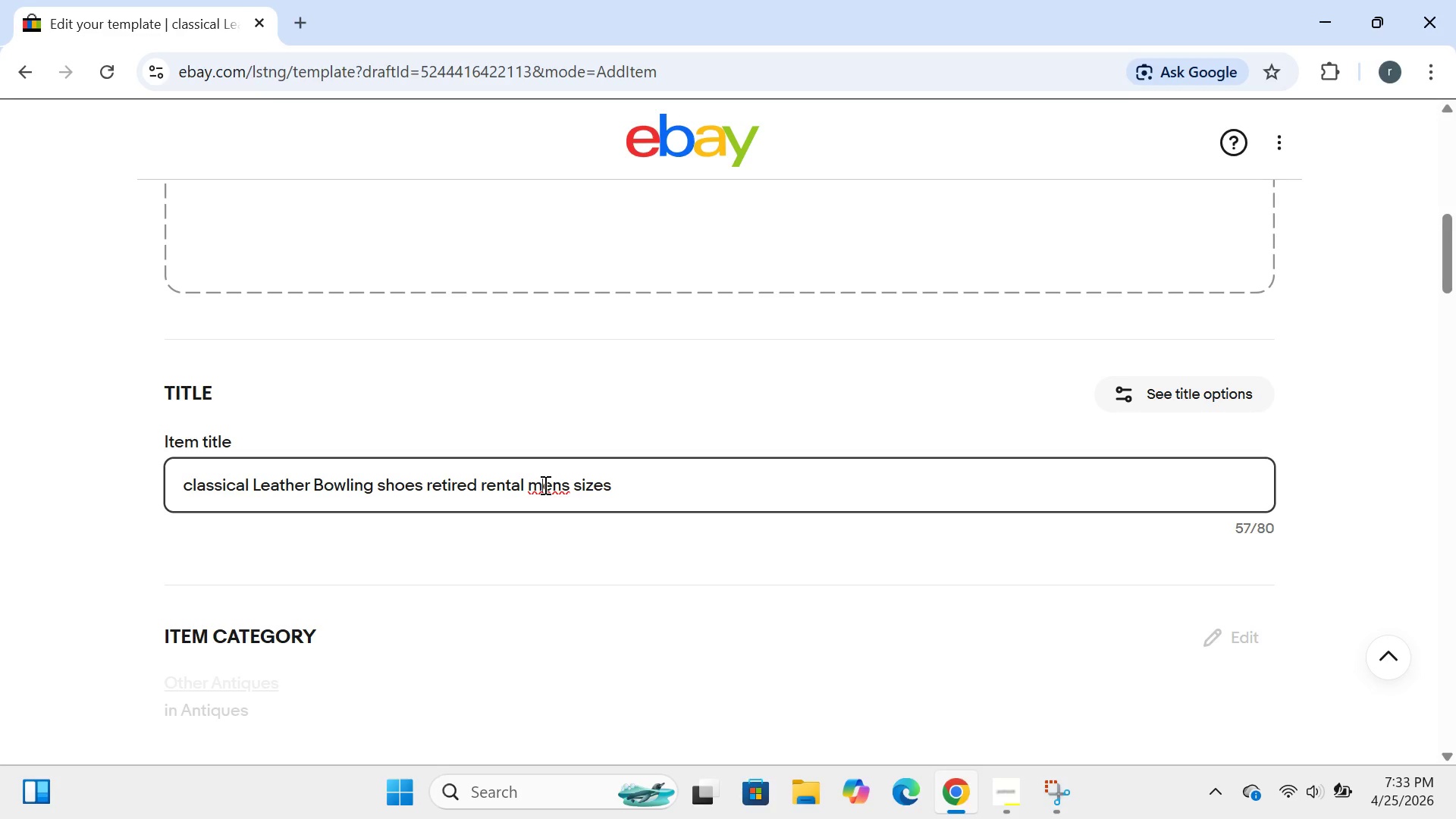 
left_click([544, 485])
 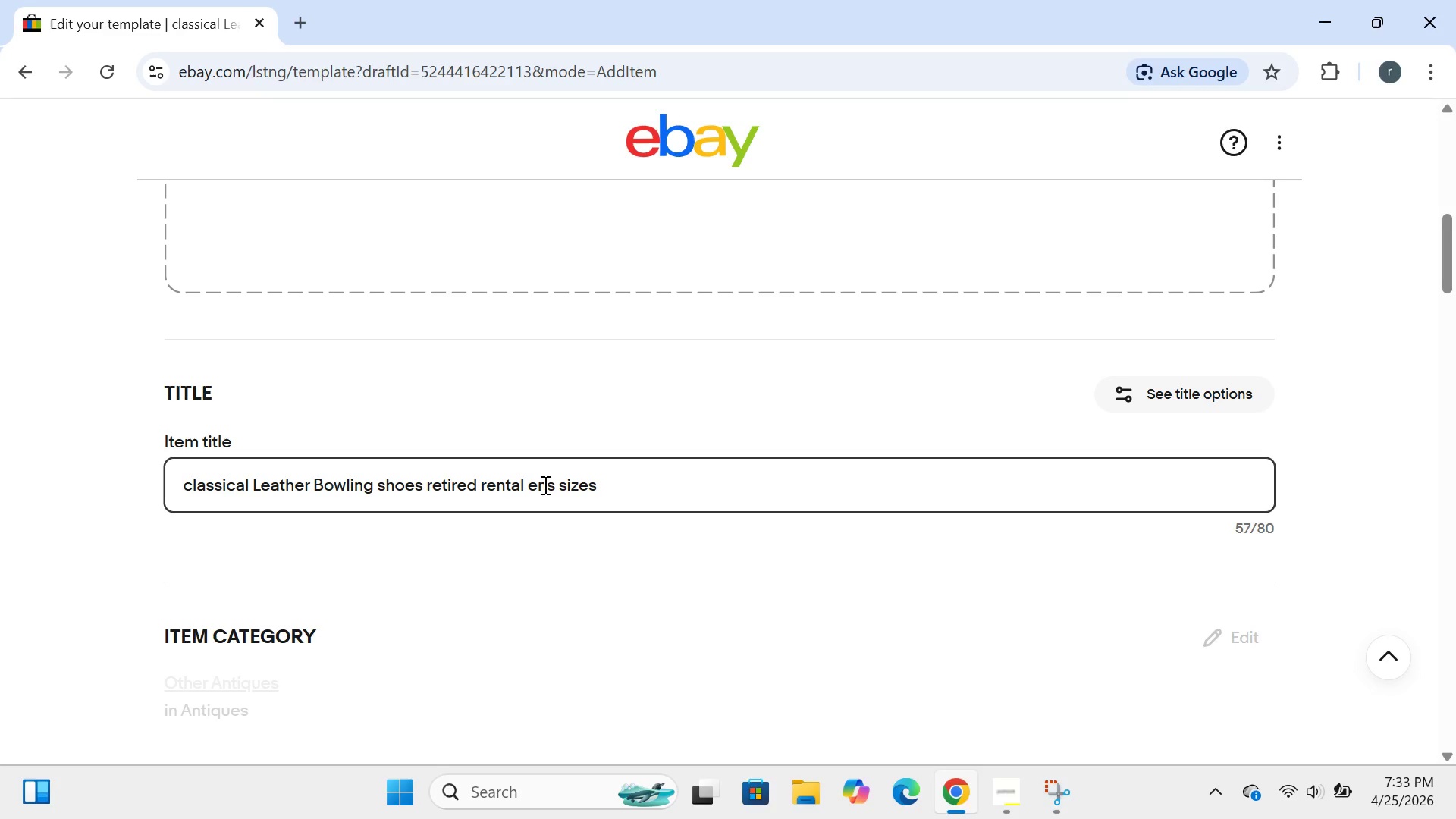 
key(Backspace)
 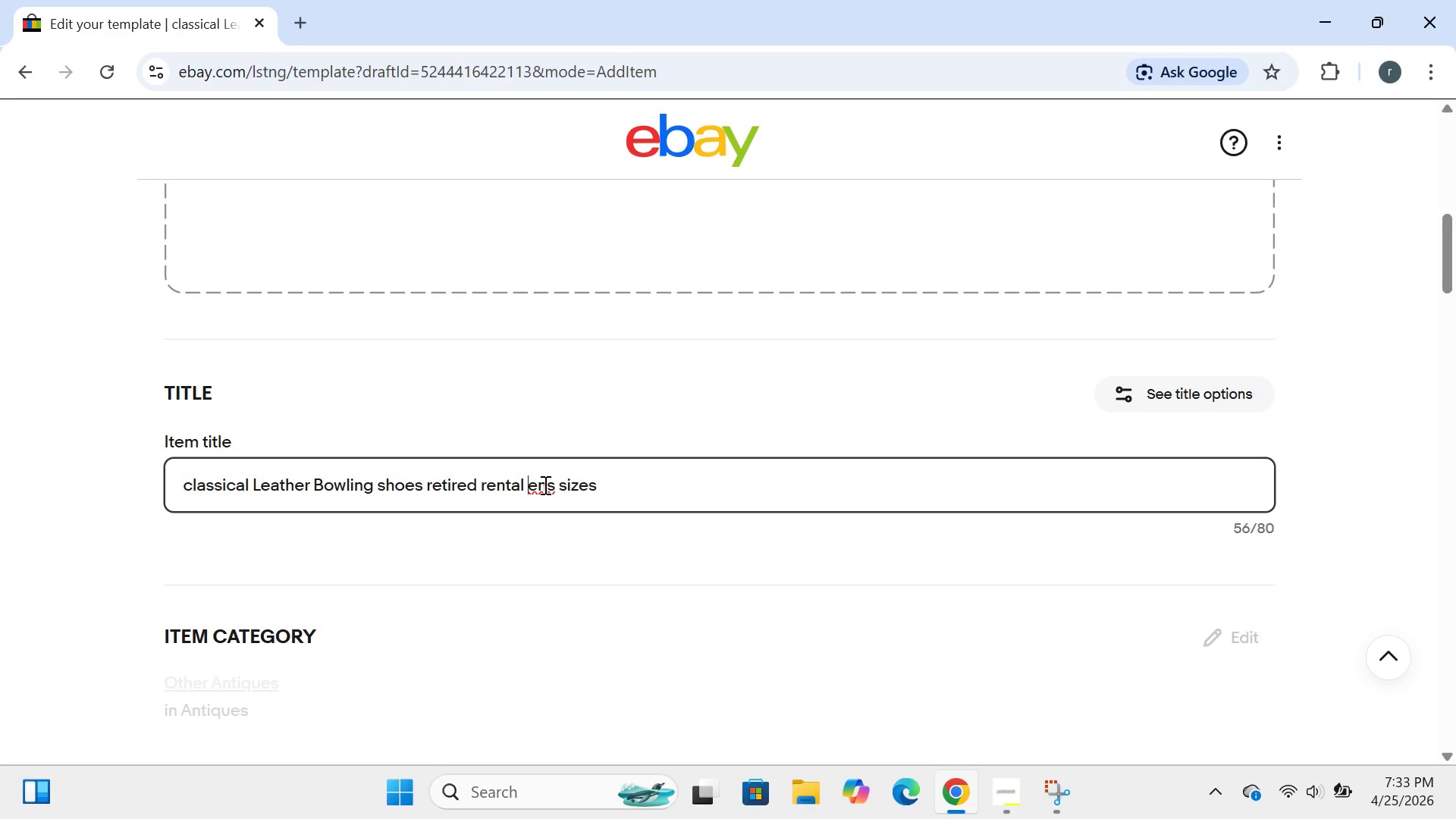 
key(CapsLock)
 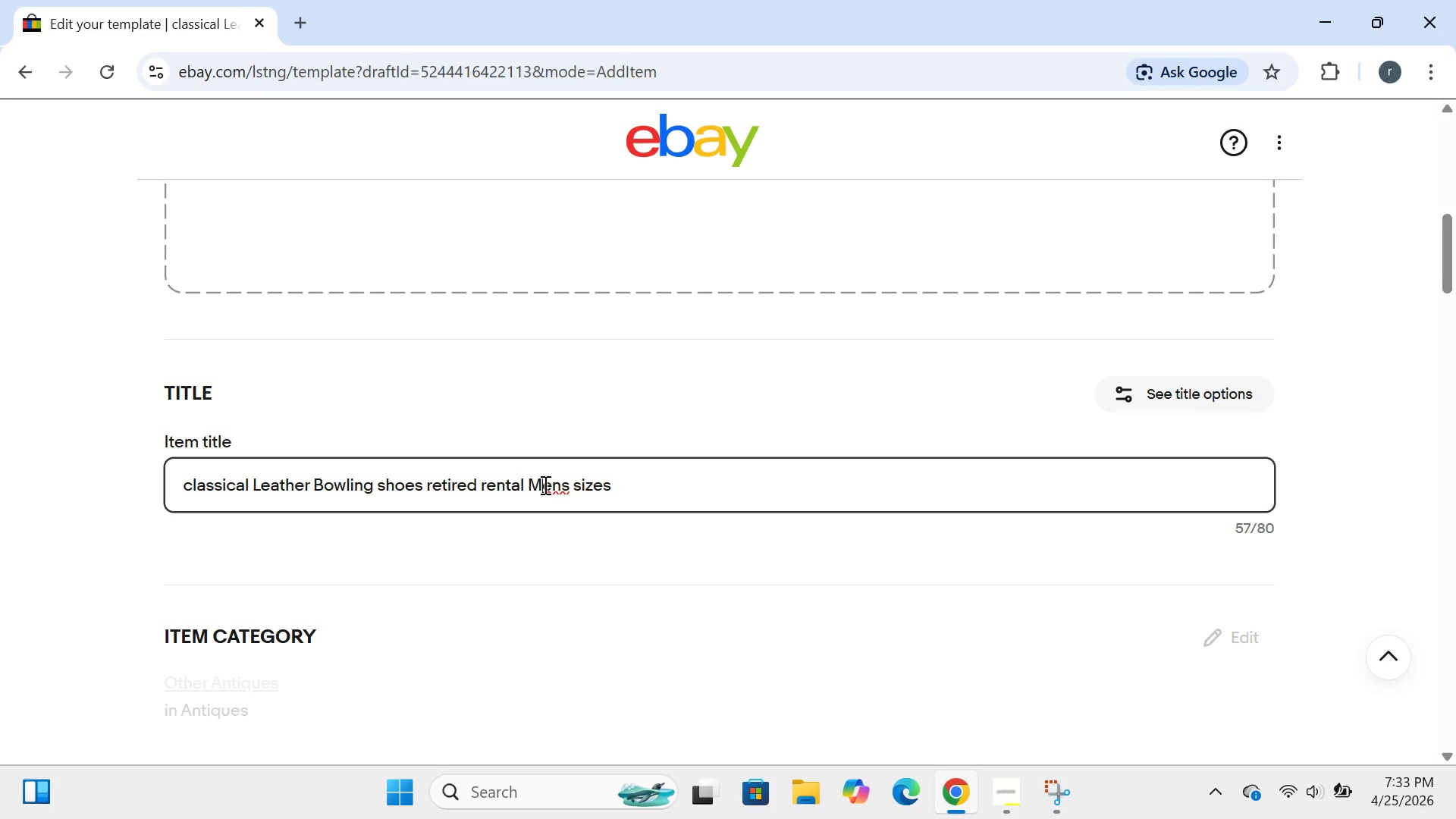 
key(M)
 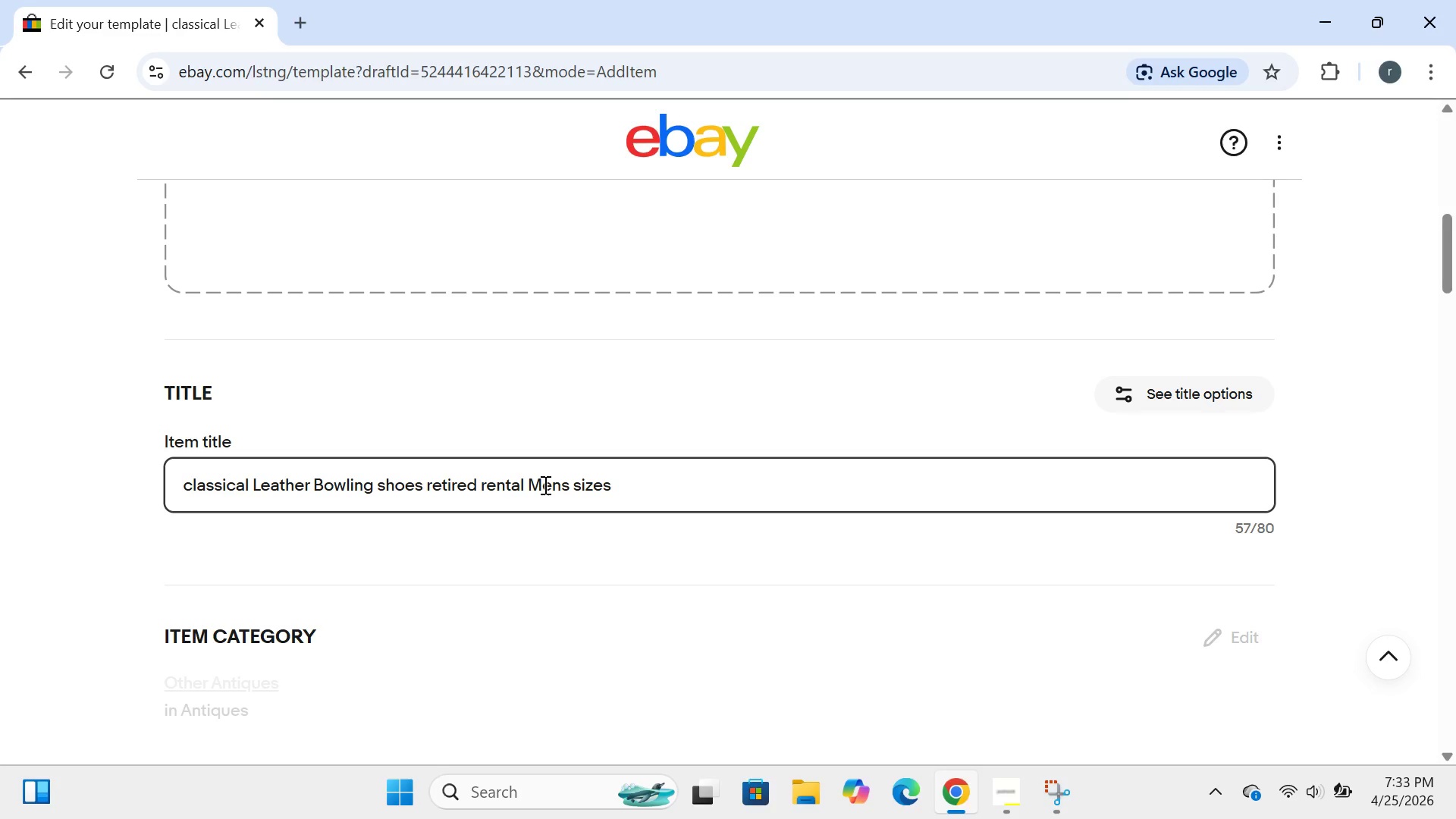 
key(CapsLock)
 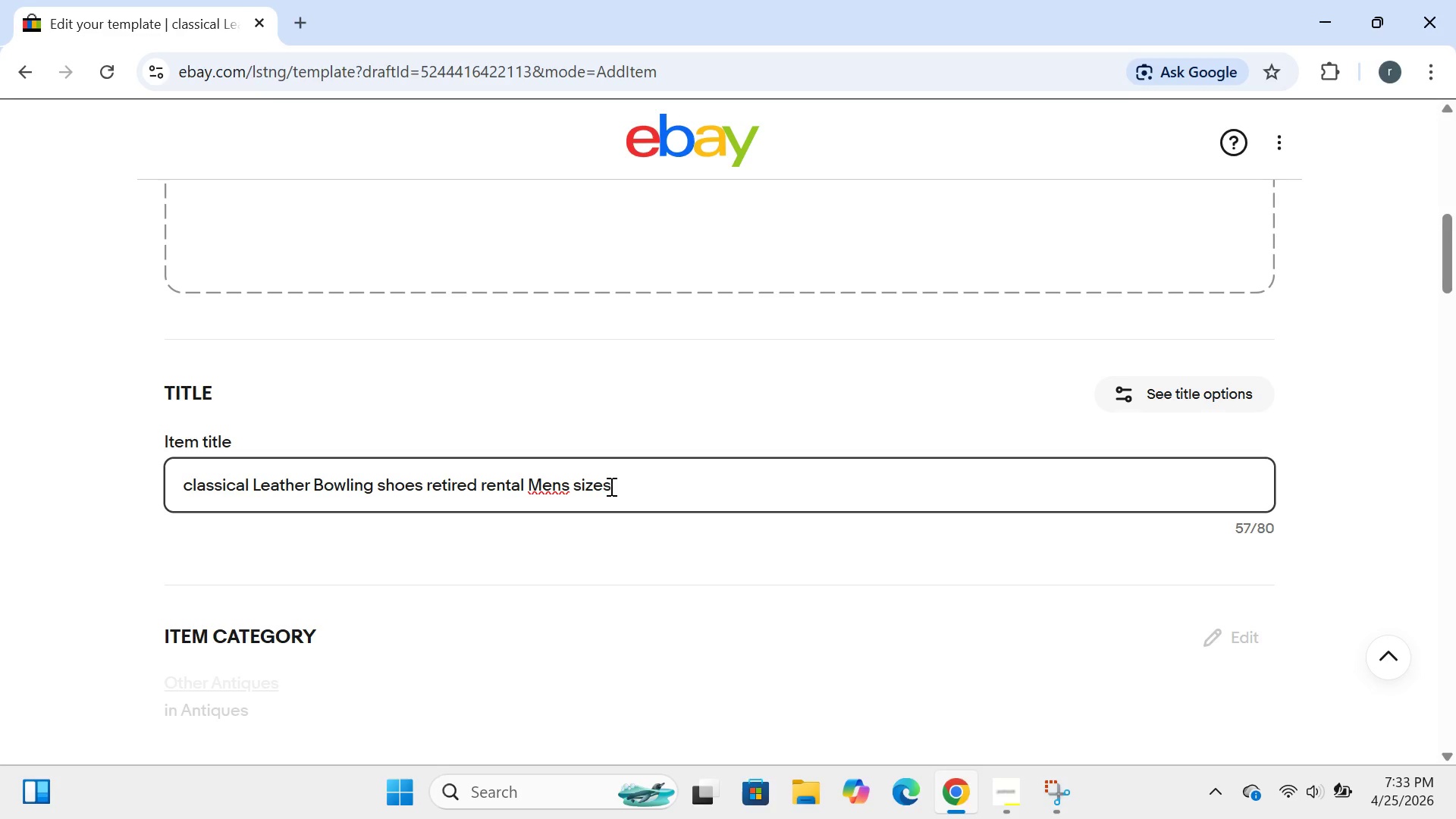 
left_click([623, 486])
 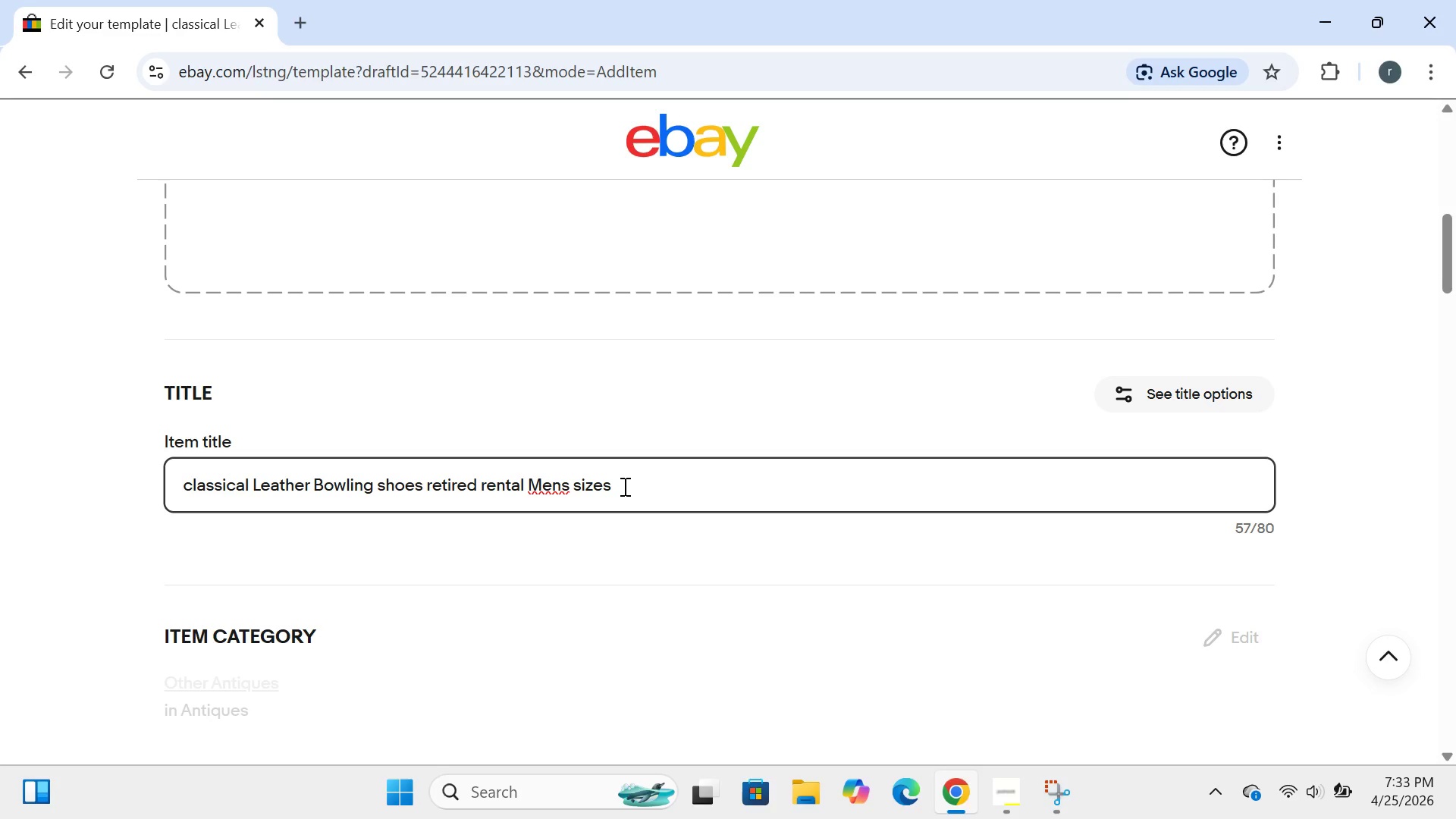 
type( 8-12 a)
key(Backspace)
type(Athletic USBC)
 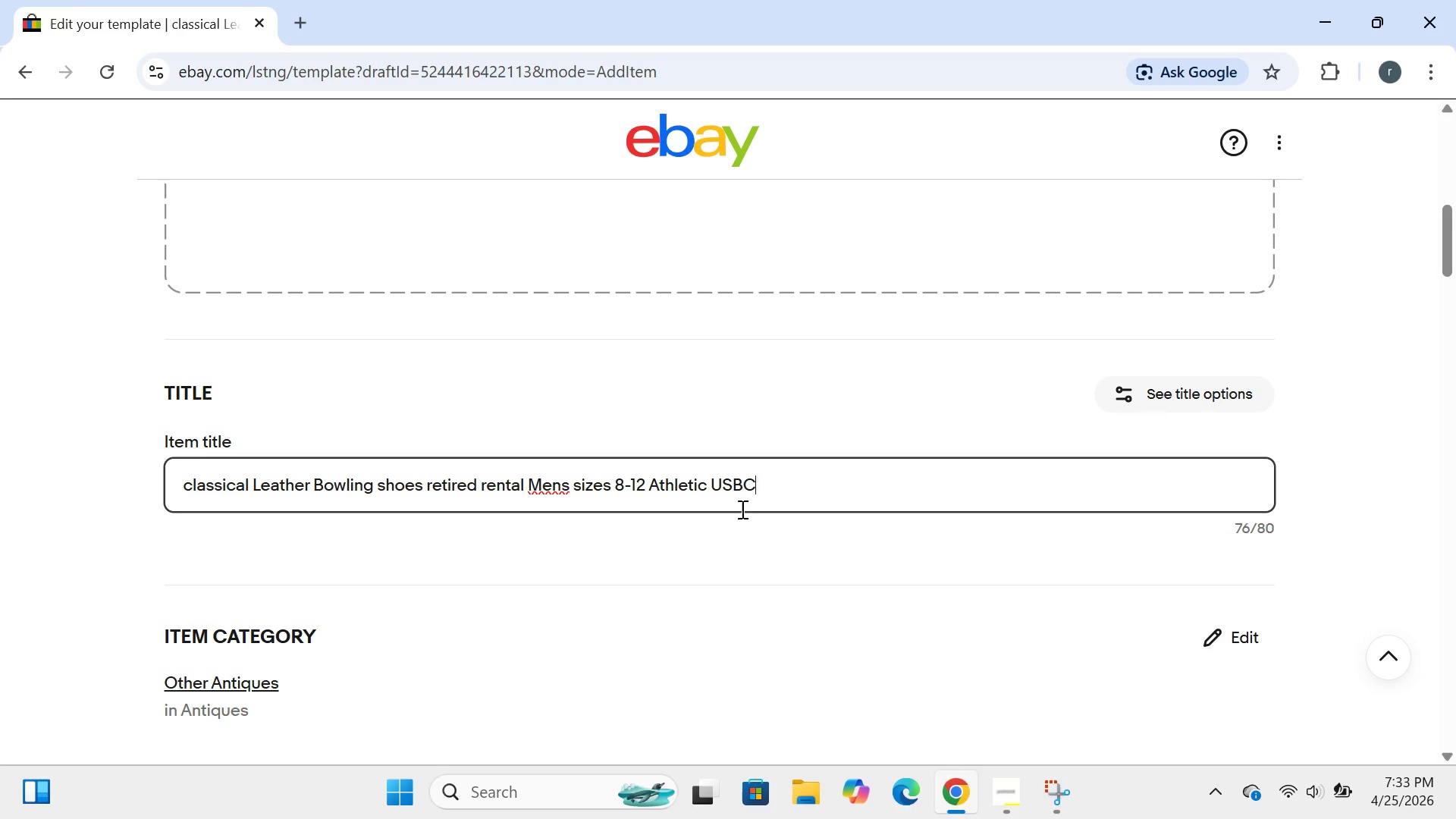 
wait(10.22)
 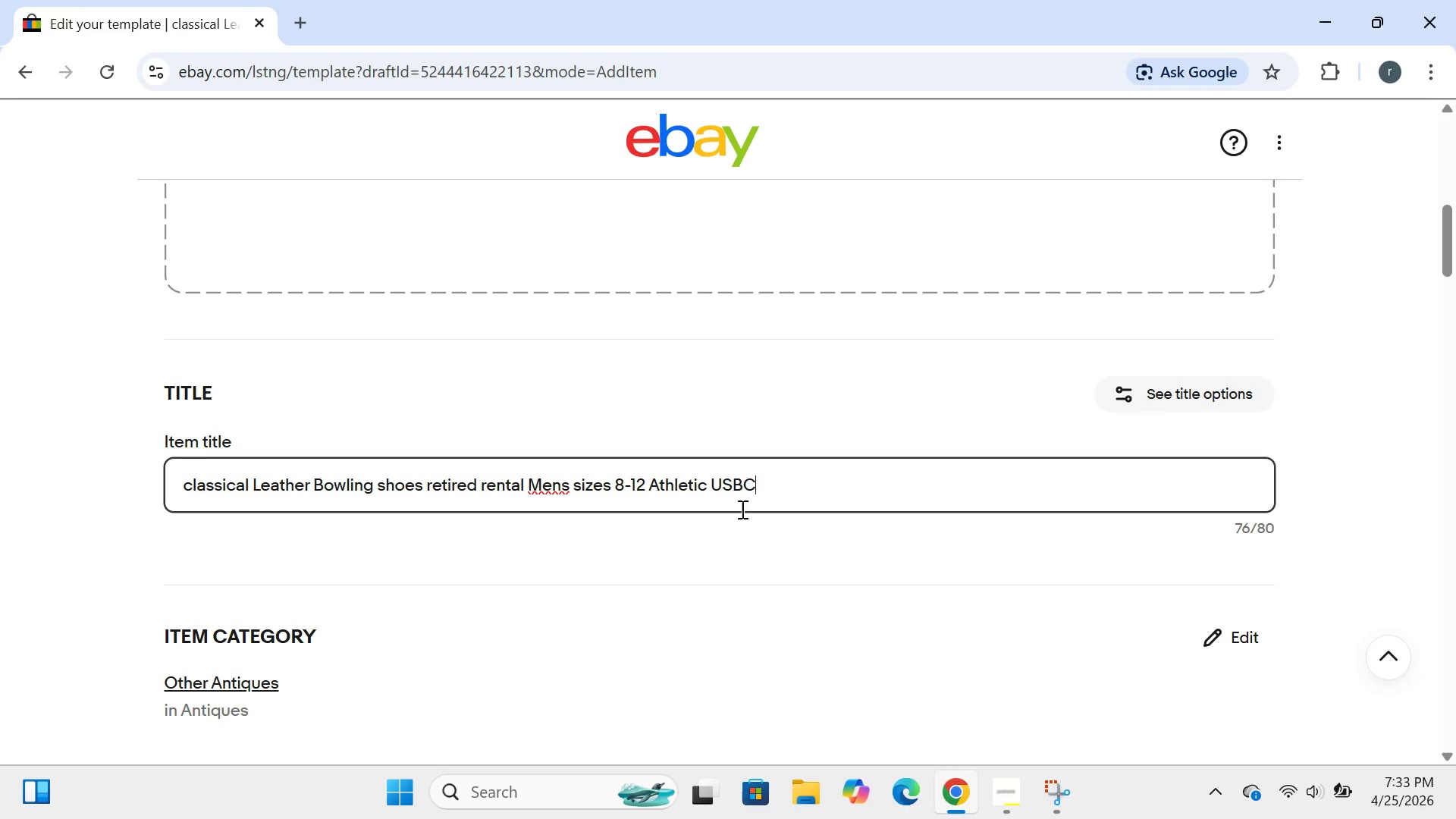 
left_click([211, 330])
 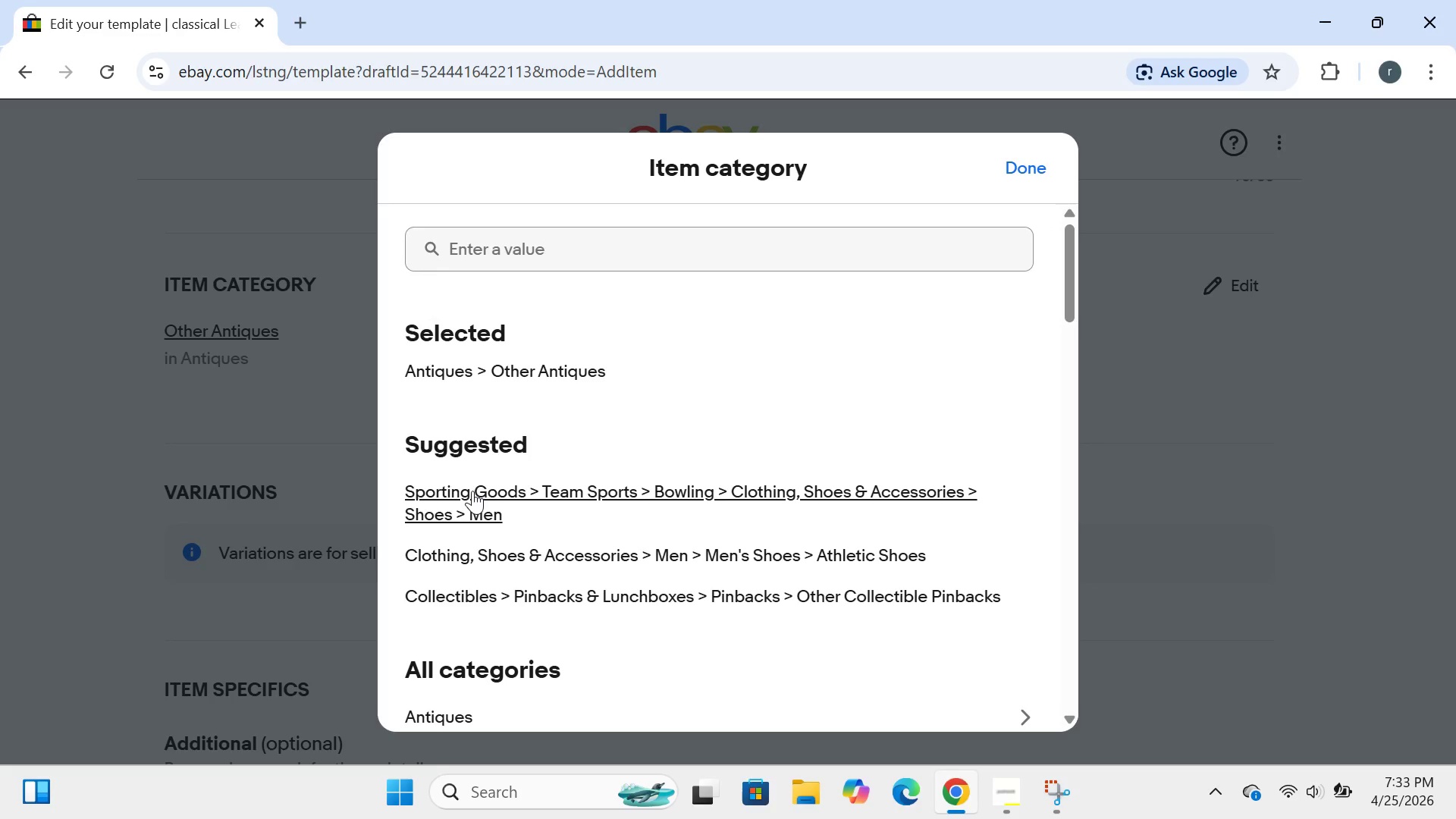 
wait(9.78)
 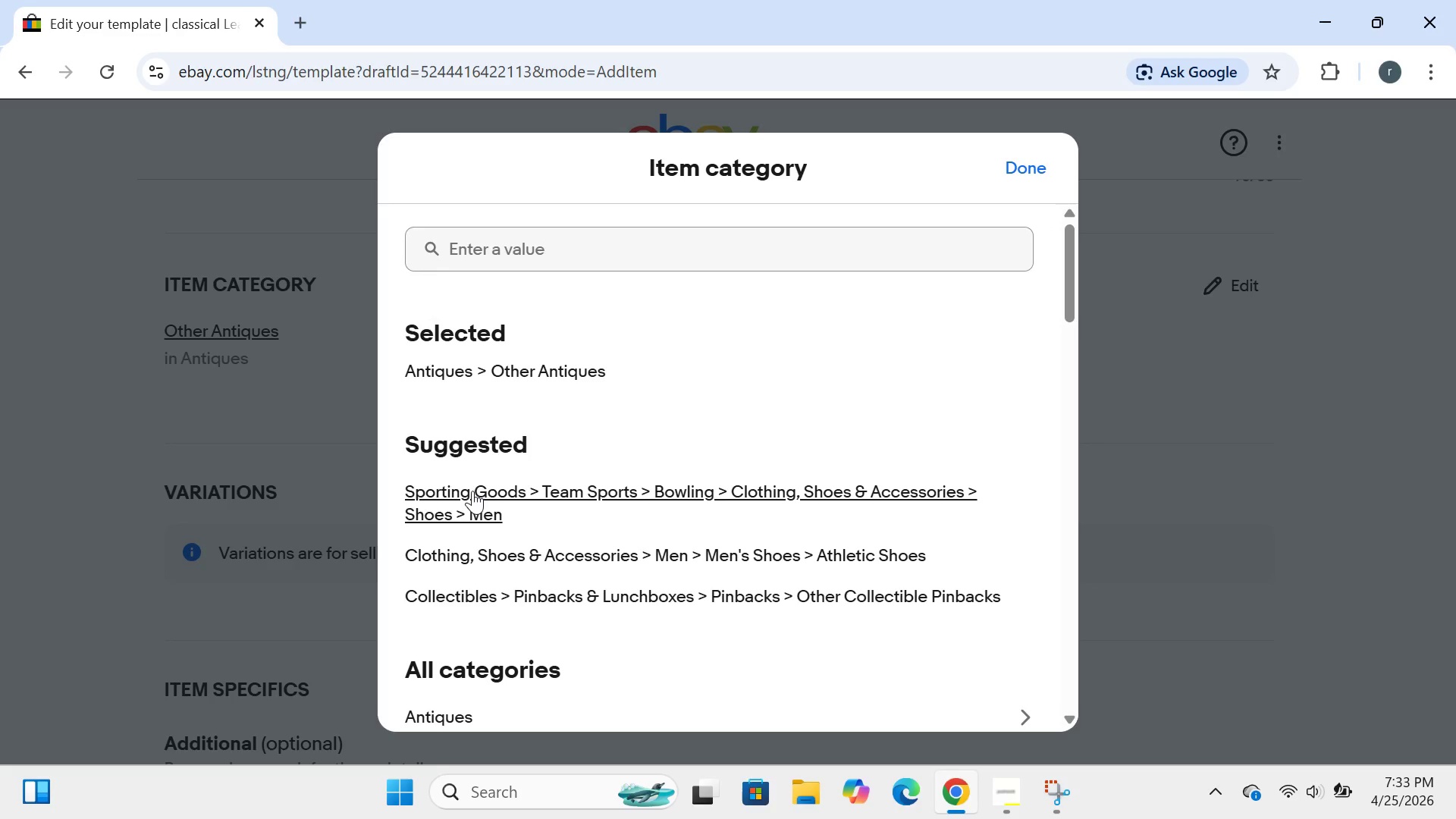 
left_click([473, 488])
 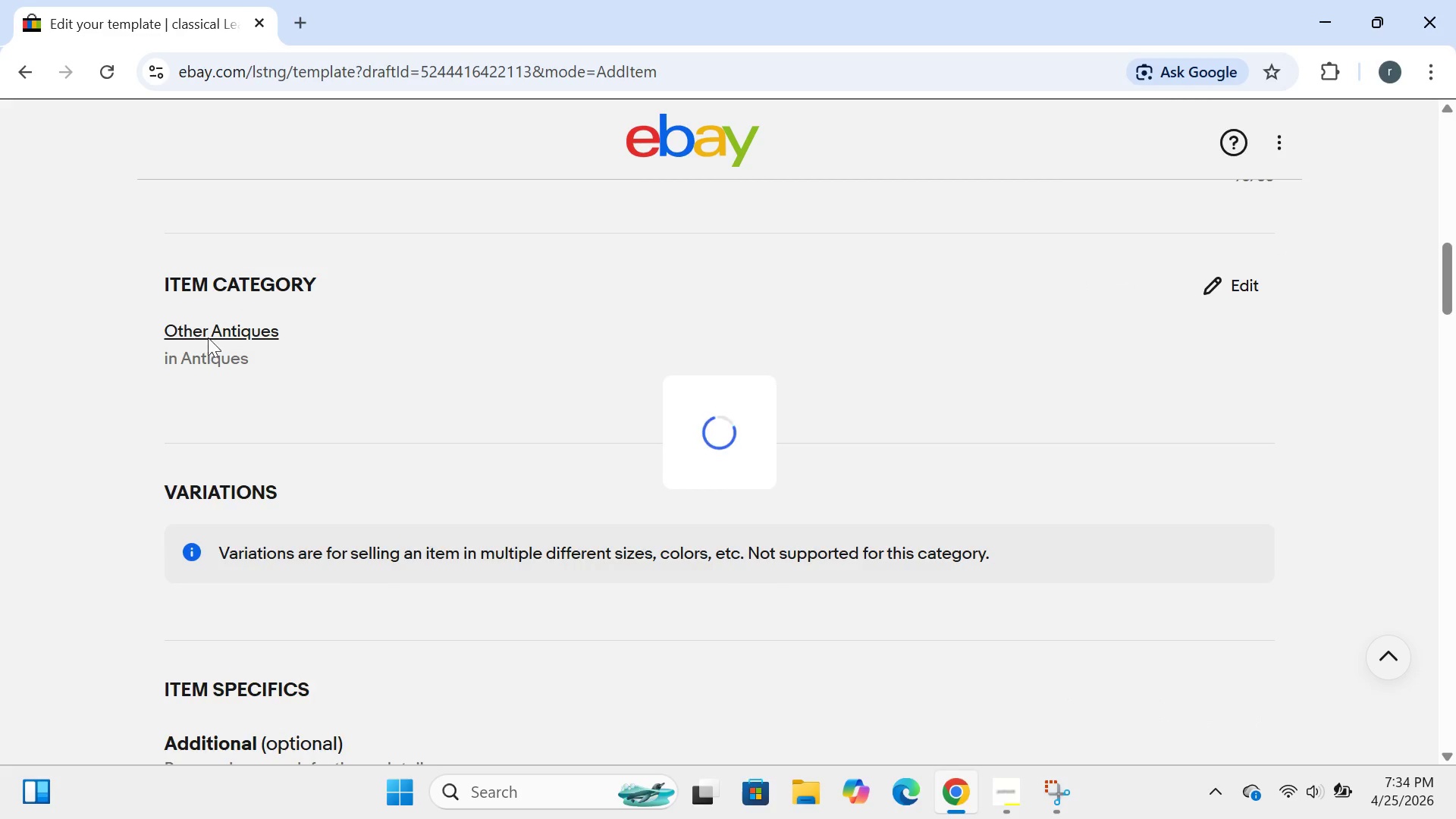 
left_click([216, 332])
 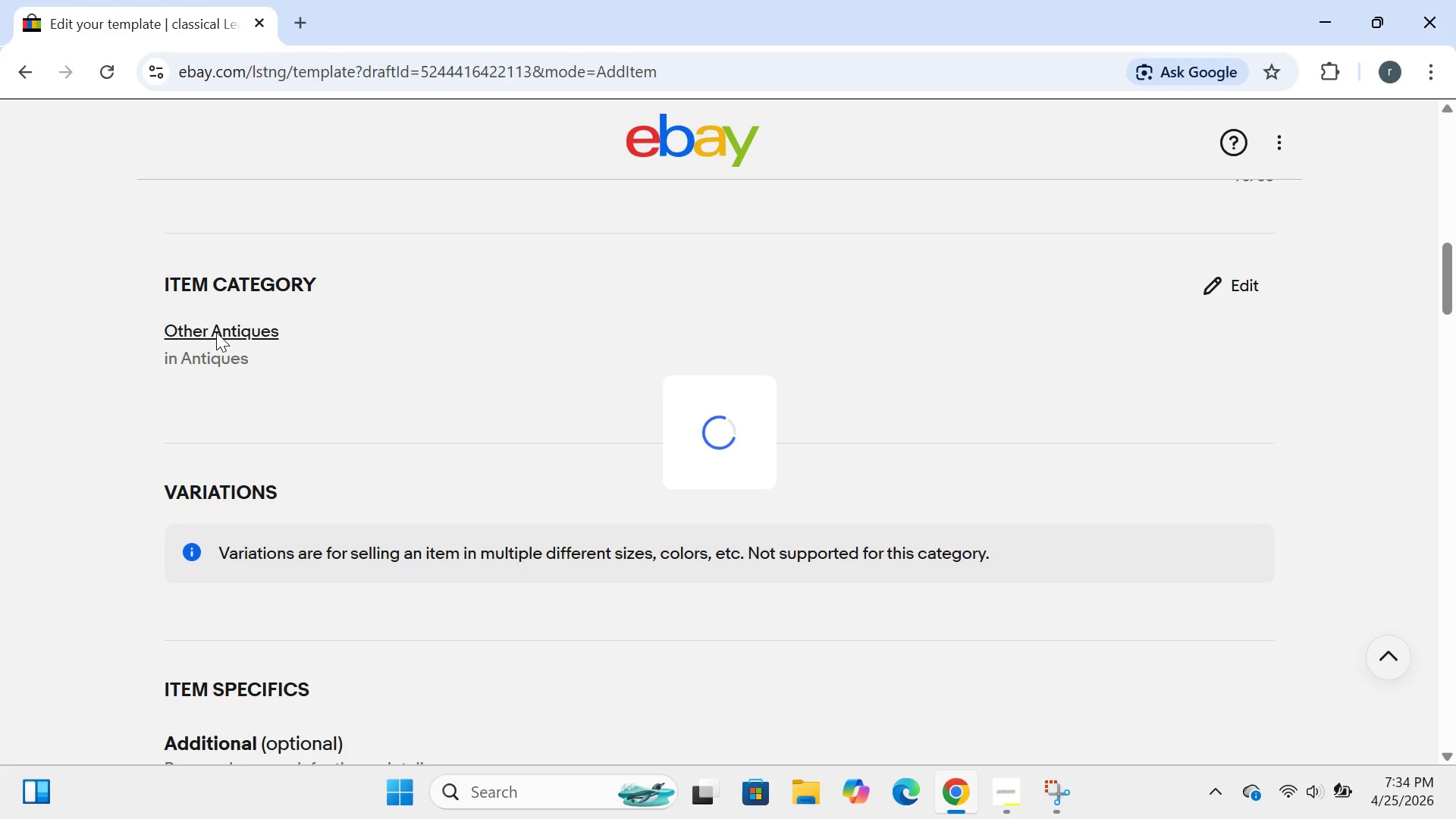 
wait(9.61)
 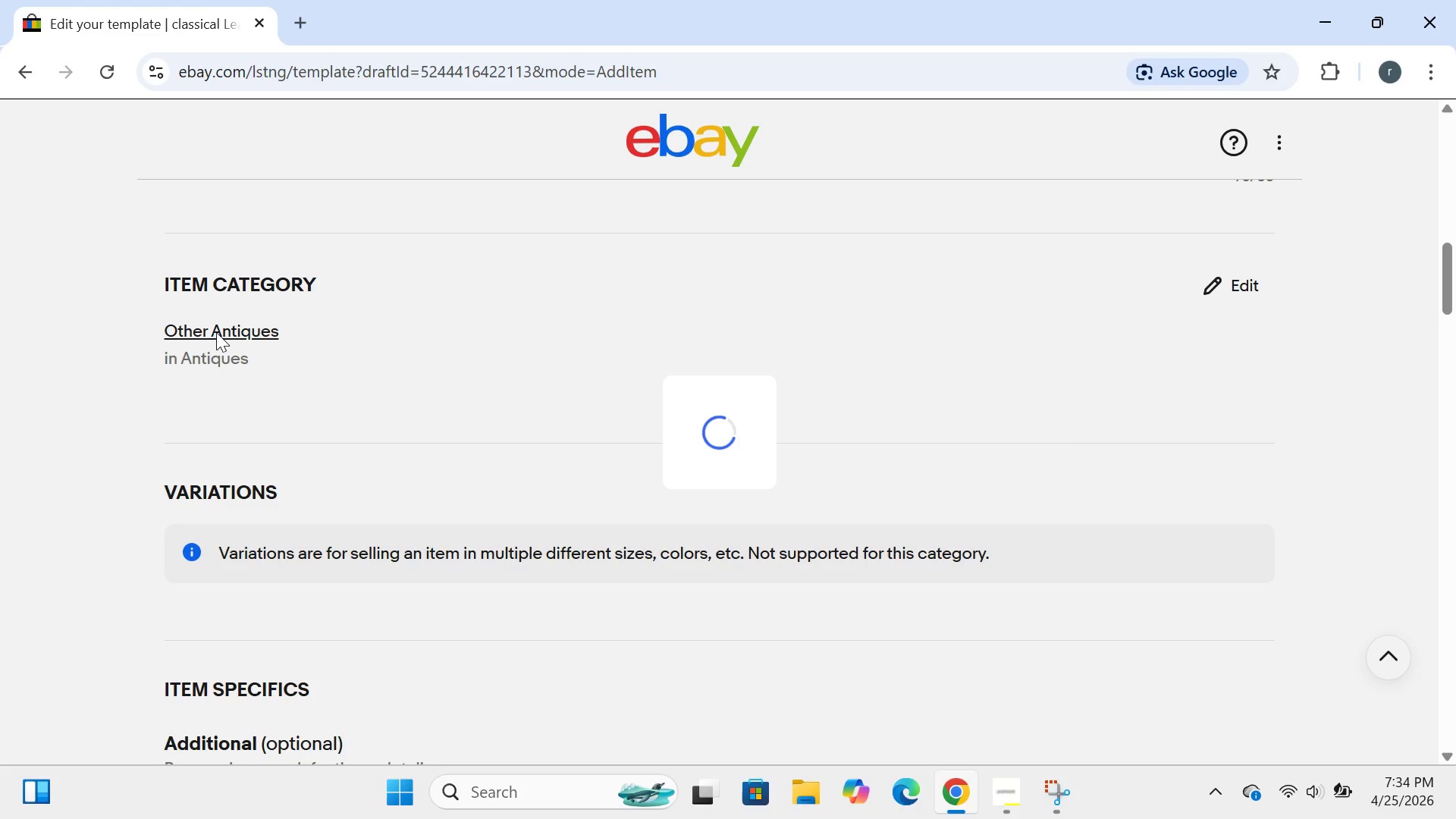 
left_click([1194, 290])
 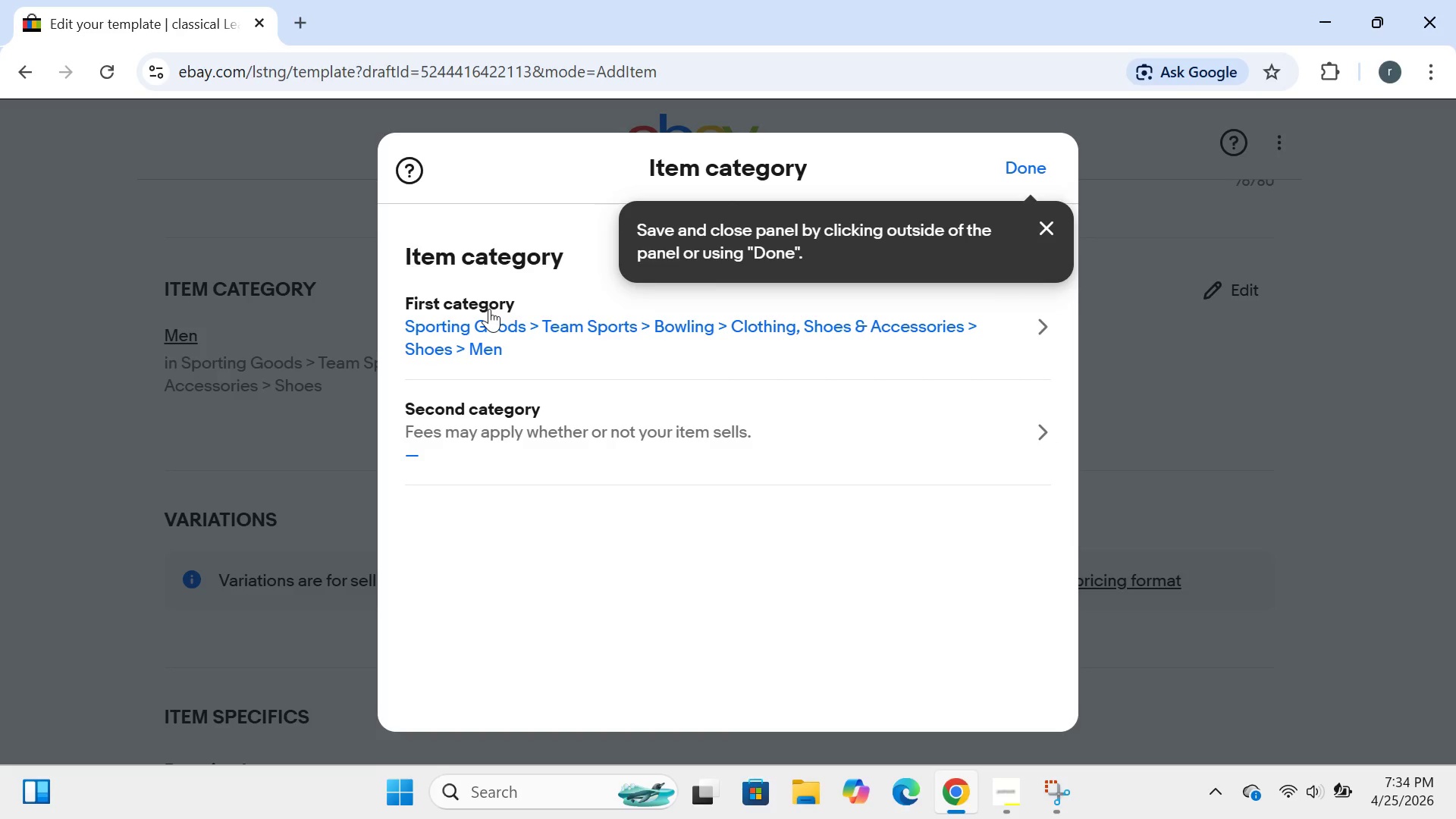 
wait(5.75)
 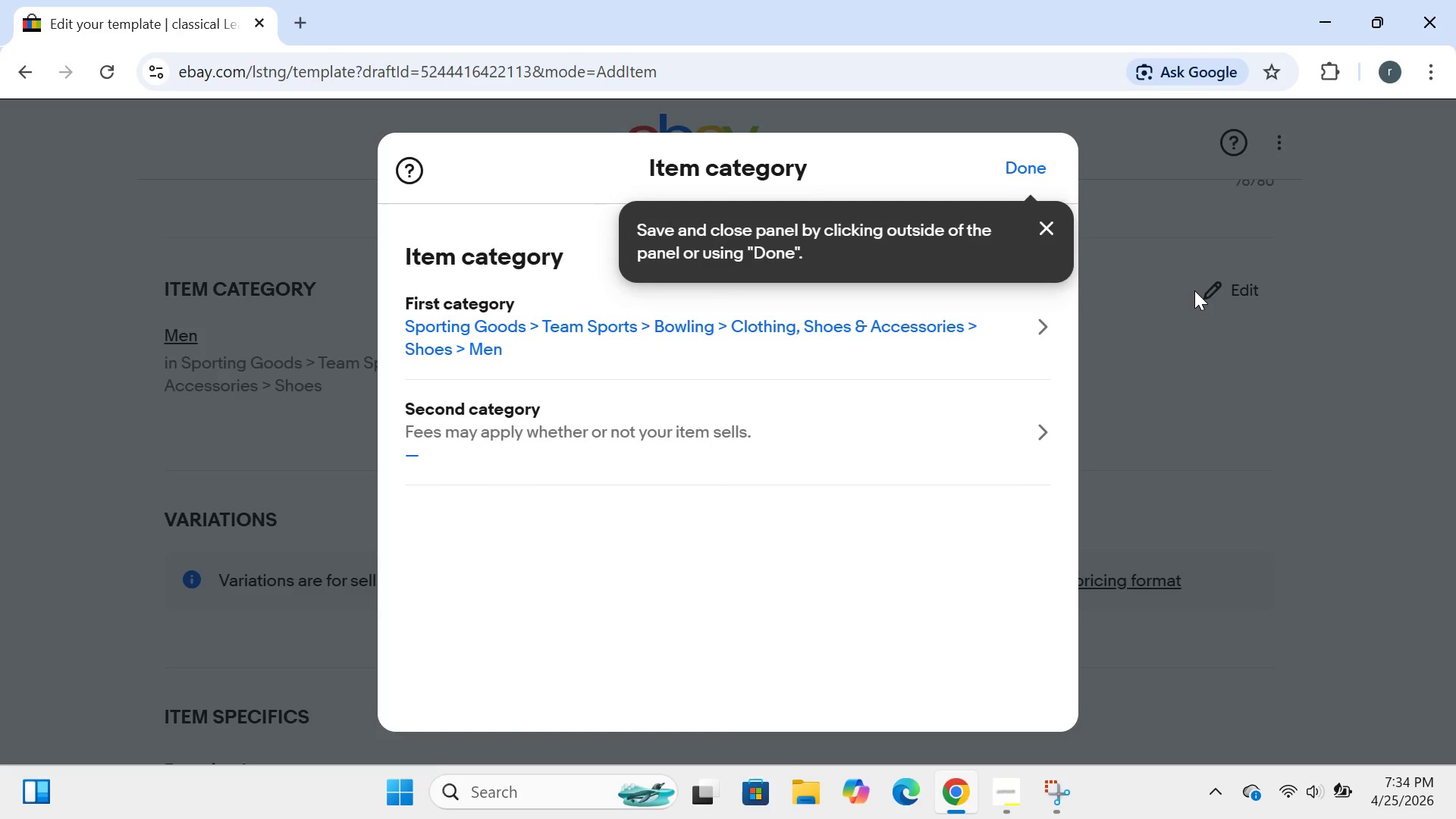 
left_click([457, 322])
 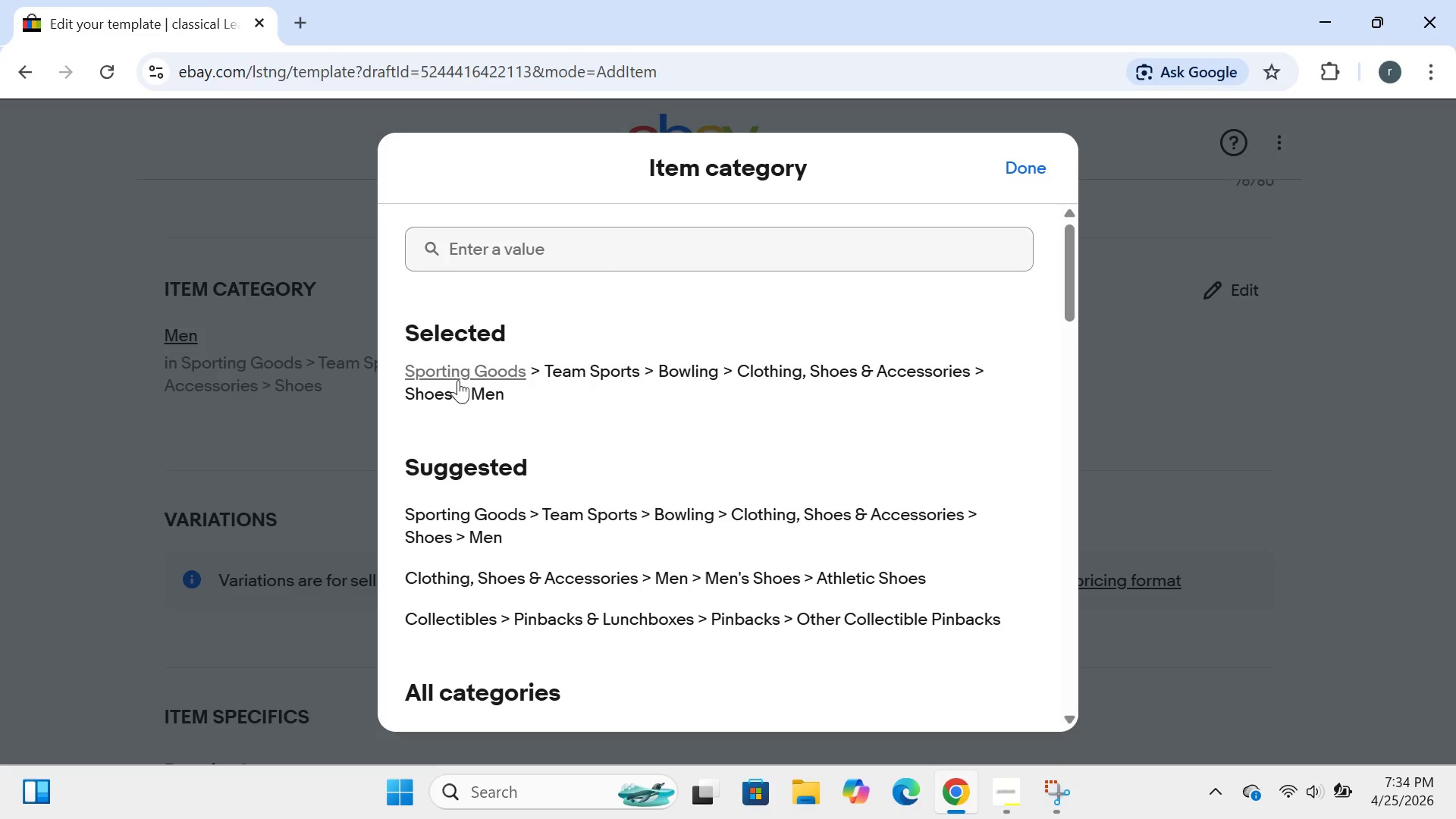 
left_click([450, 375])
 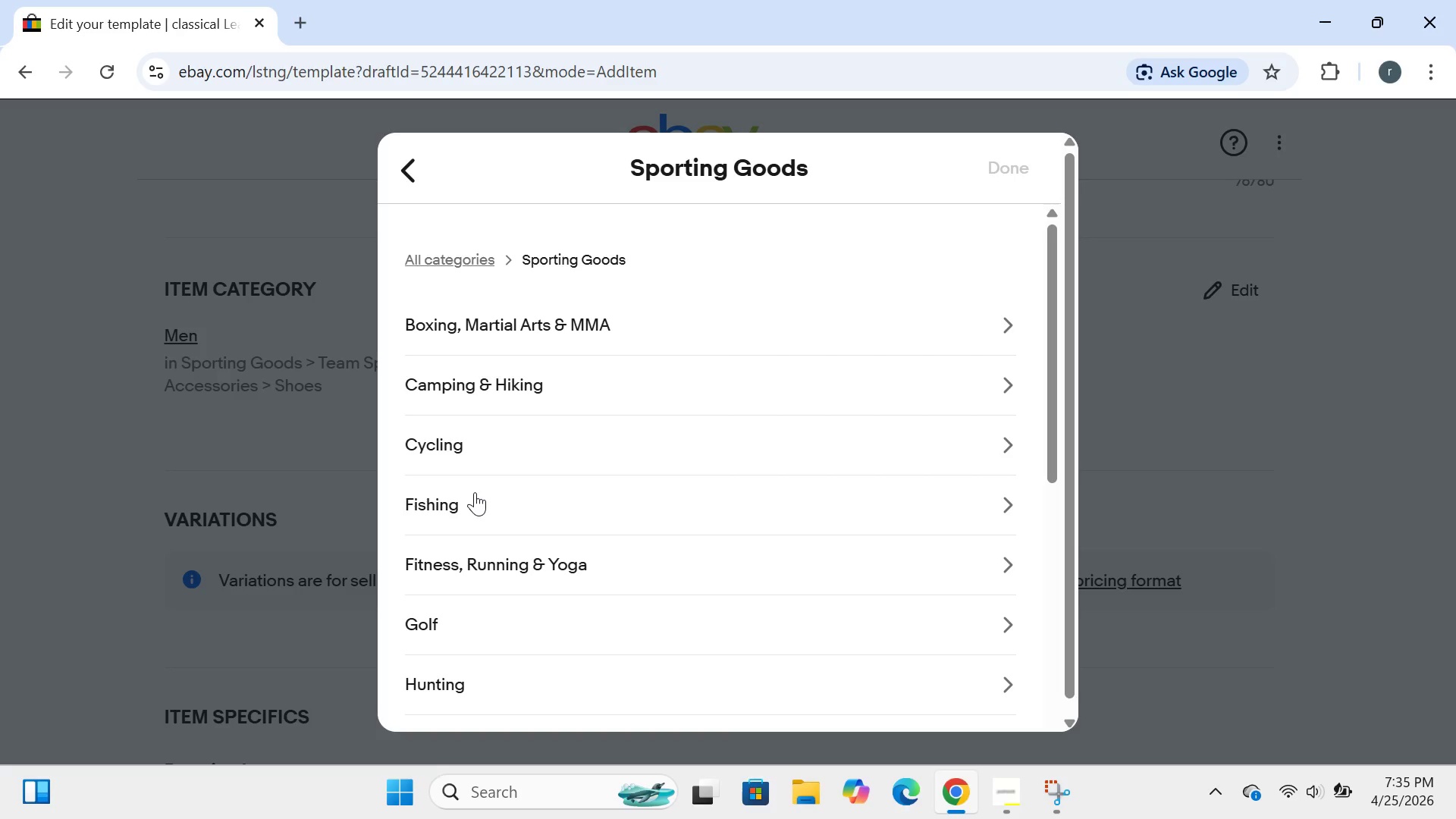 
wait(52.22)
 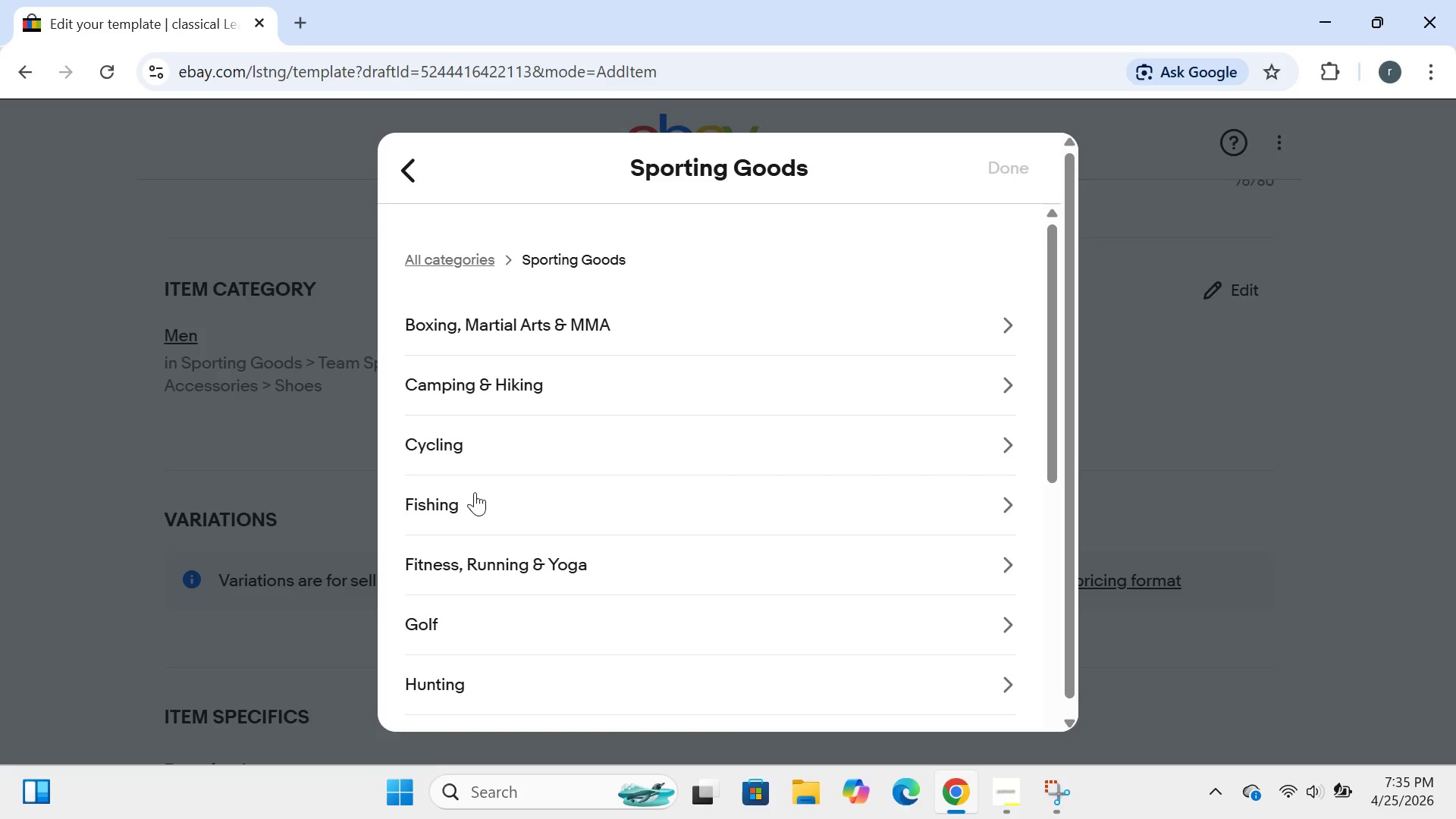 
left_click([460, 500])
 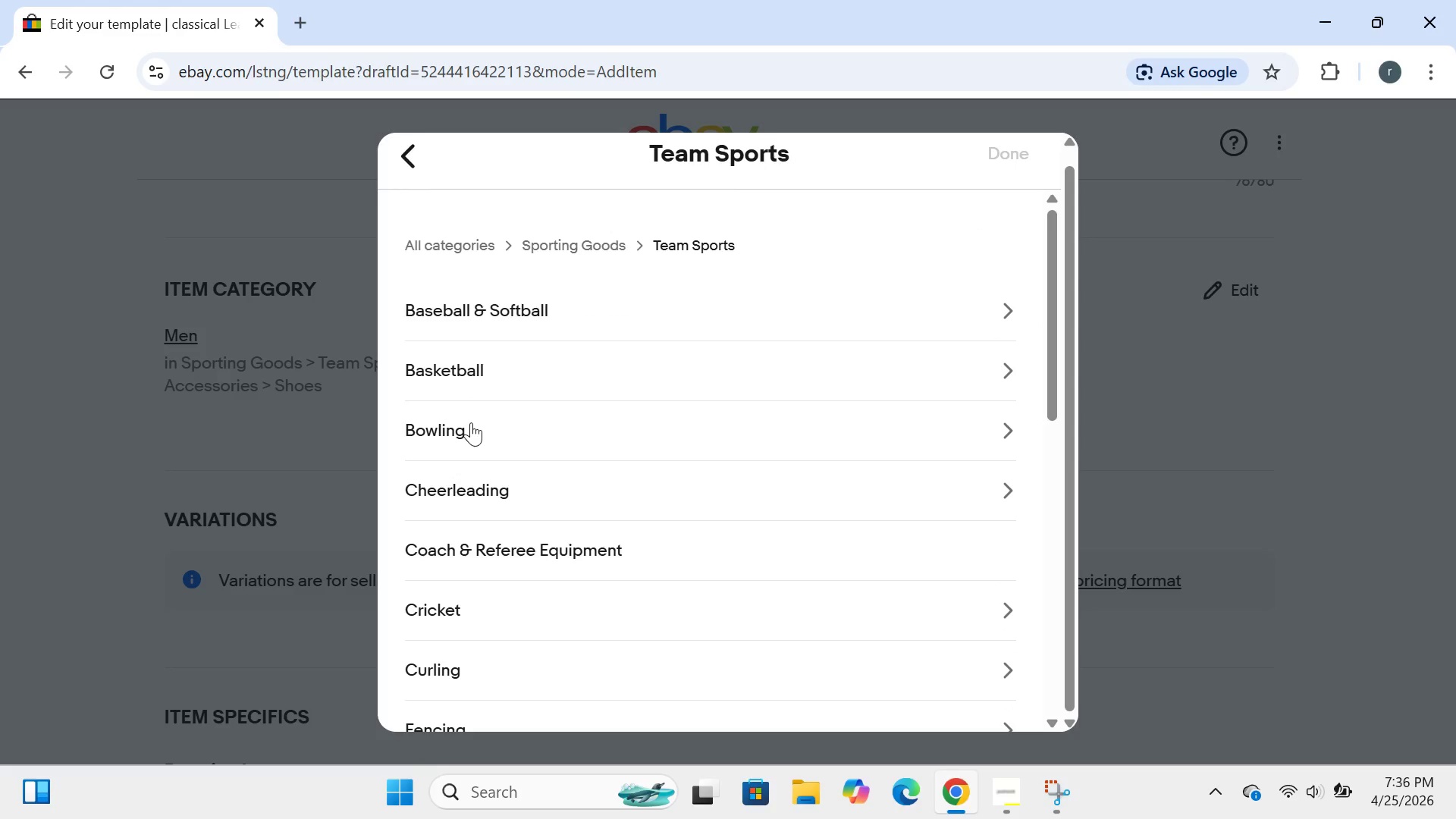 
wait(67.39)
 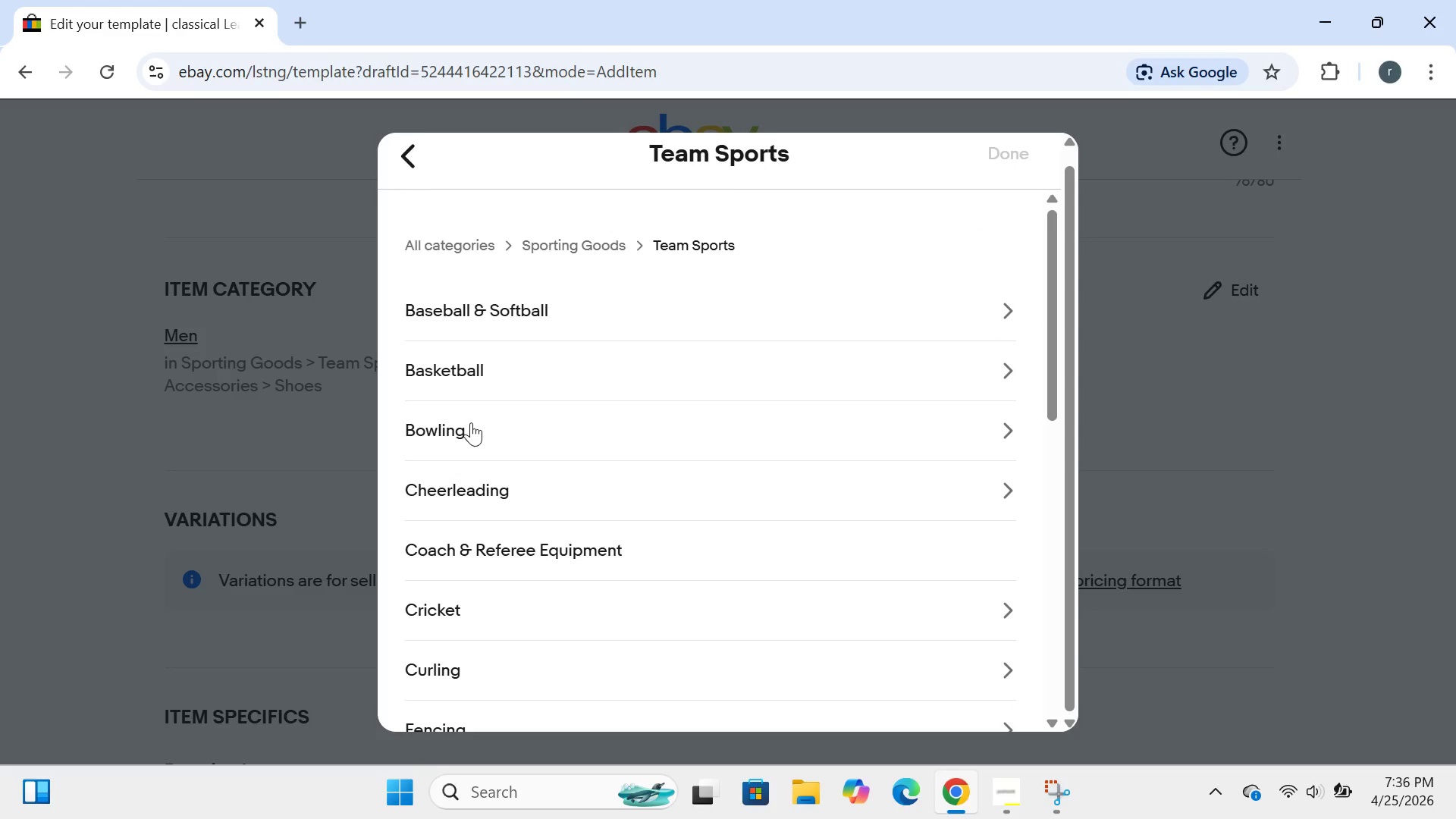 
left_click([471, 422])
 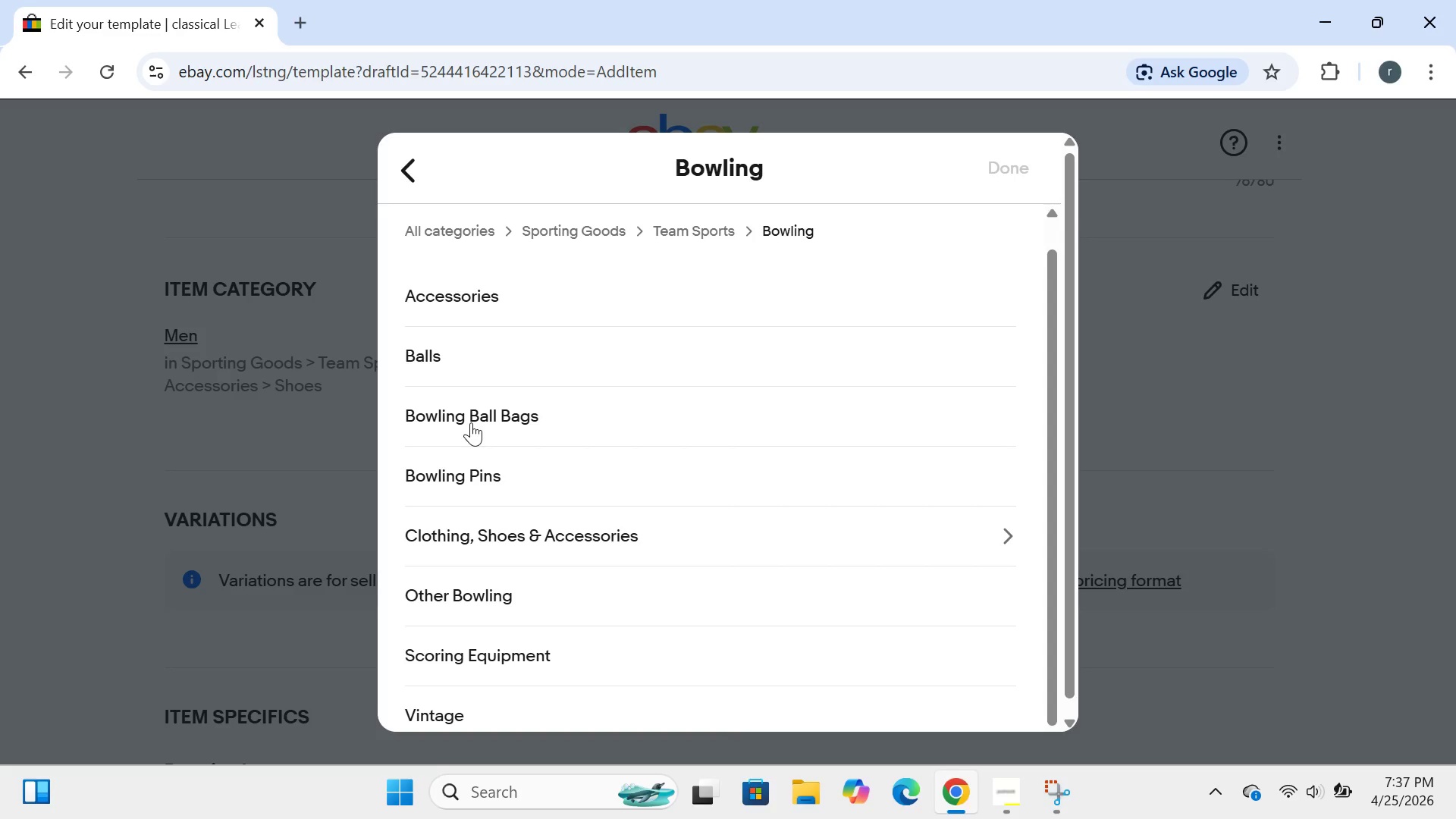 
wait(42.75)
 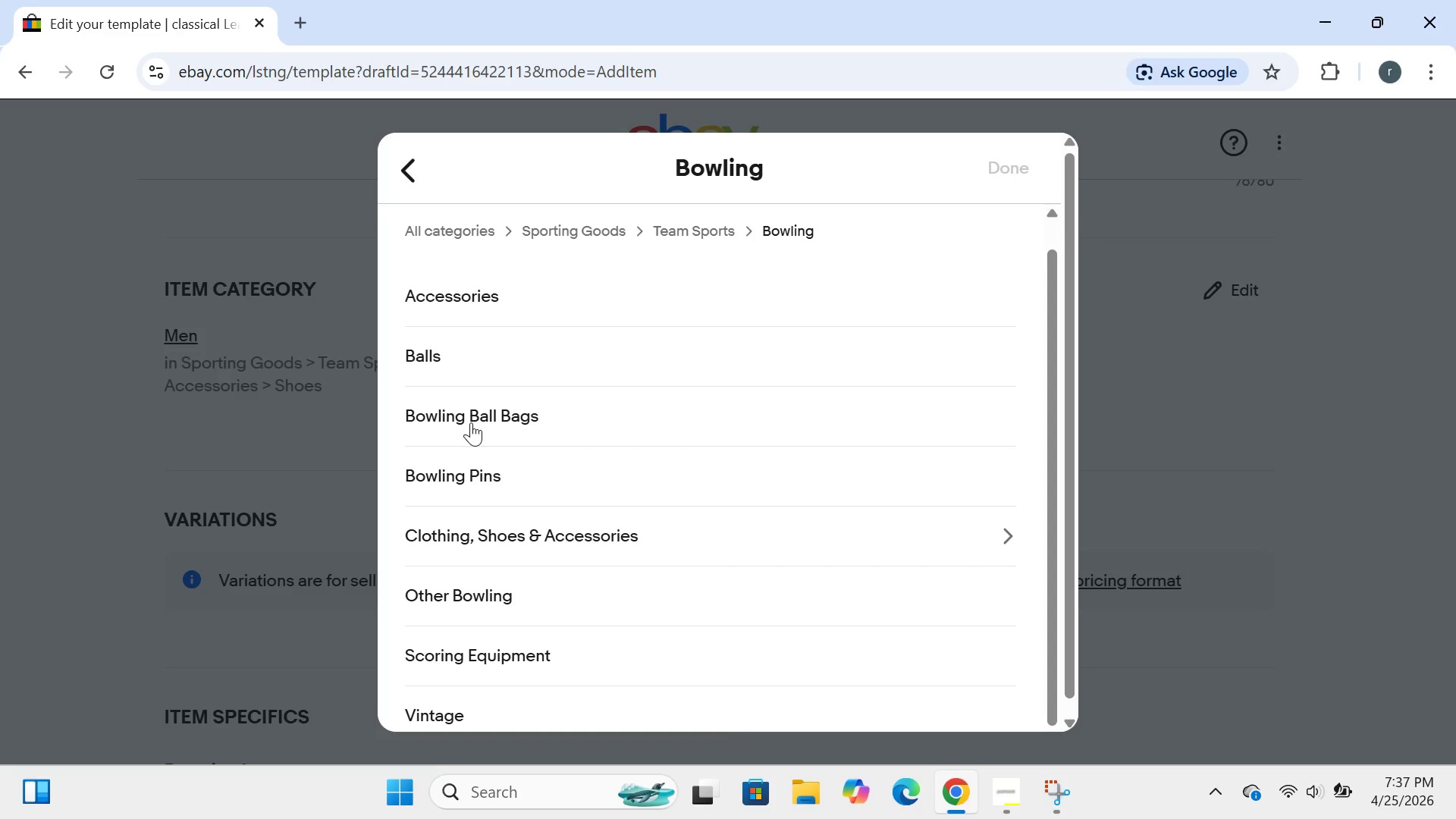 
left_click([425, 350])
 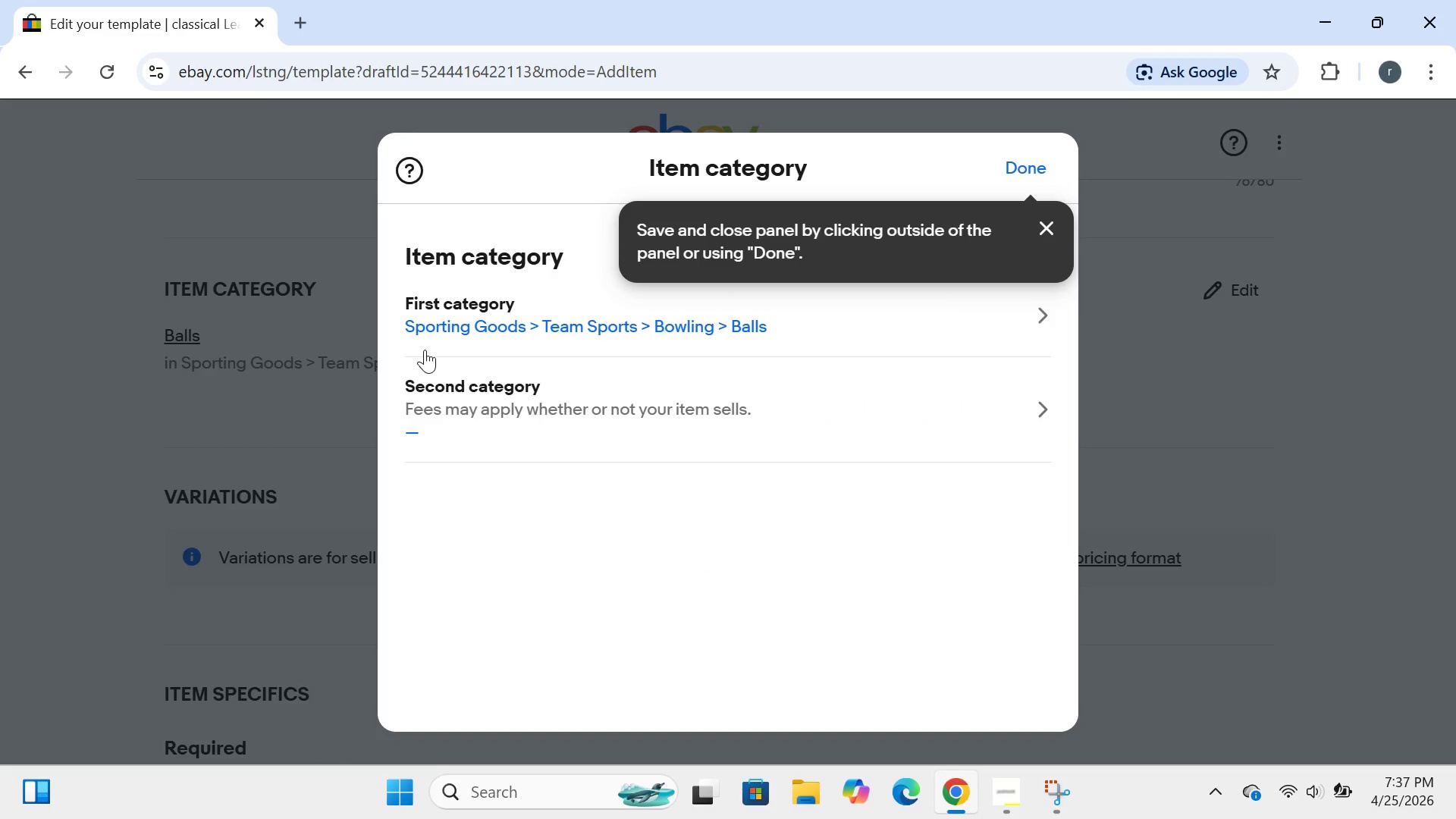 
wait(7.7)
 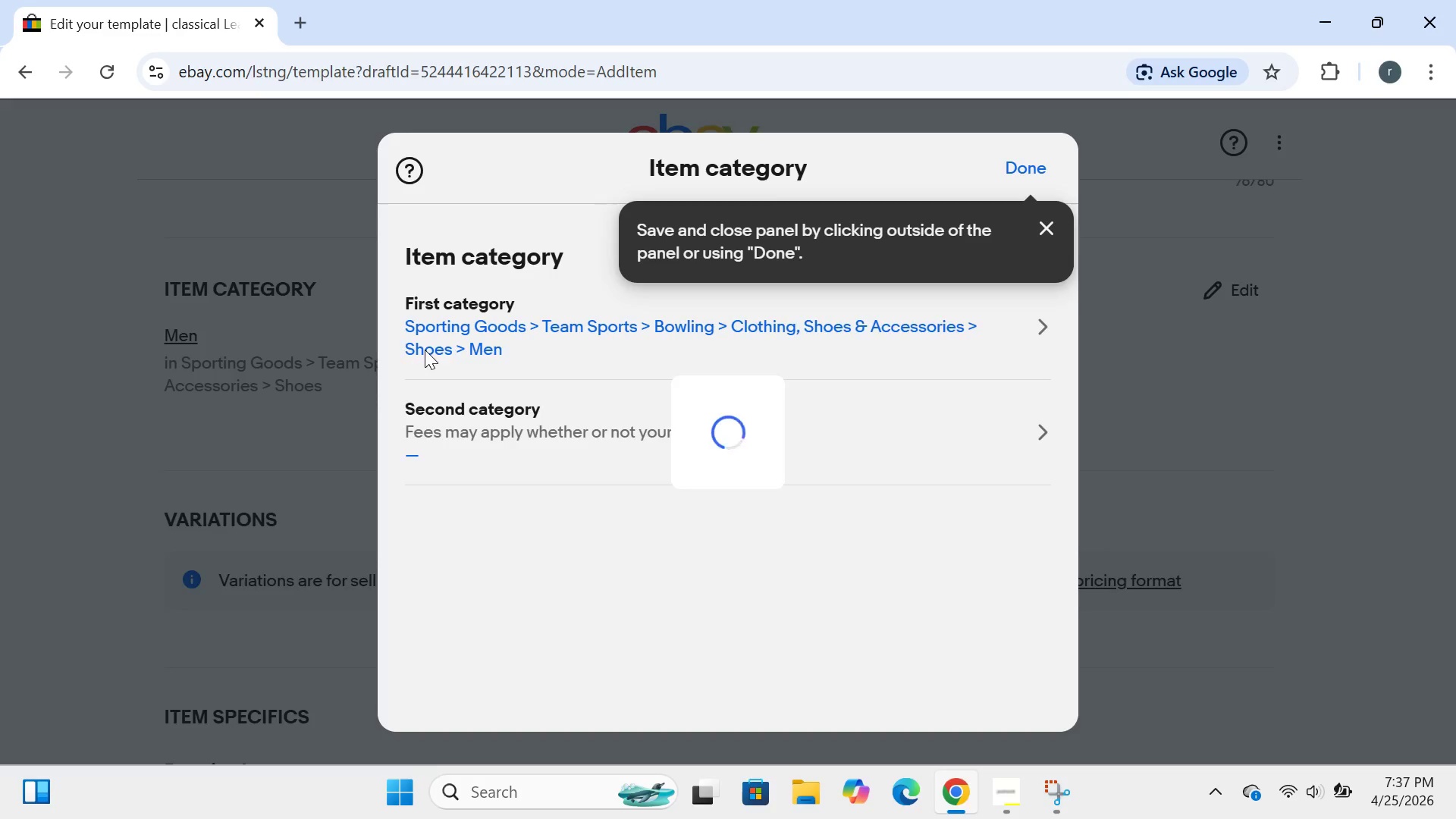 
left_click([1021, 165])
 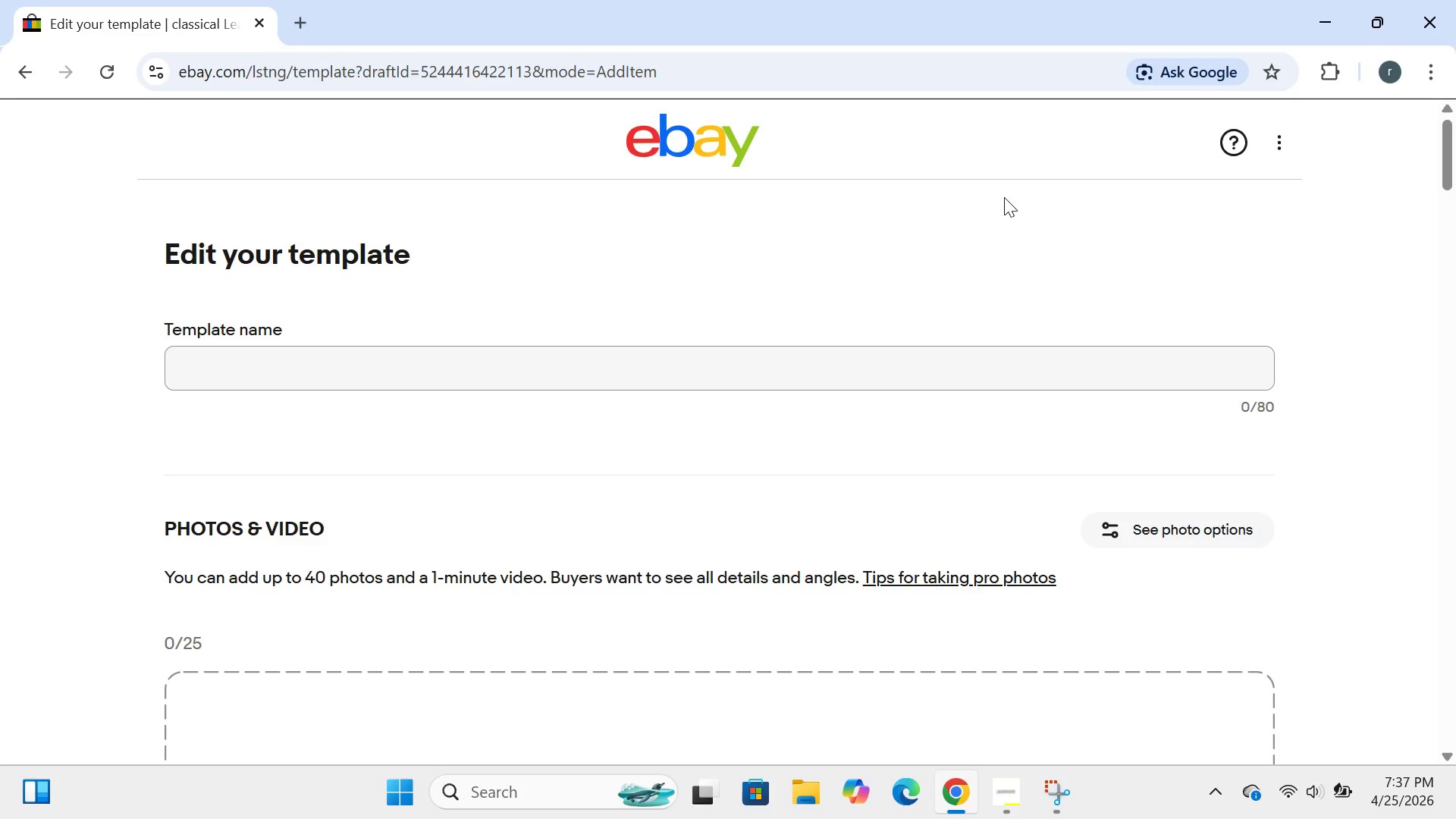 
wait(26.59)
 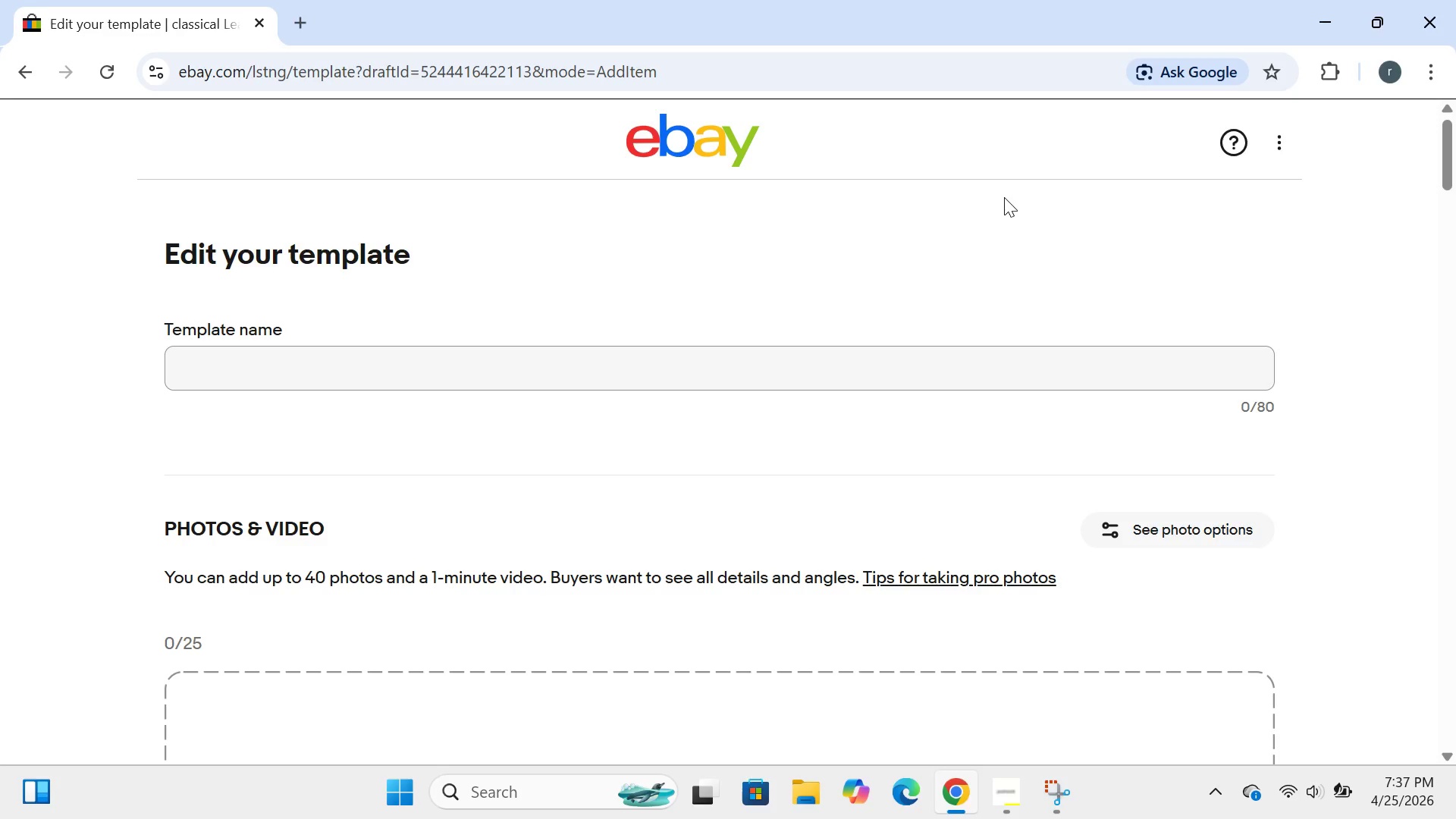 
left_click([328, 362])
 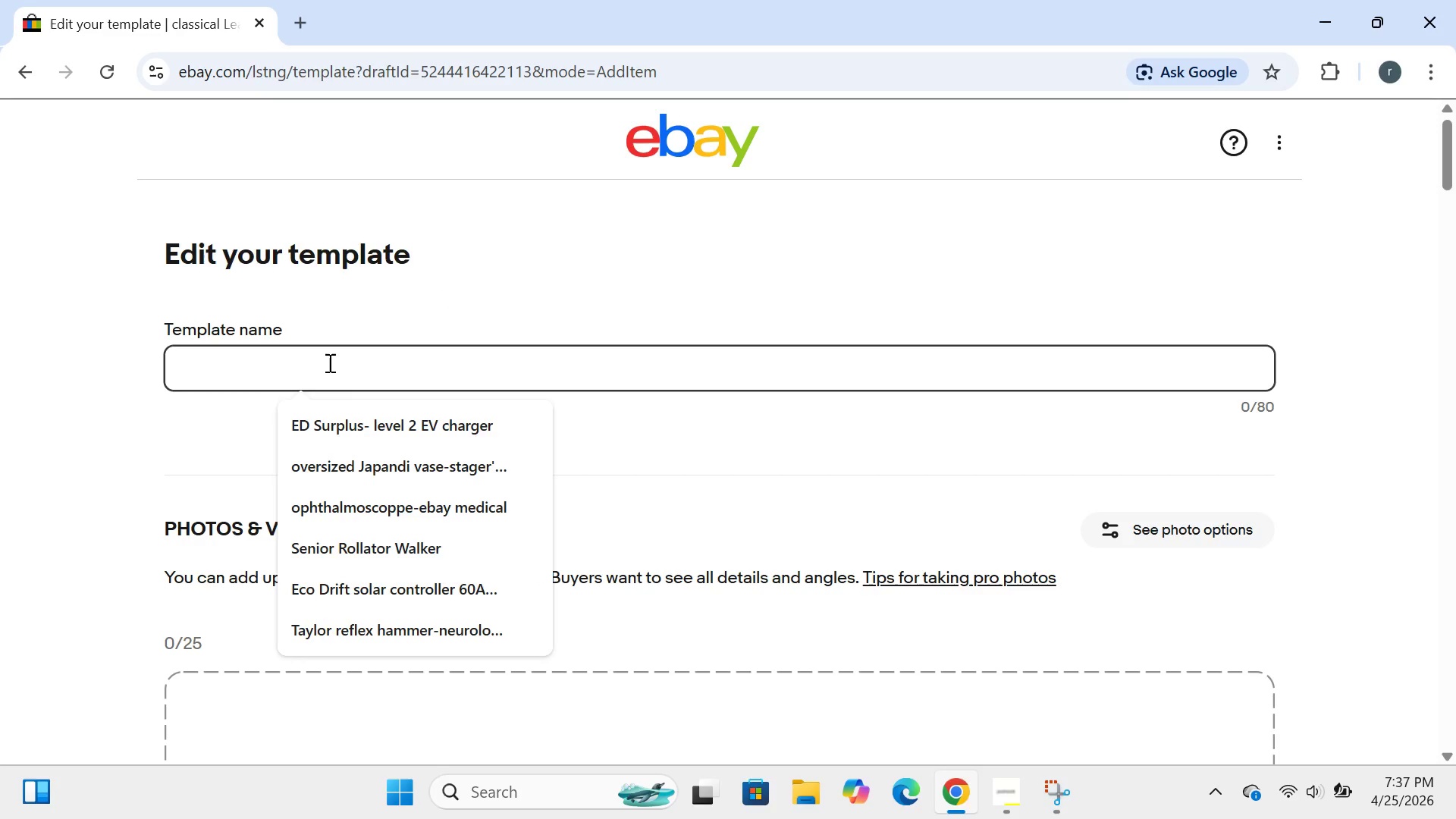 
type(Bowing_Liquidation_te)
key(Backspace)
key(Backspace)
type(Temple)
key(Backspace)
type(ate)
 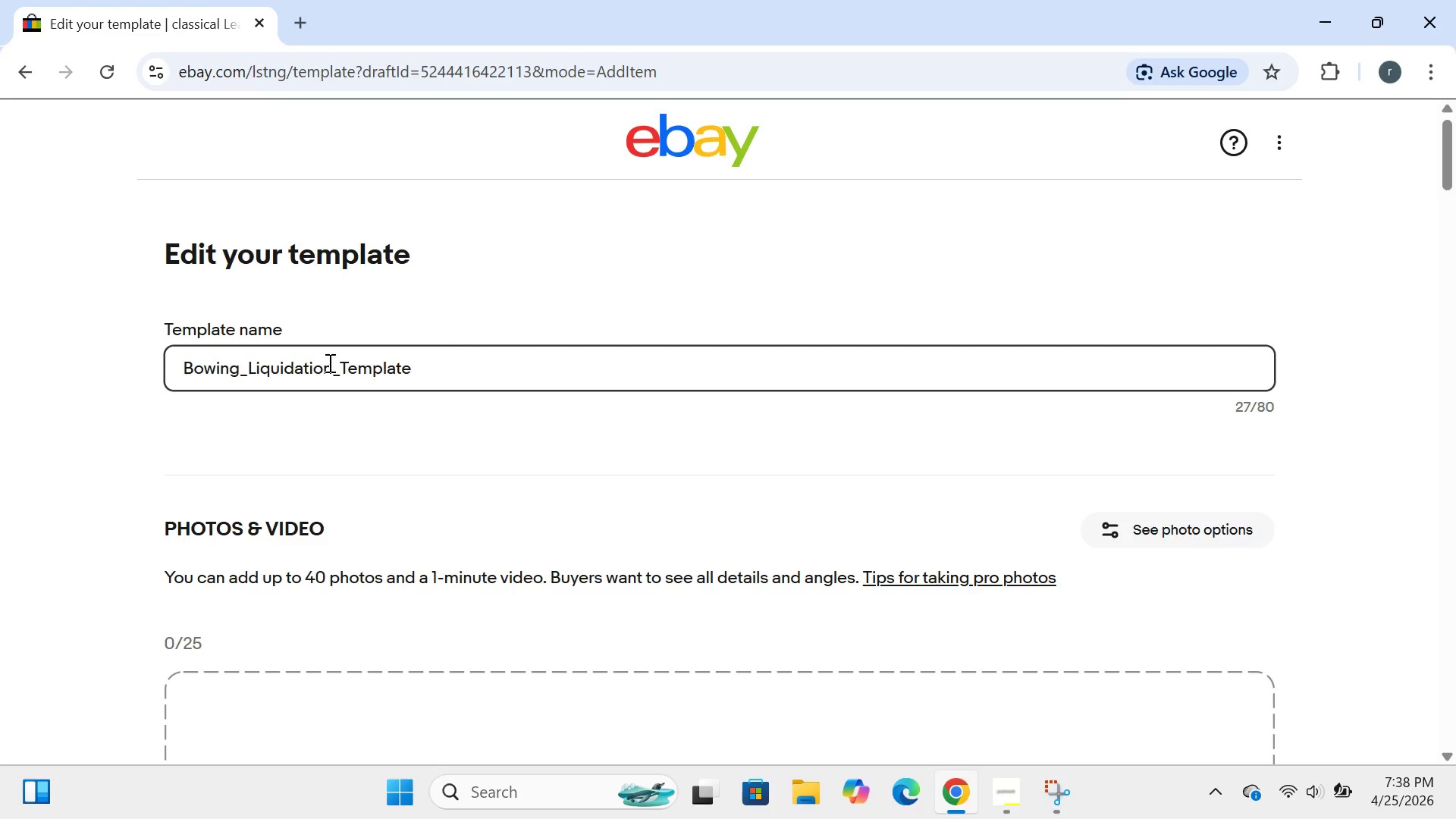 
key(Control+A)
 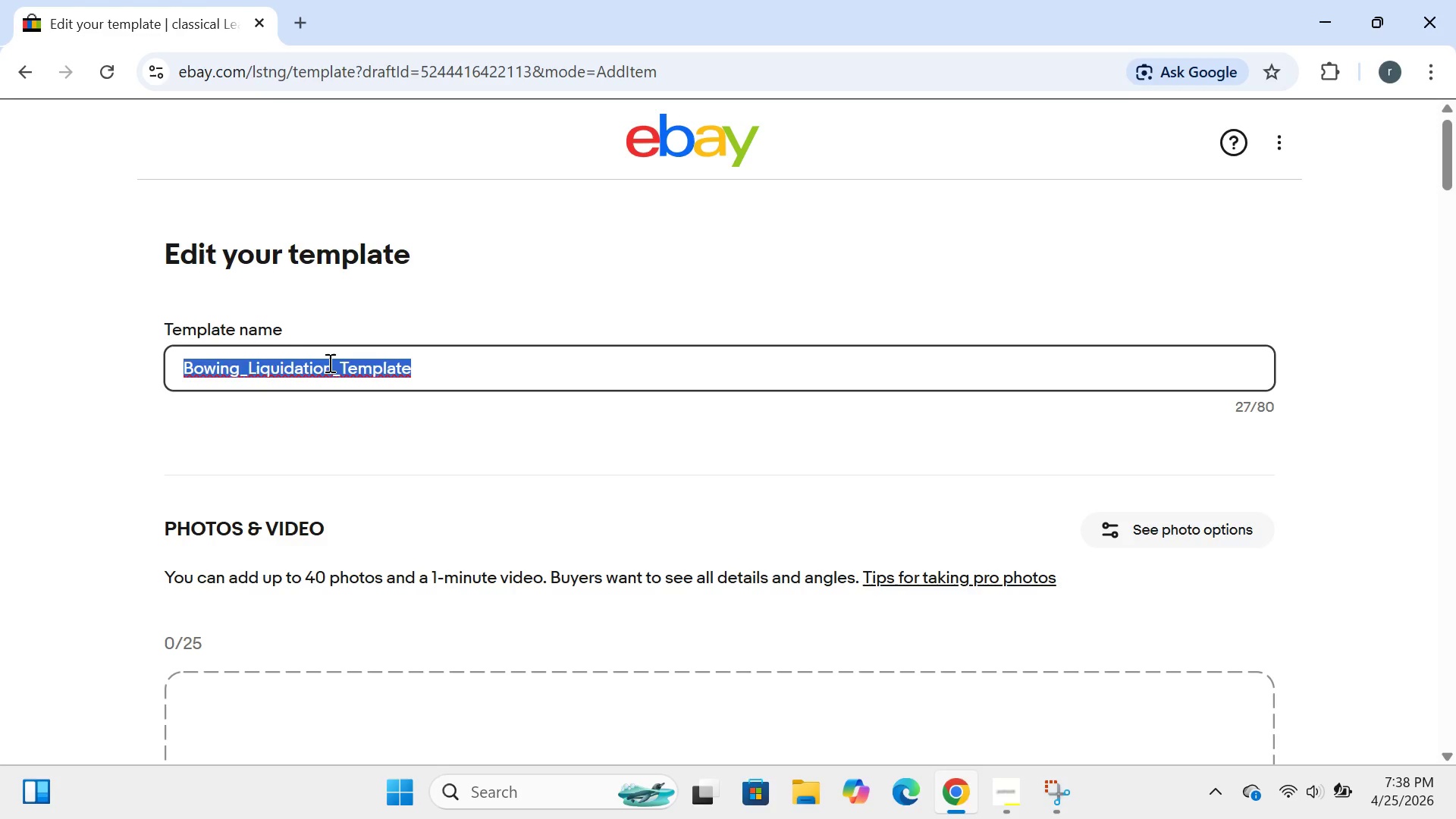 
left_click([328, 362])
 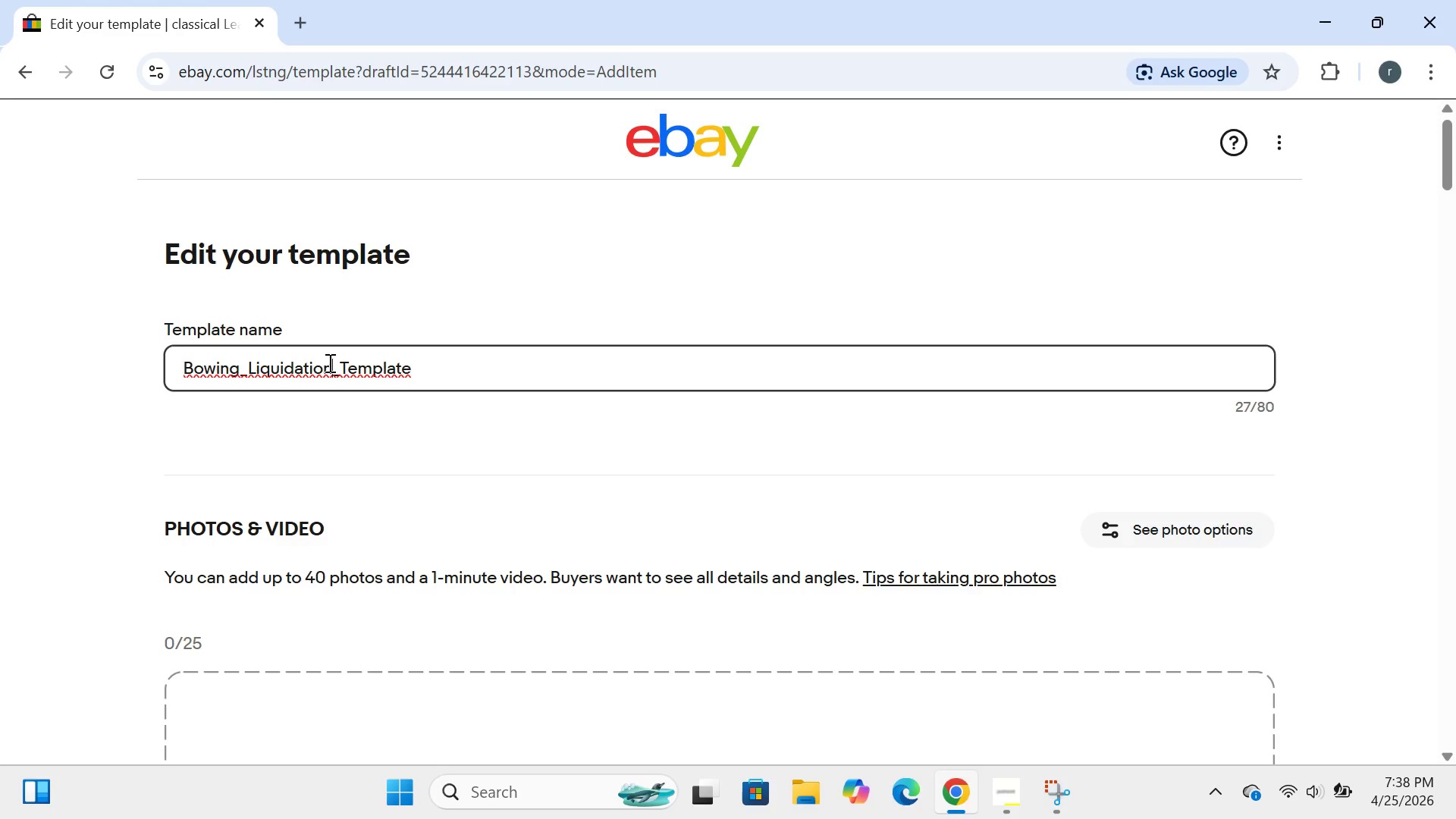 
key(Control+C)
 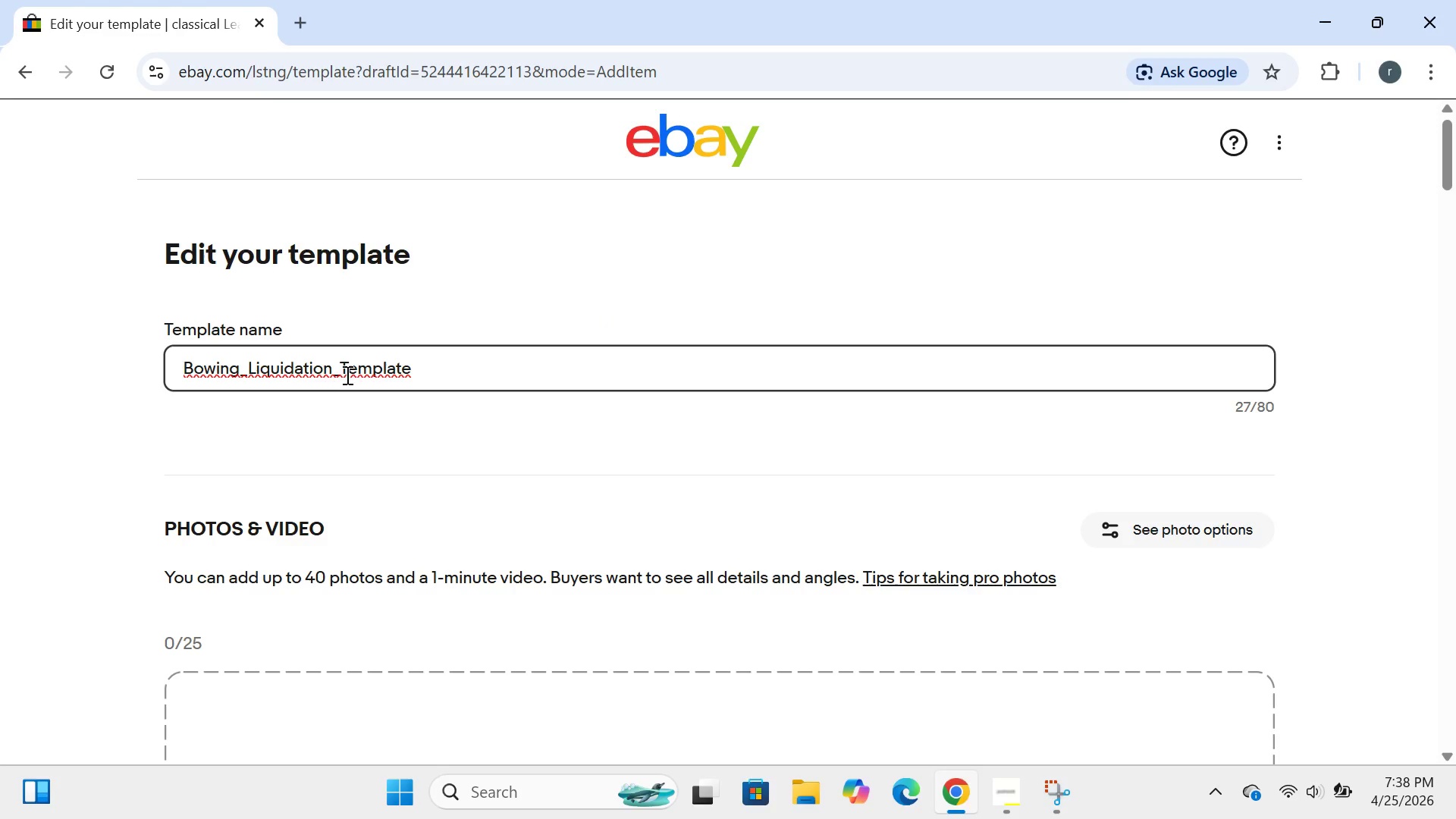 
left_click([247, 372])
 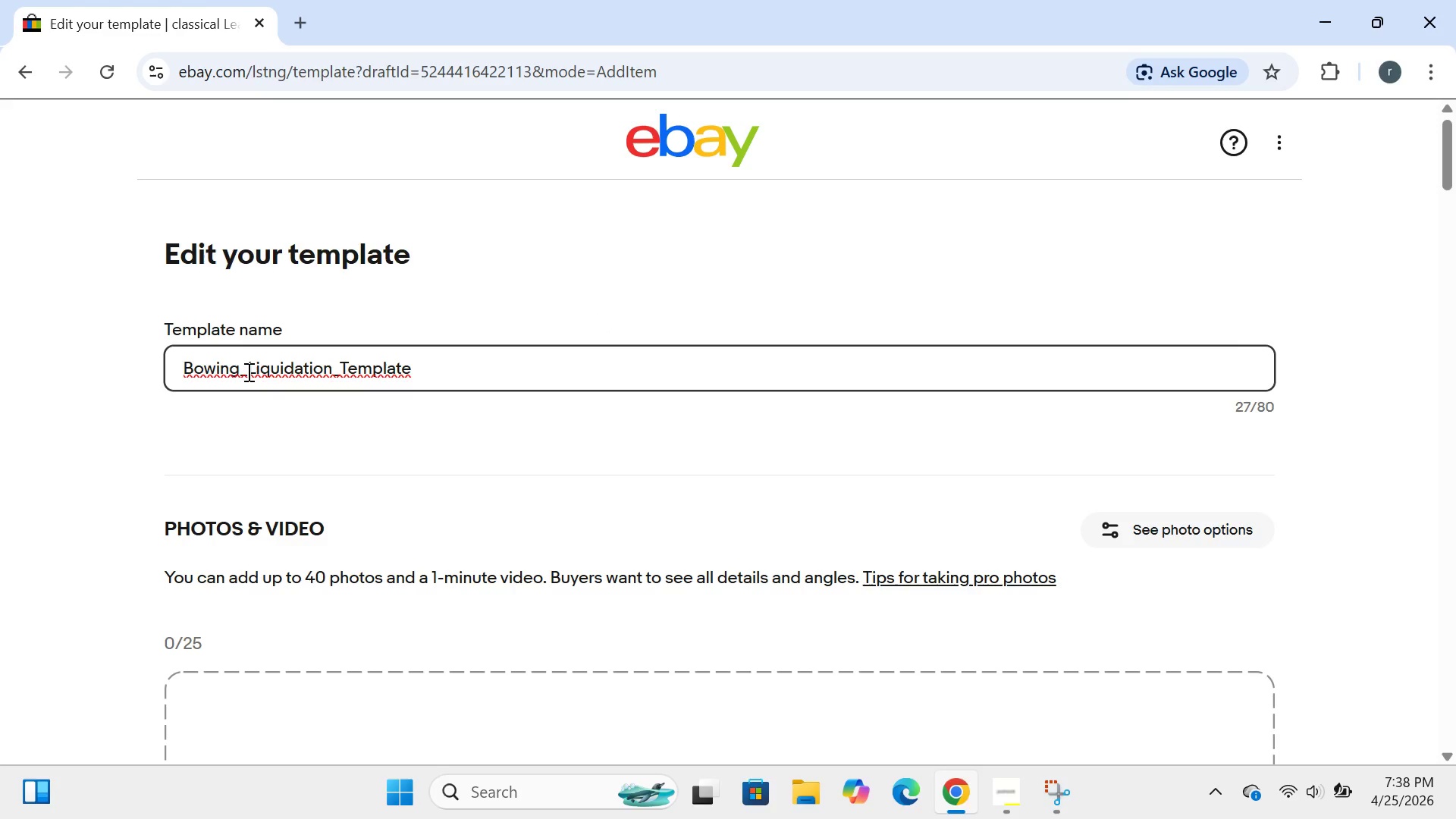 
key(Space)
 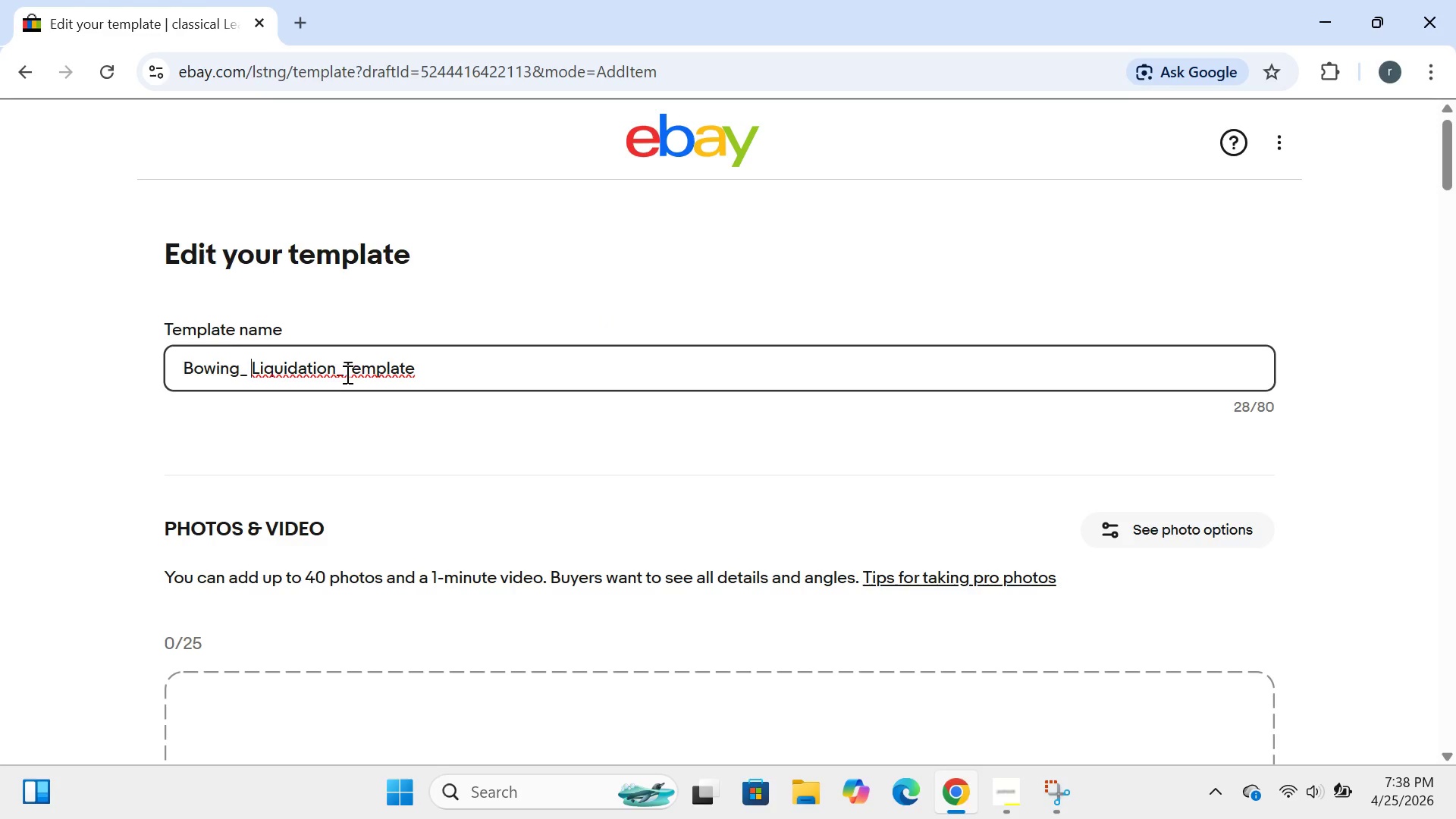 
left_click([347, 373])
 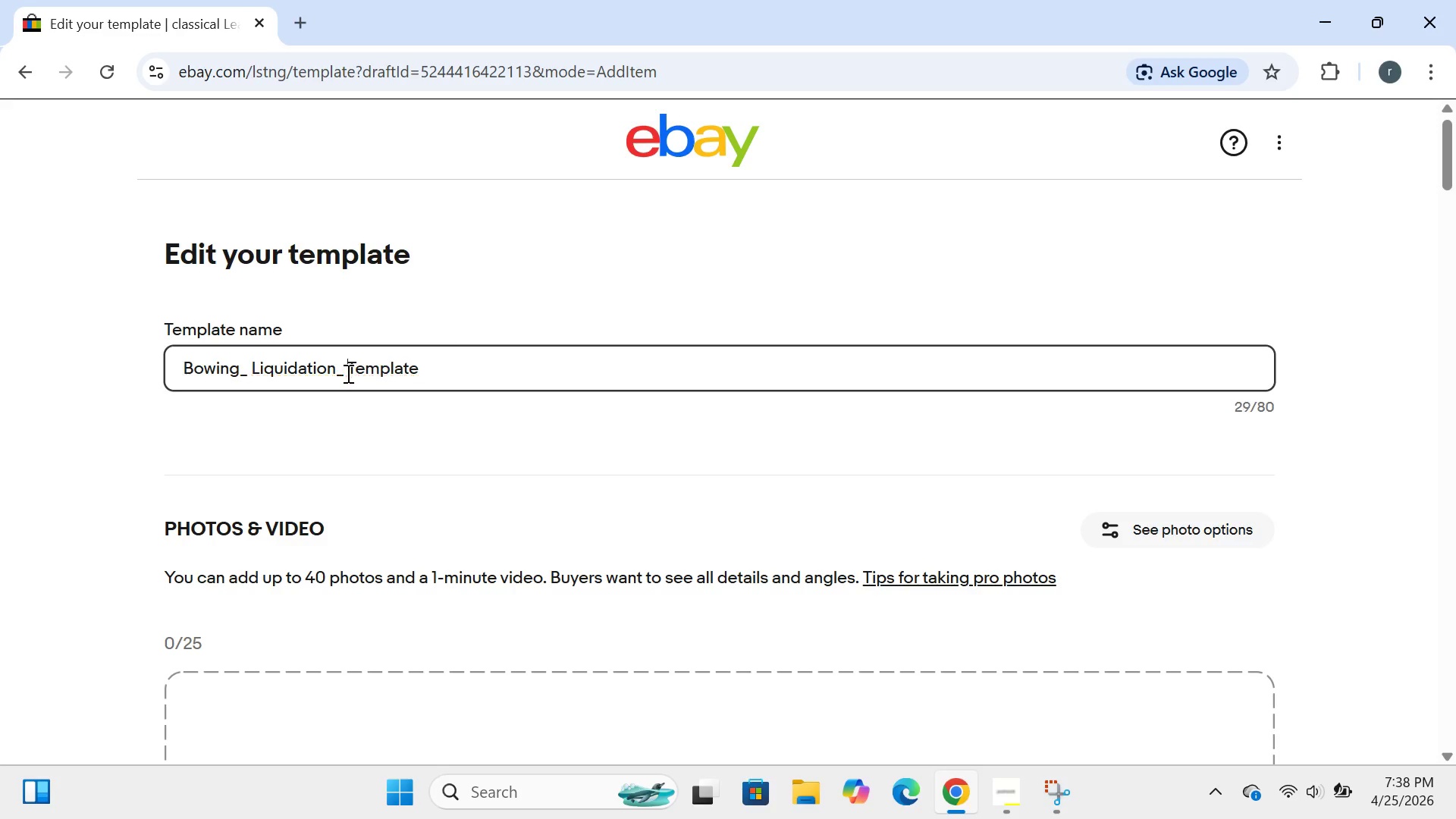 
key(Space)
 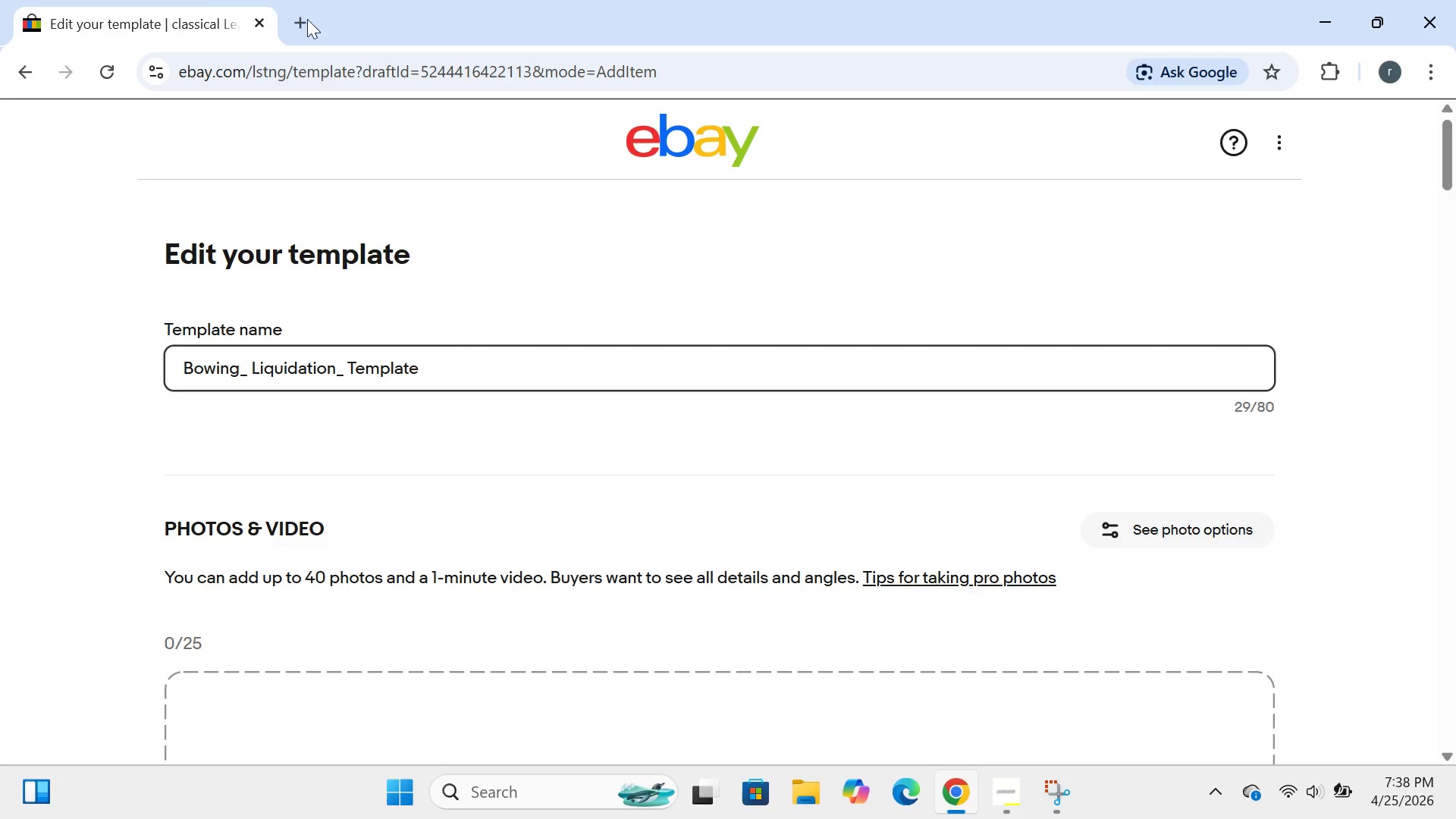 
left_click([310, 22])
 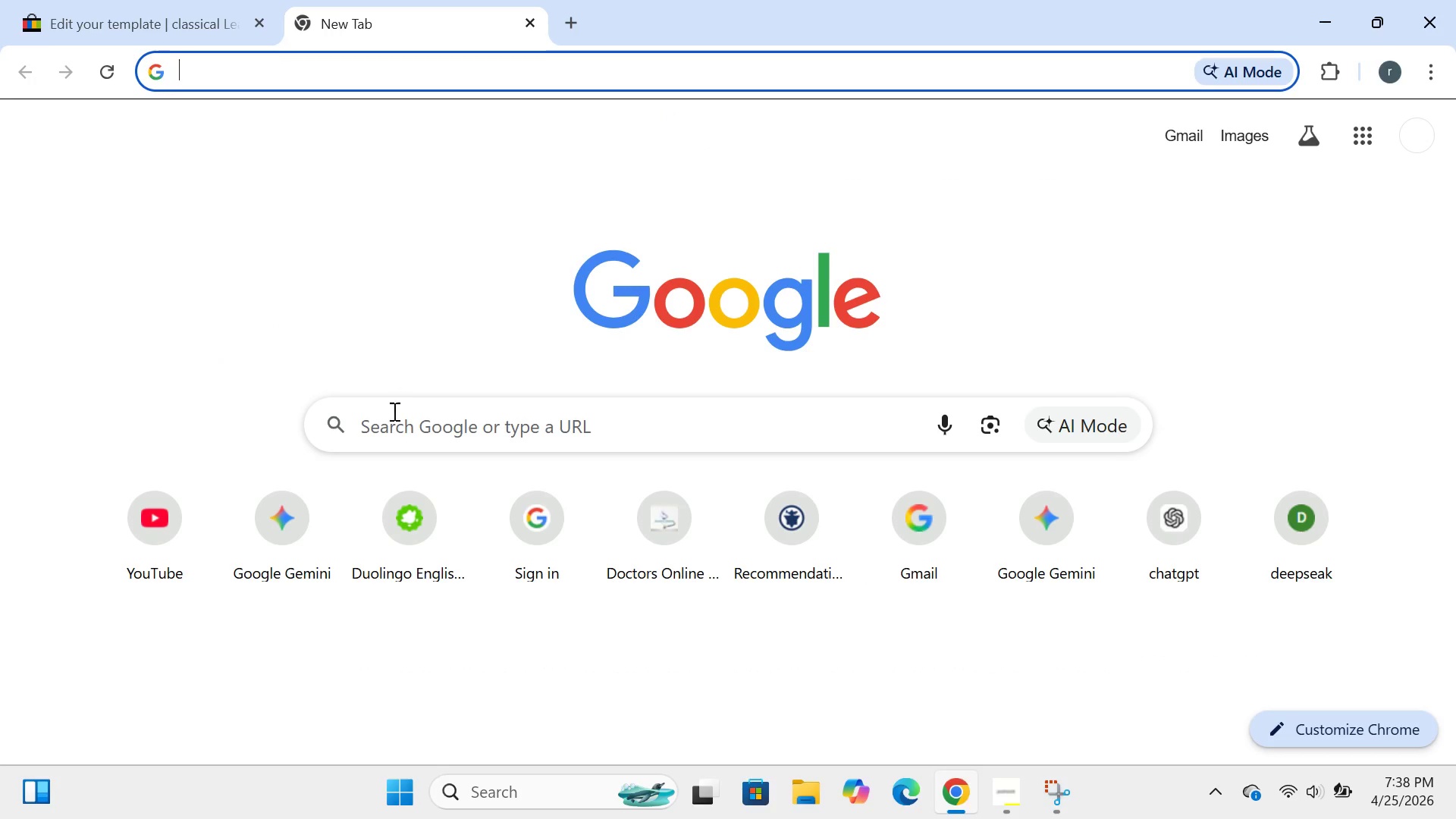 
left_click([390, 417])
 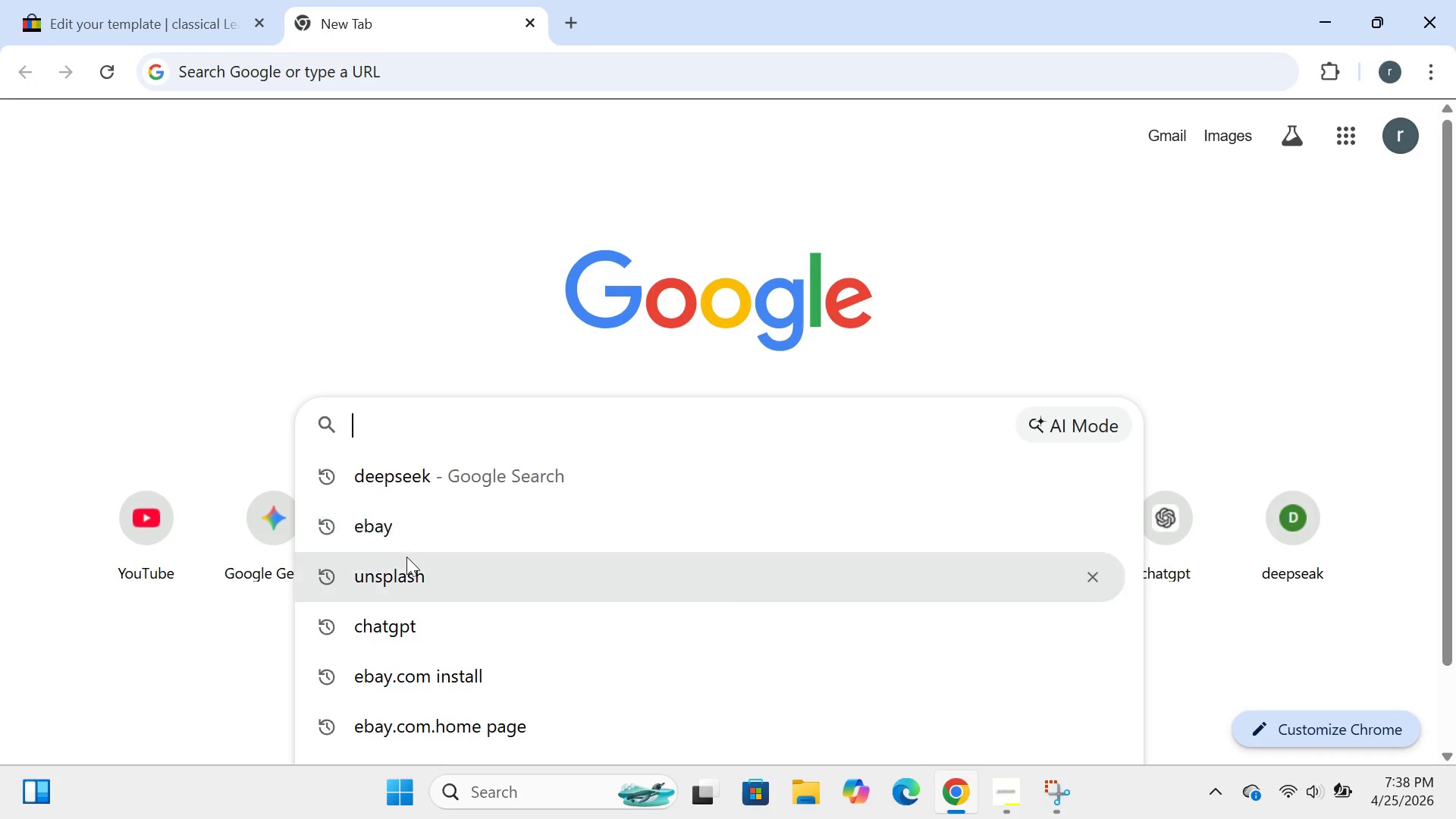 
left_click([406, 573])
 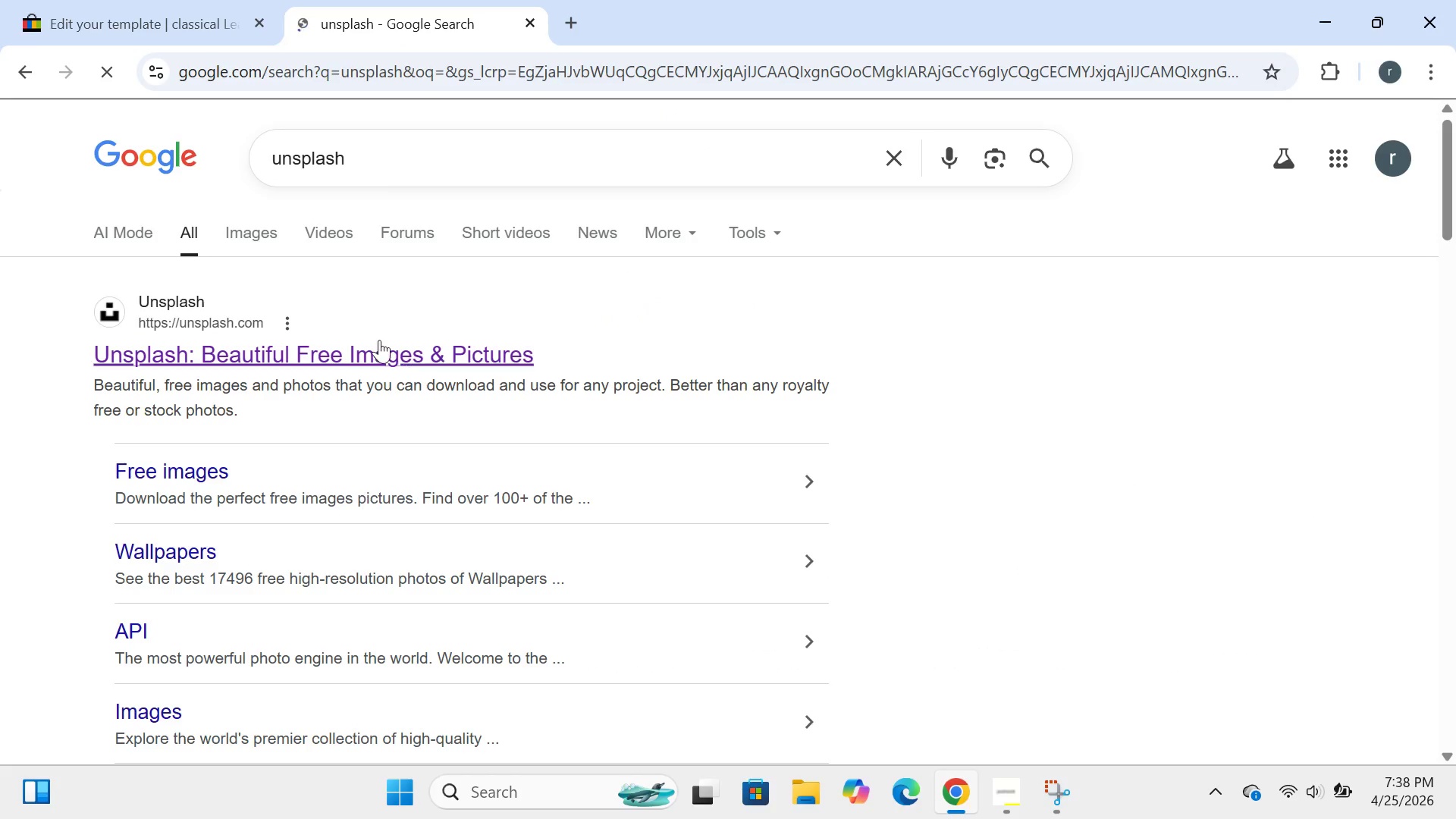 
left_click([379, 339])
 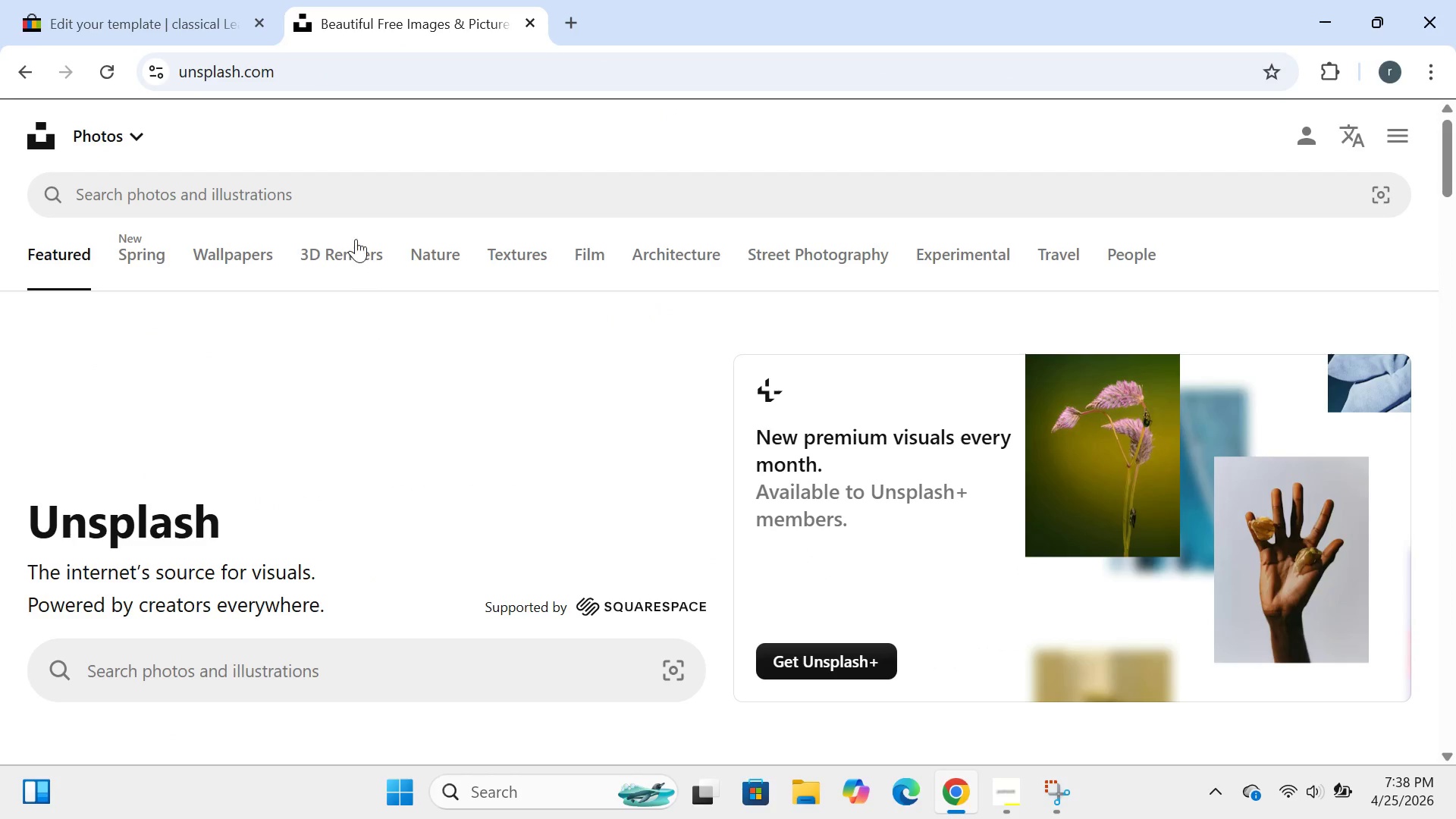 
left_click([364, 209])
 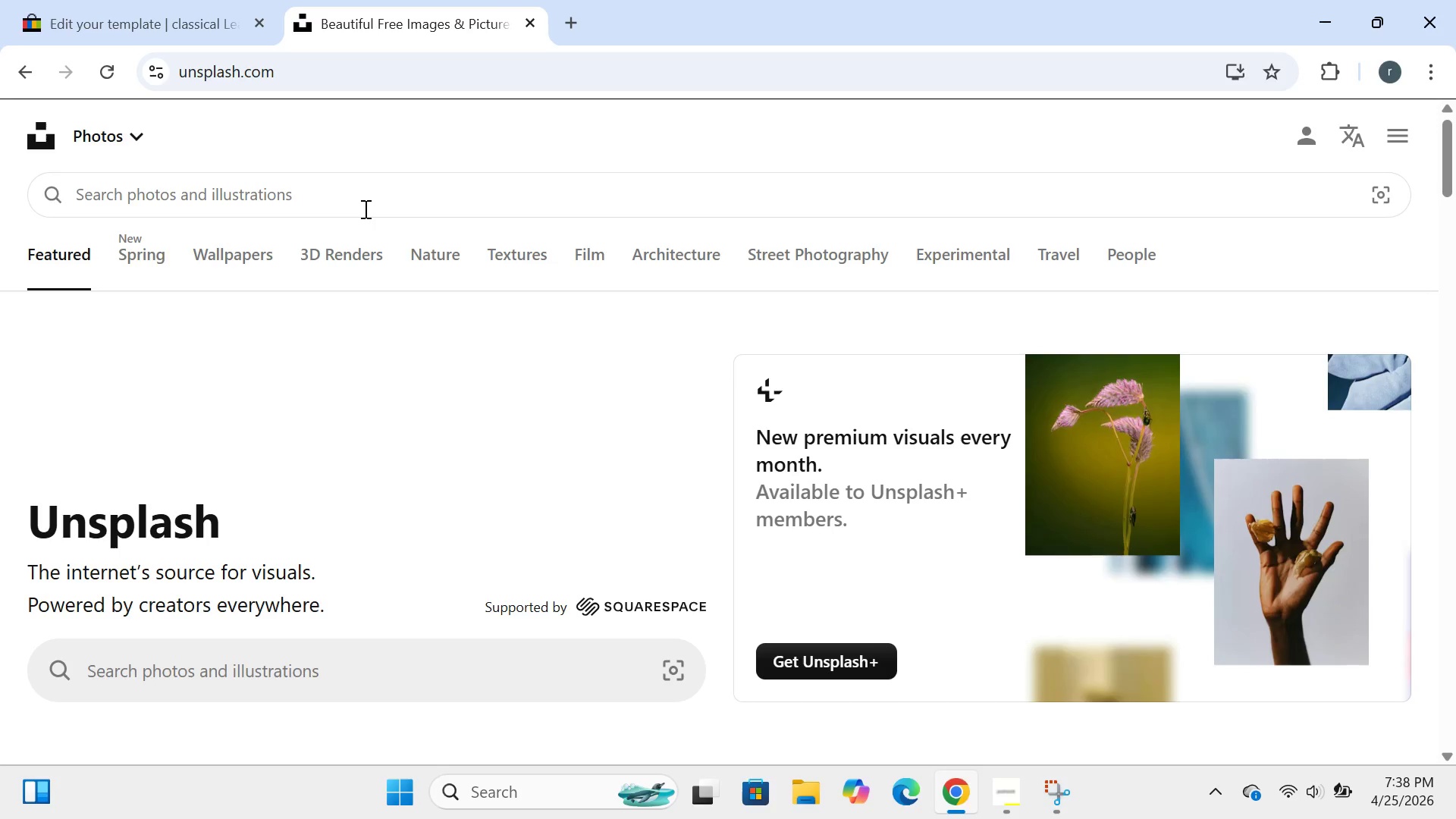 
hold_key(key=ControlLeft, duration=1.06)
 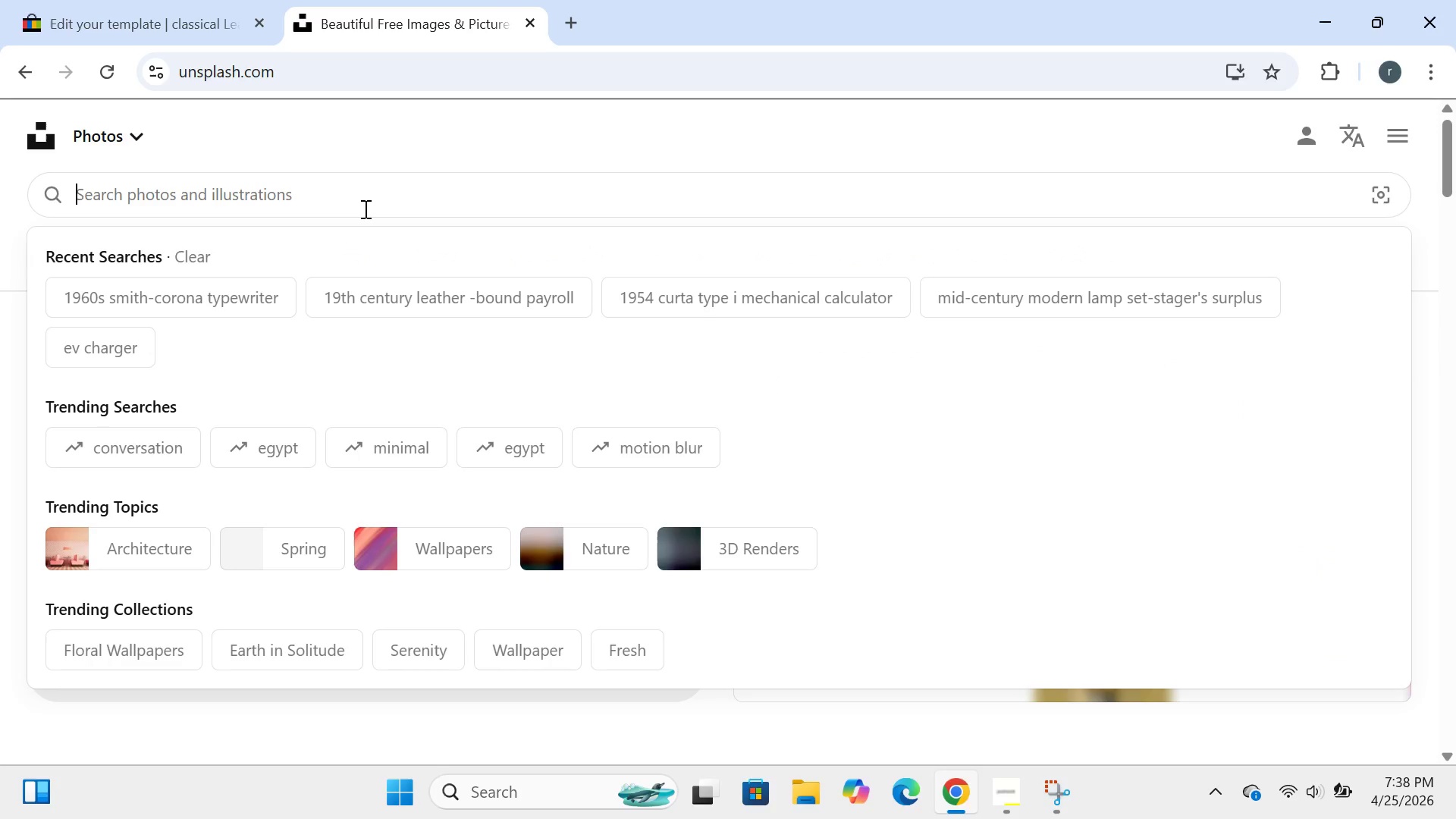 
hold_key(key=ControlLeft, duration=0.45)
 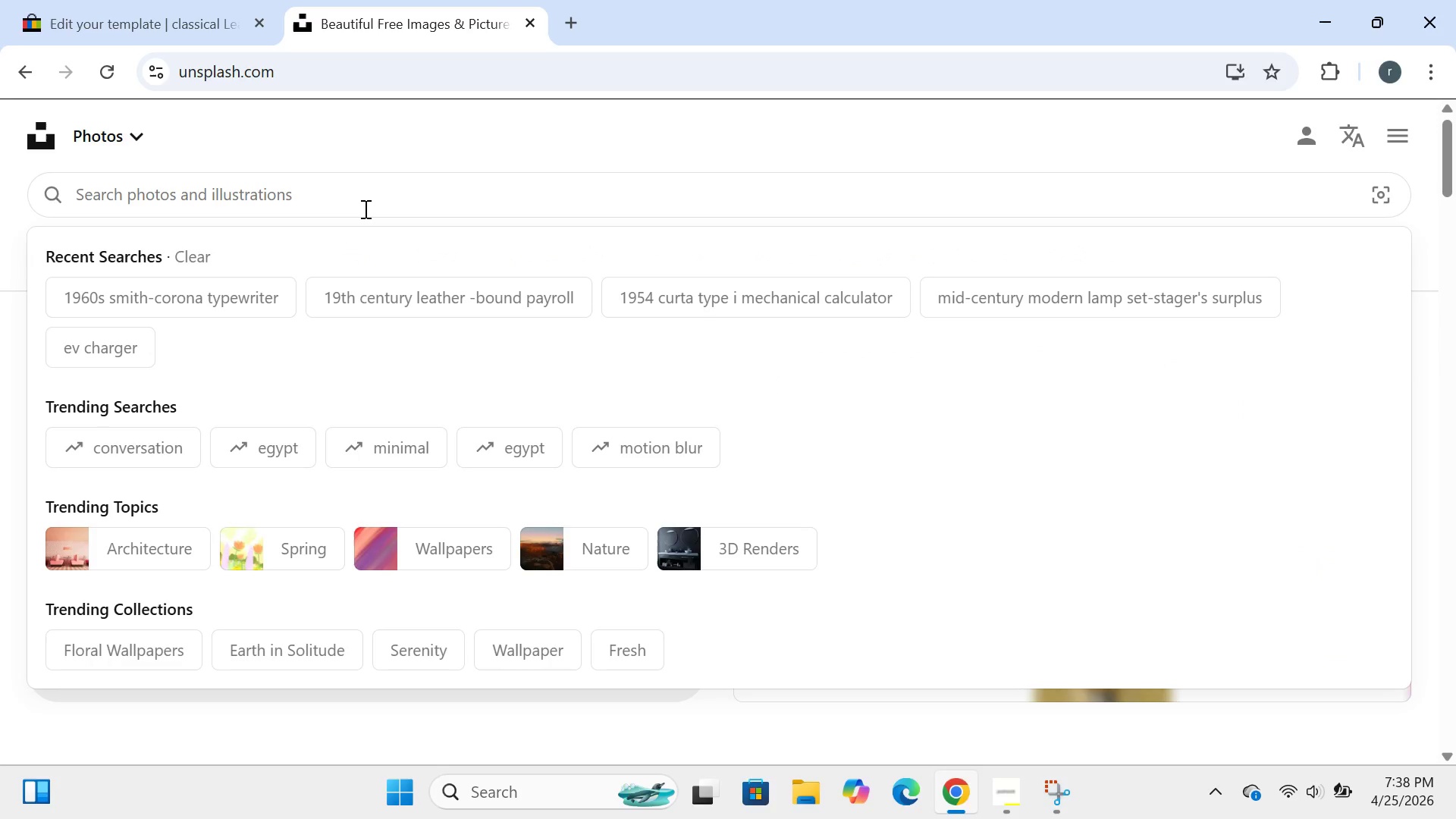 
hold_key(key=V, duration=0.31)
 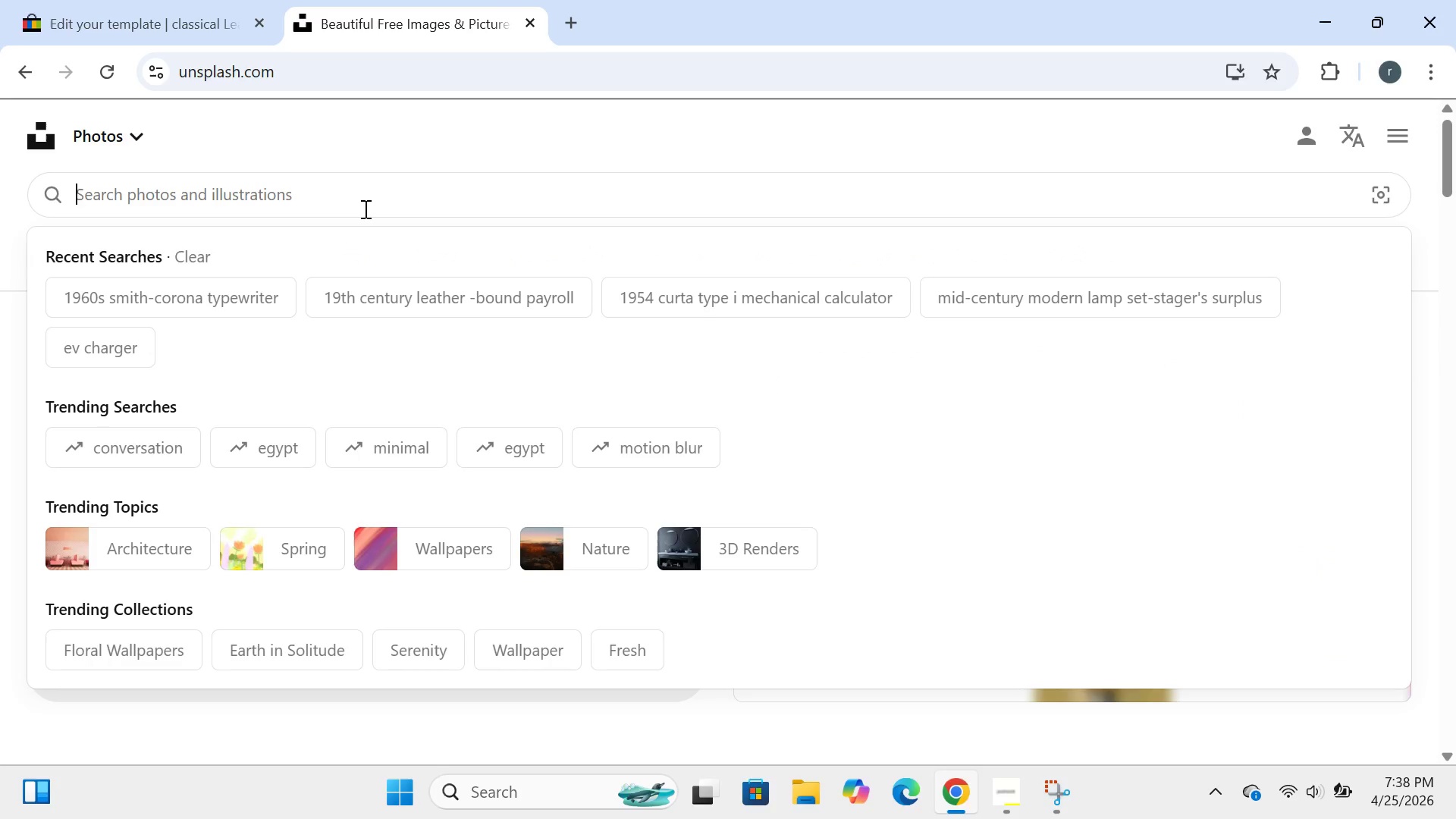 
key(Control+V)
 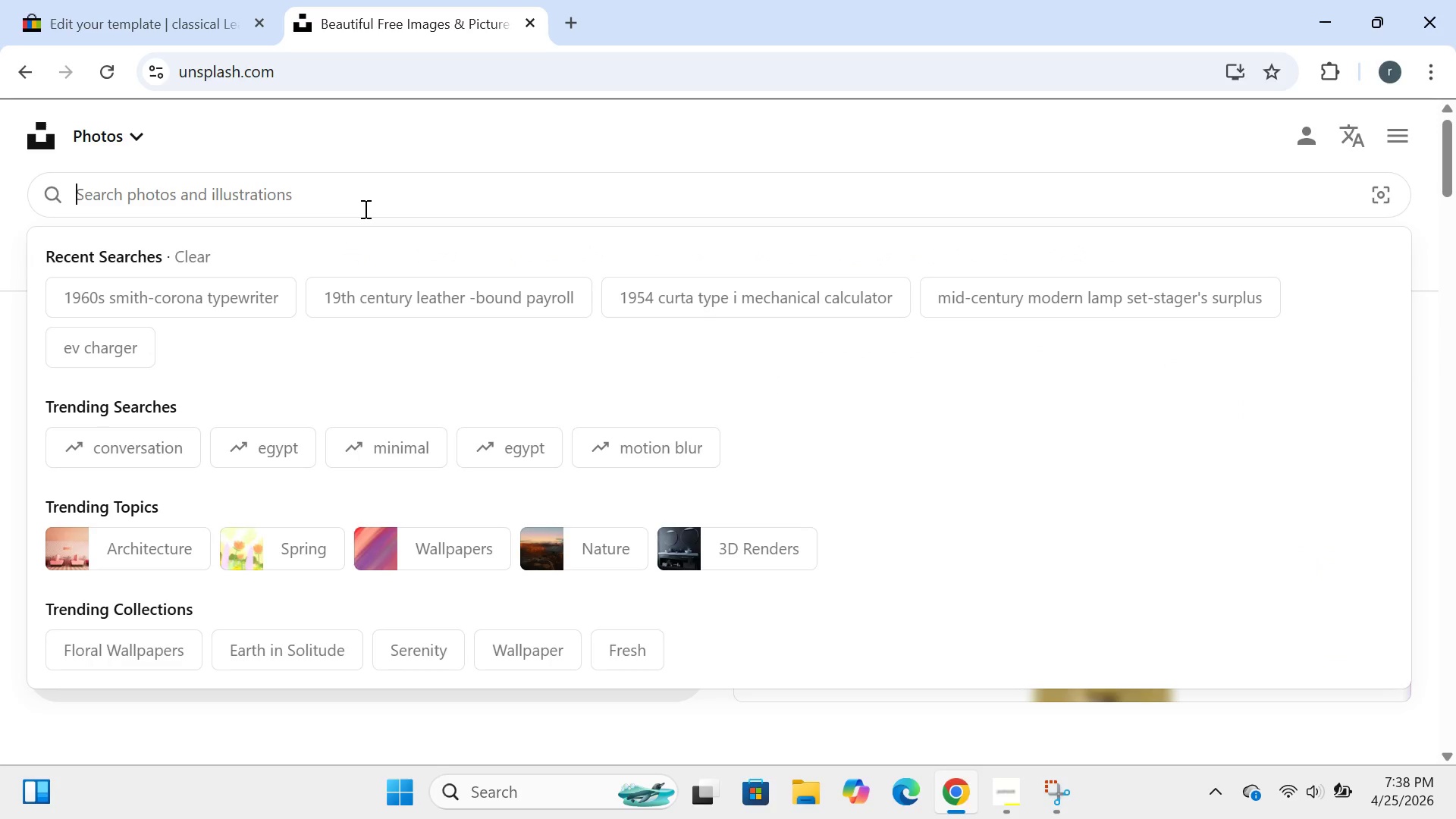 
key(Control+V)
 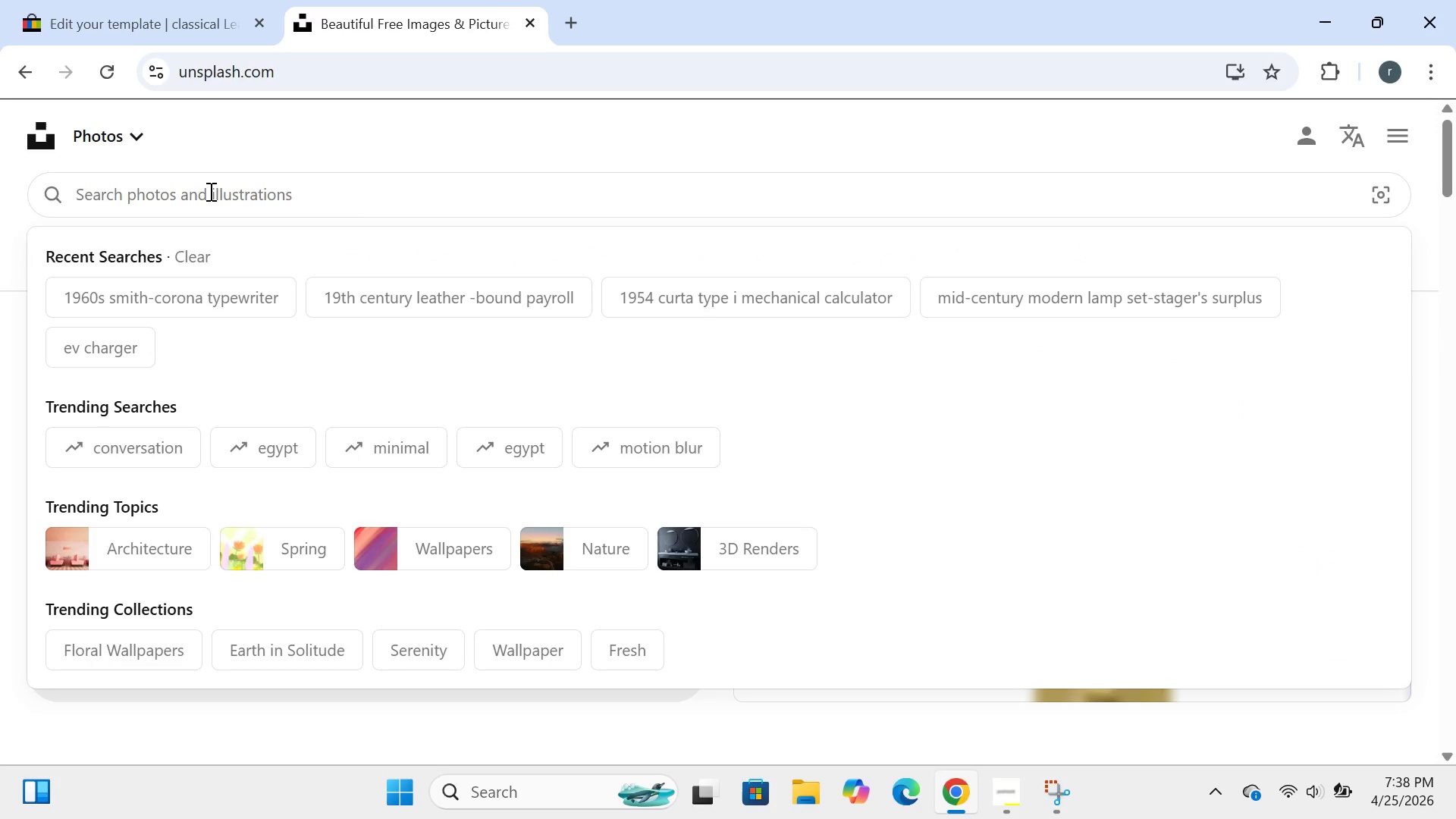 
left_click([209, 191])
 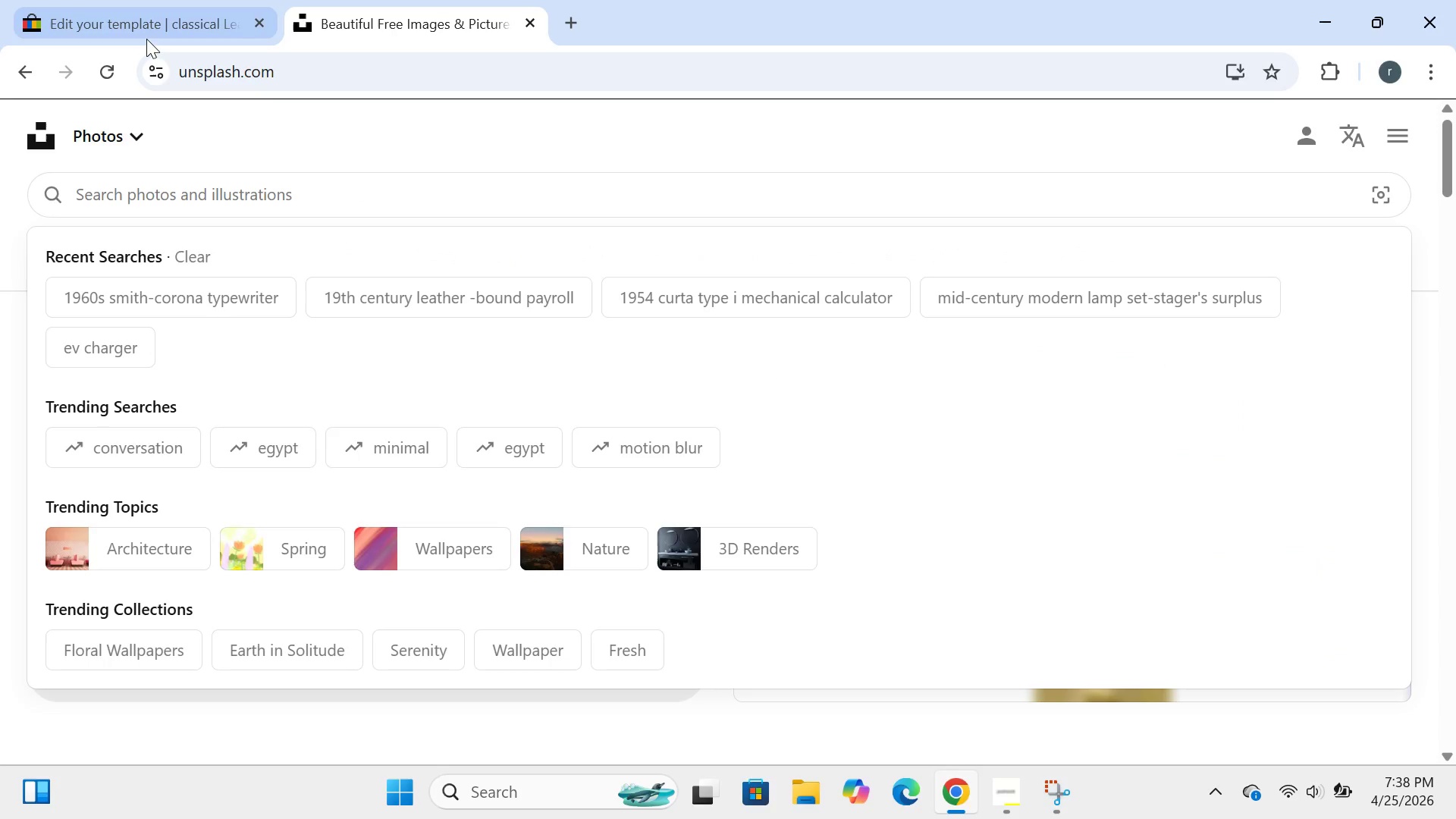 
left_click([146, 33])
 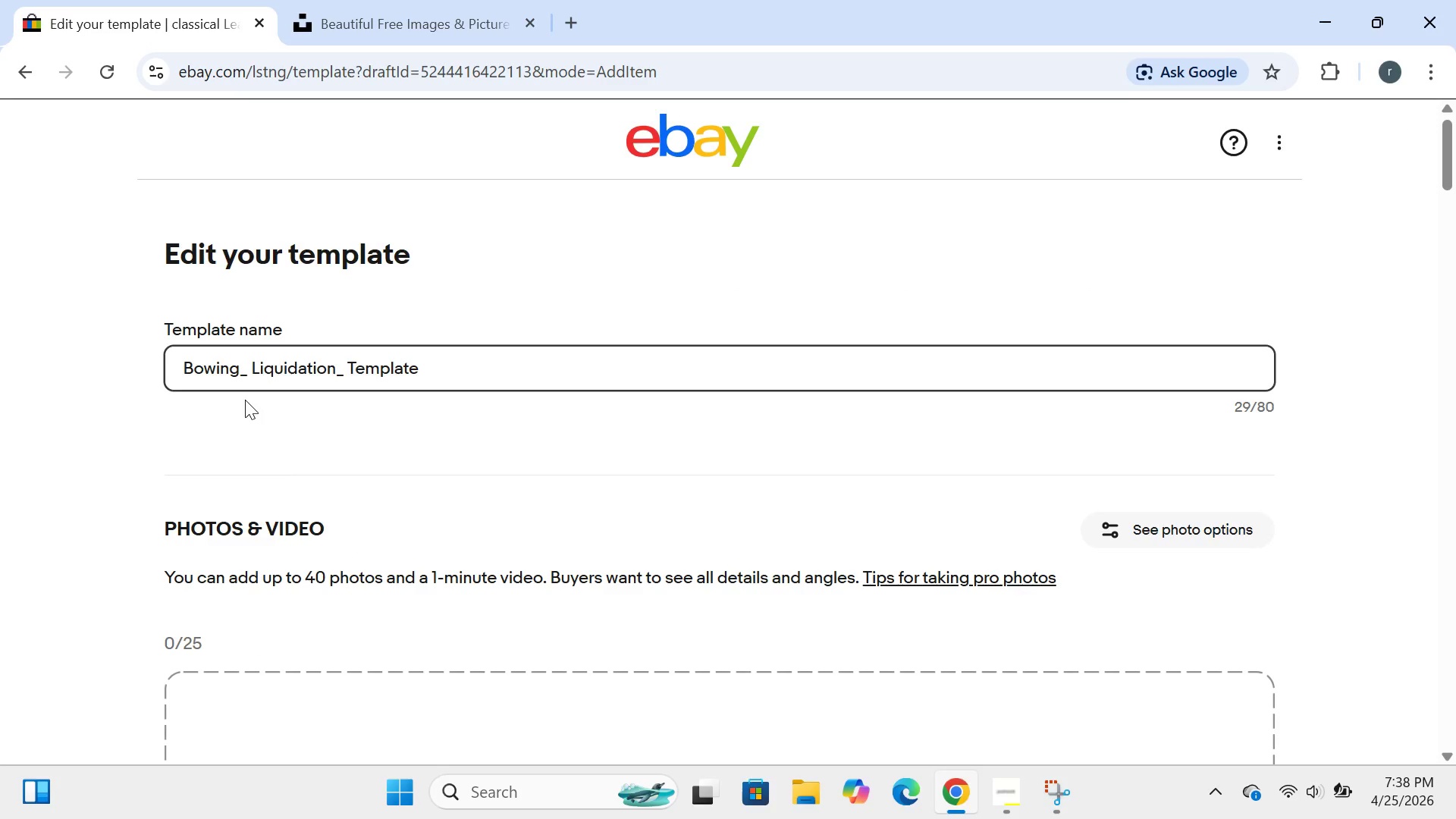 
key(Control+A)
 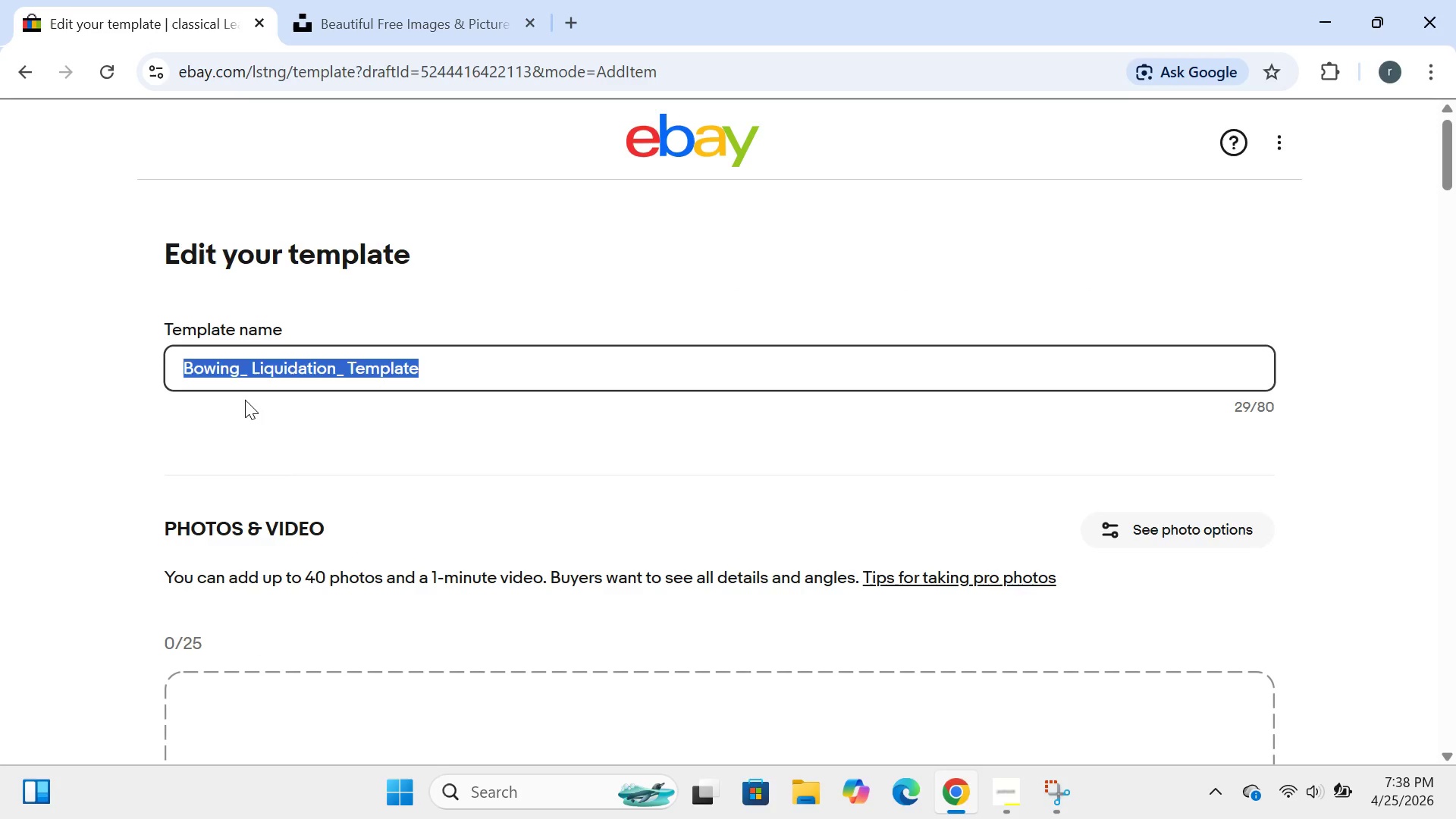 
key(Control+C)
 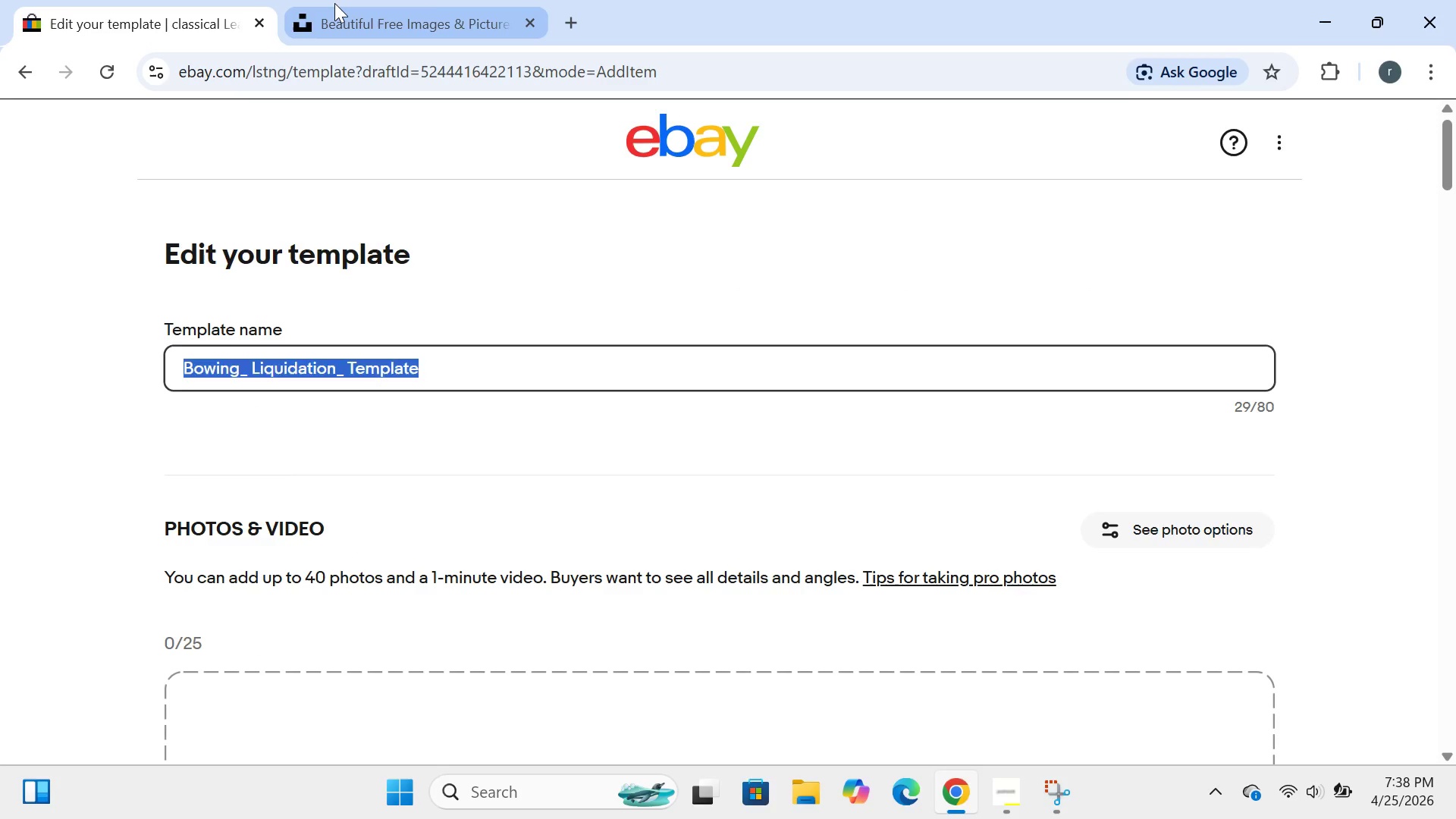 
left_click([334, 3])
 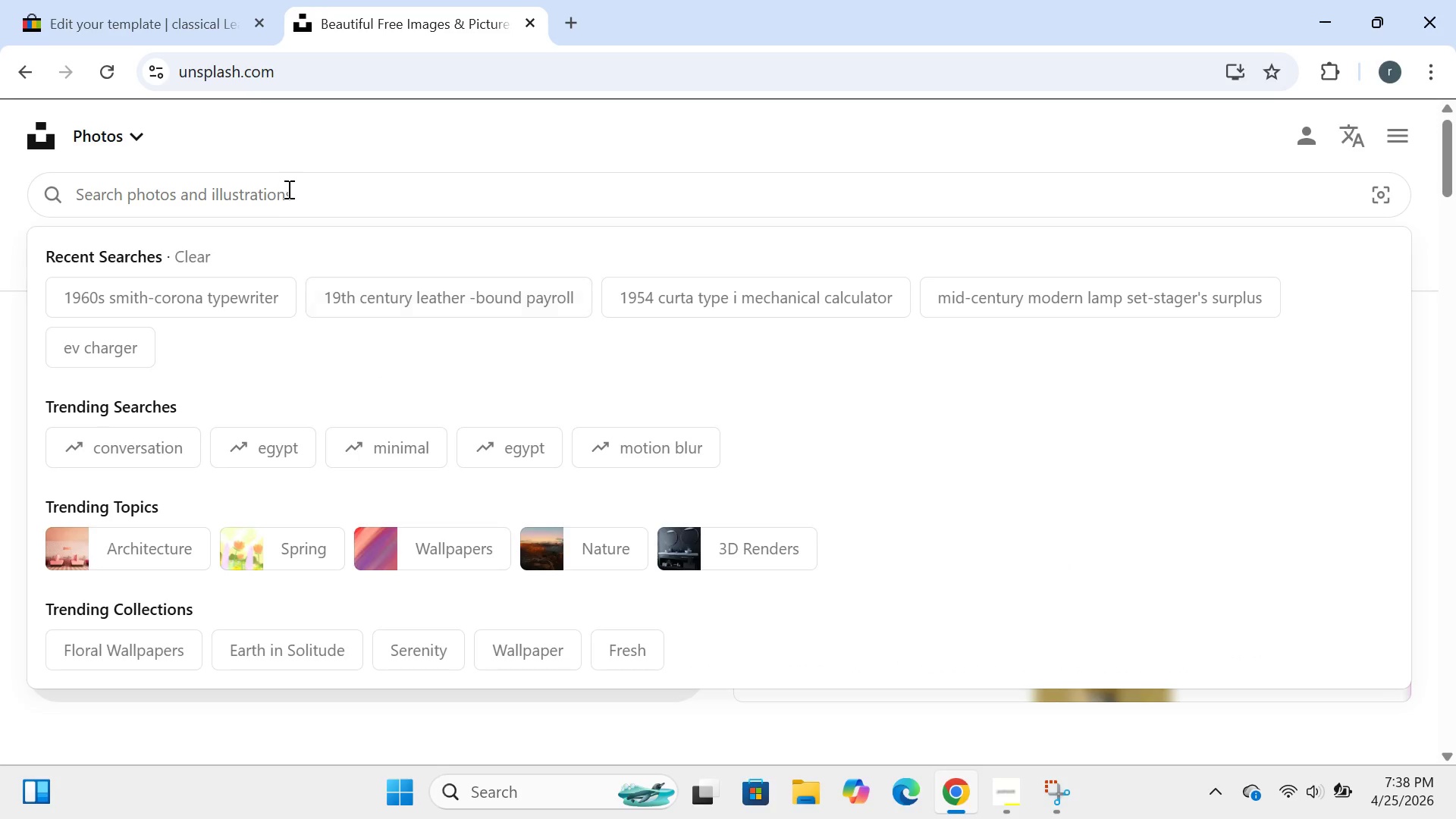 
left_click([287, 189])
 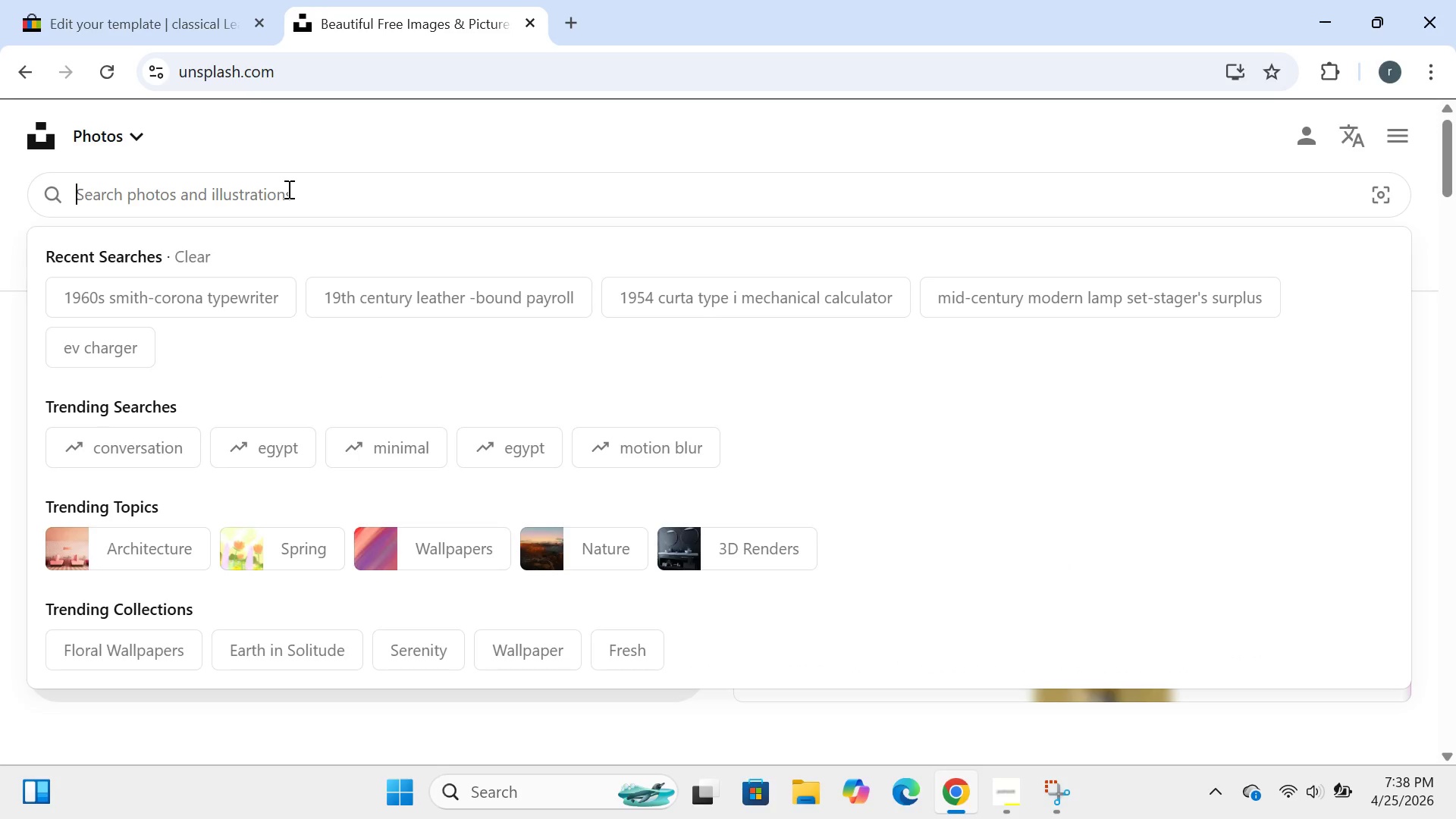 
double_click([287, 189])
 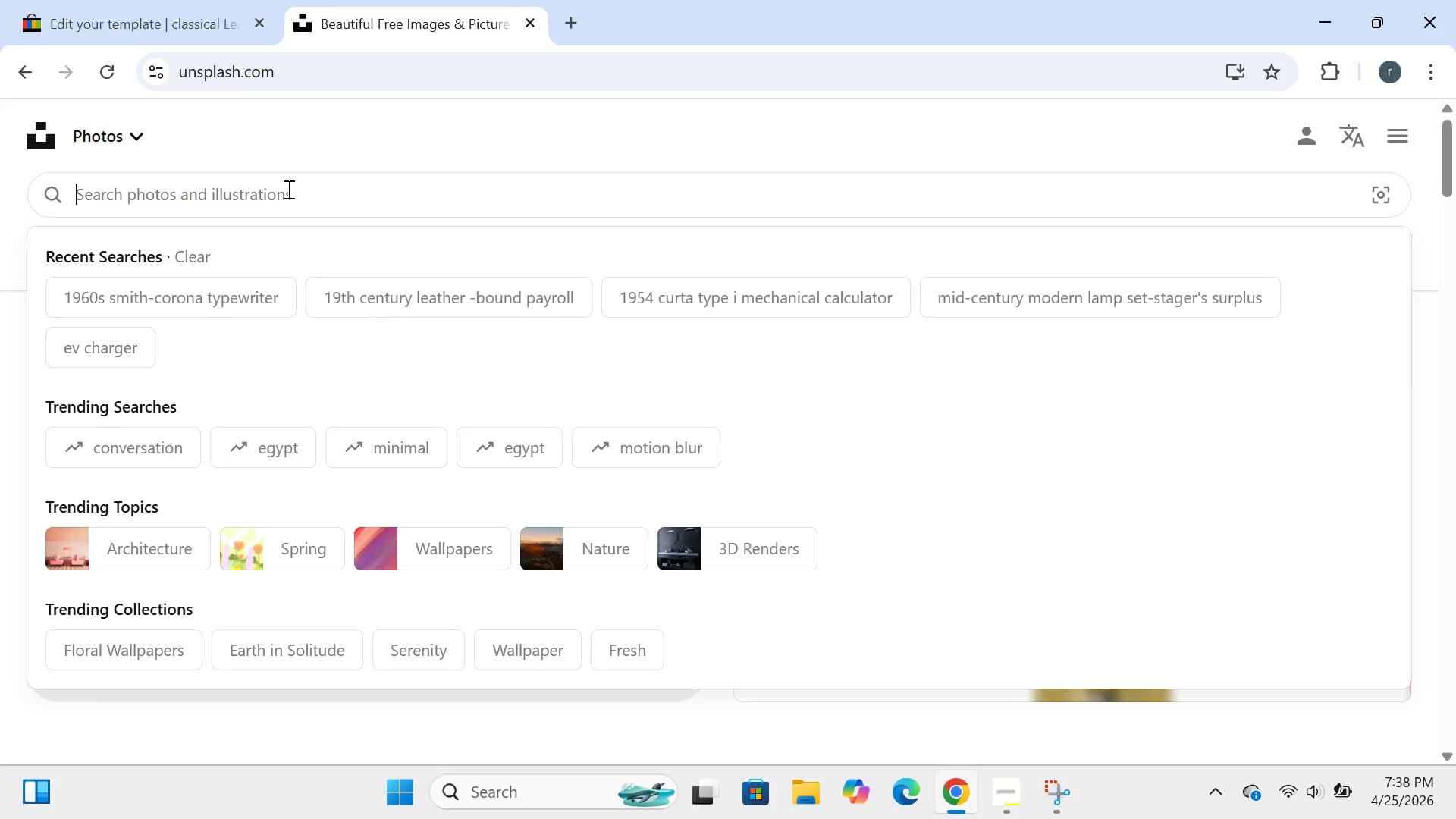 
key(Control+V)
 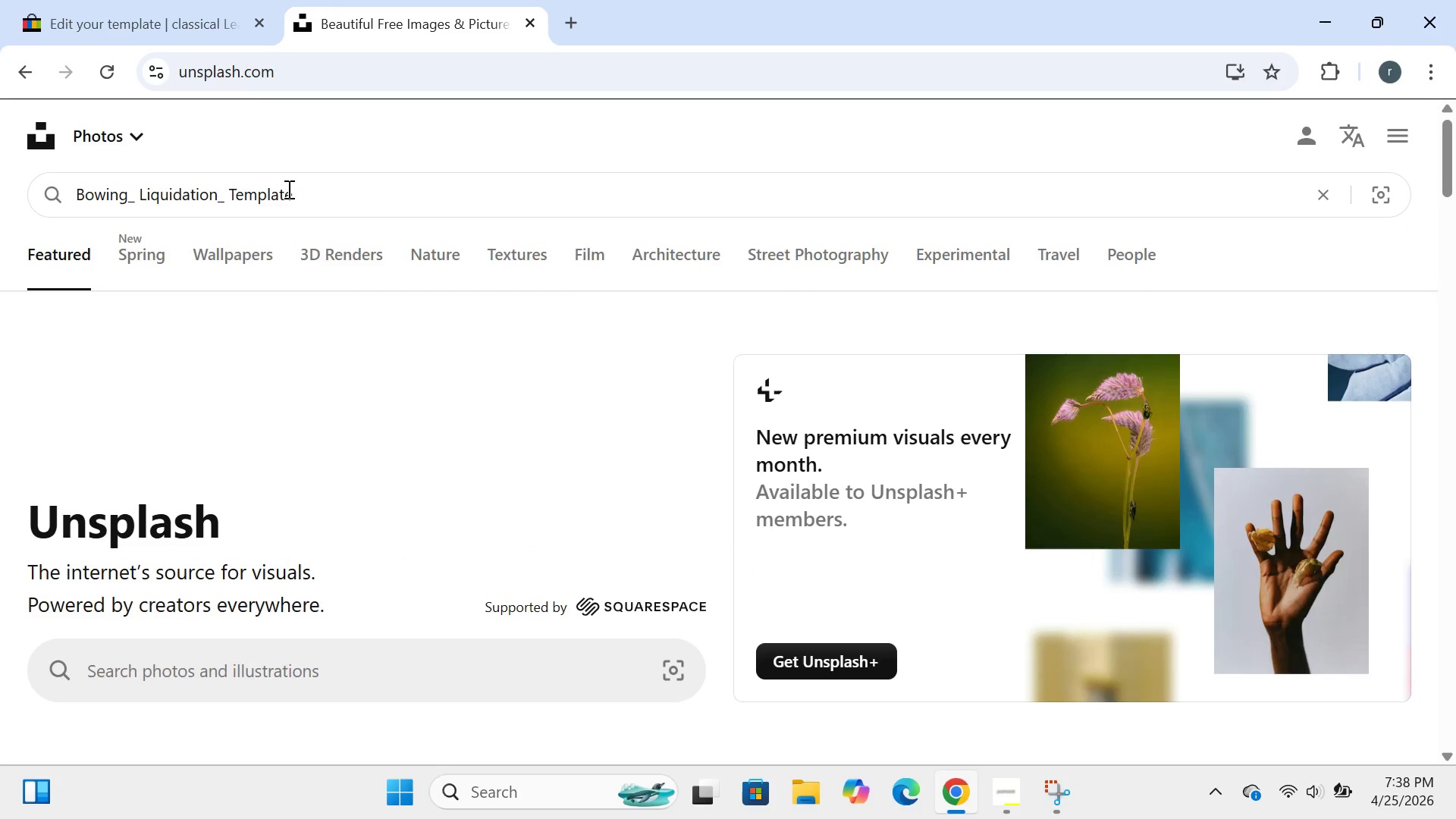 
key(Enter)
 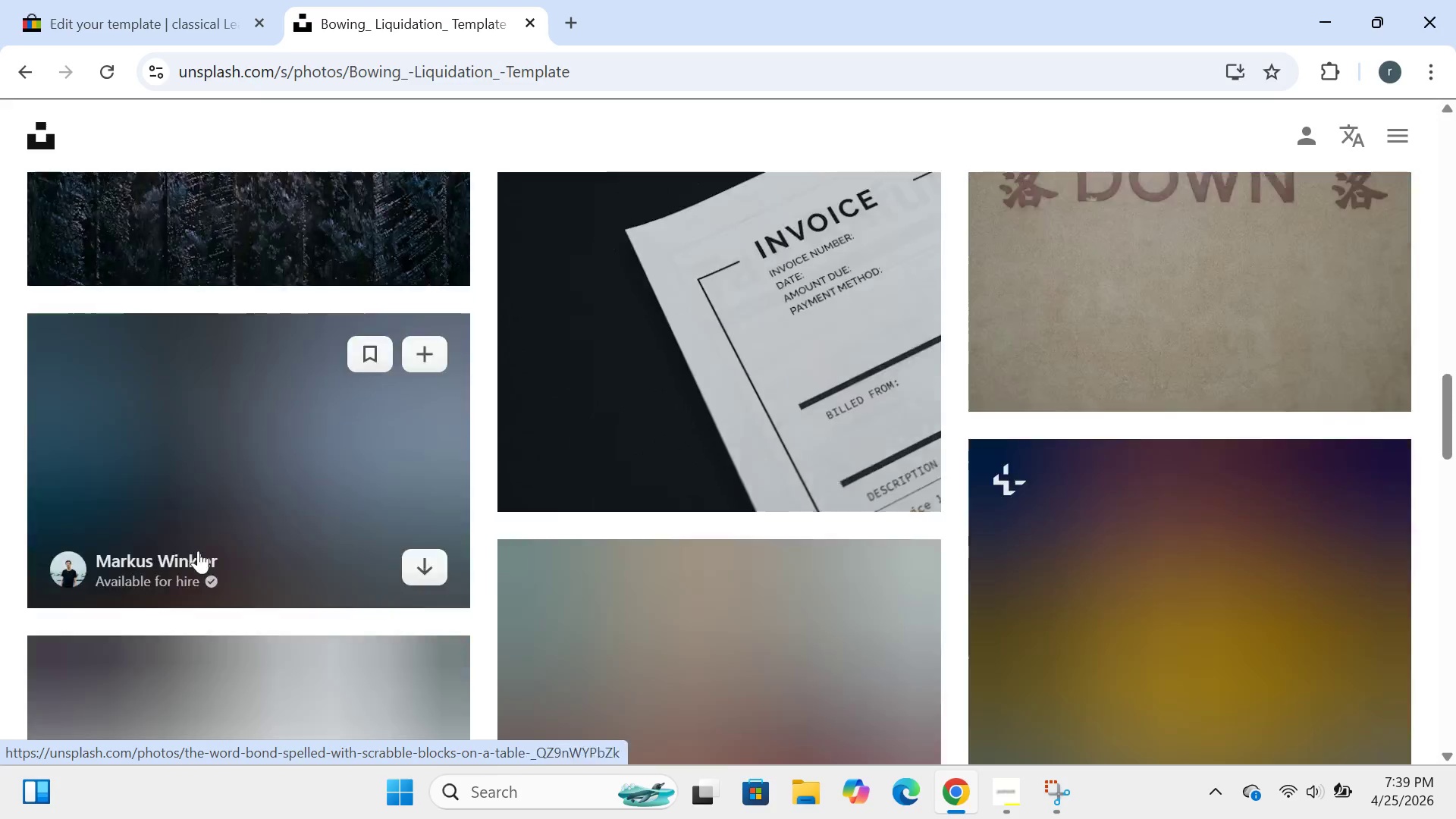 
wait(20.98)
 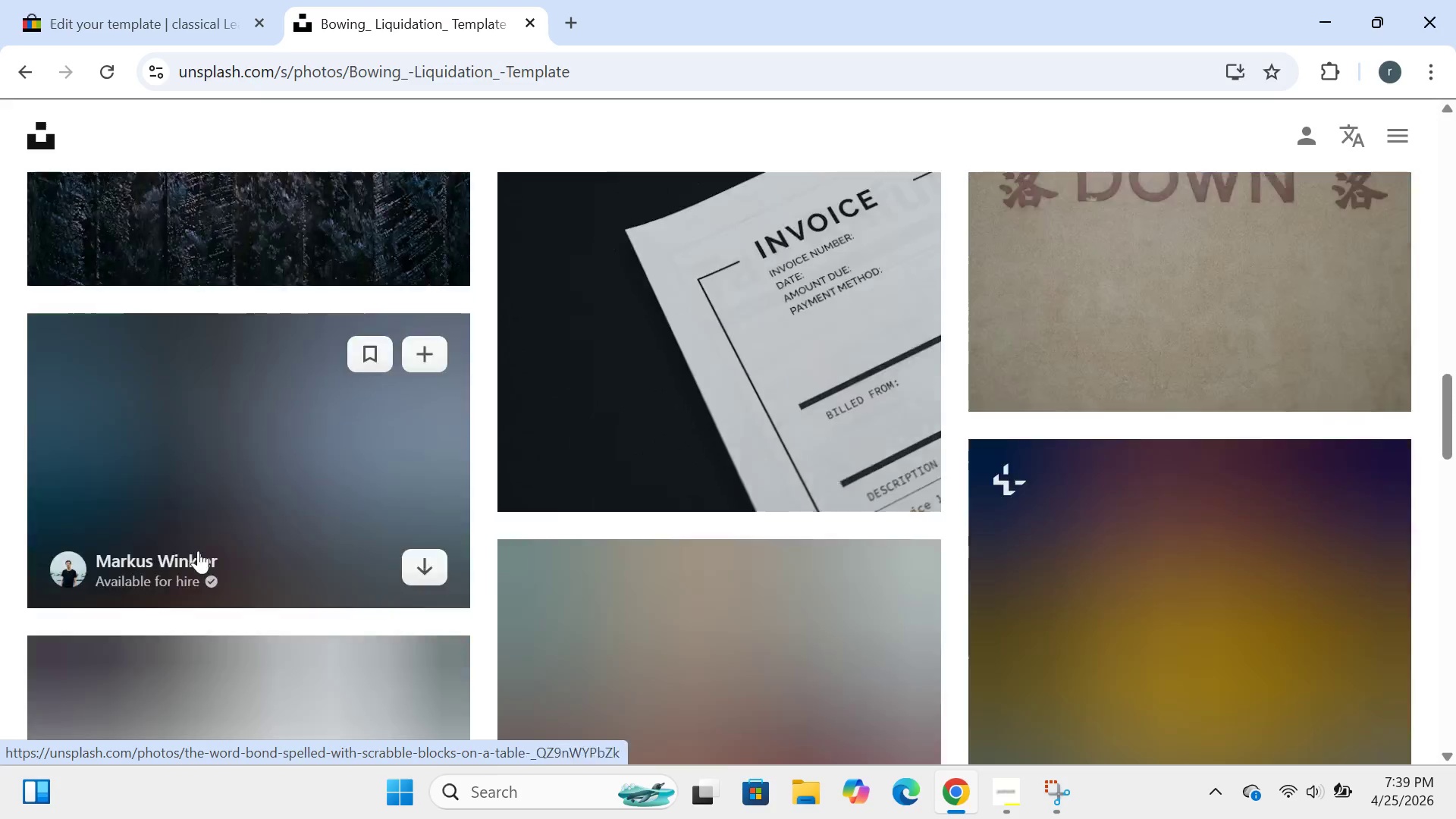 
left_click([171, 23])
 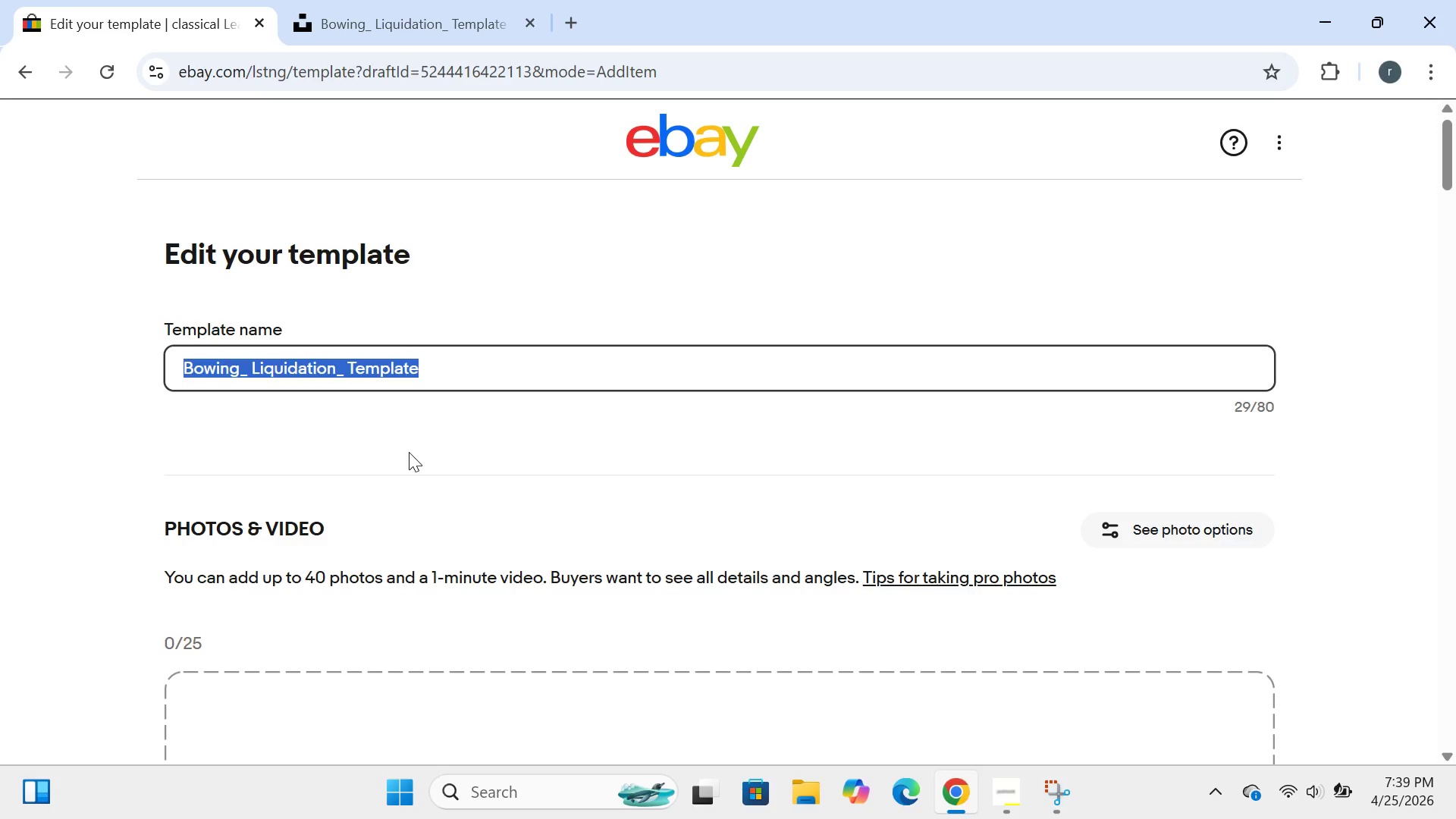 
left_click([409, 452])
 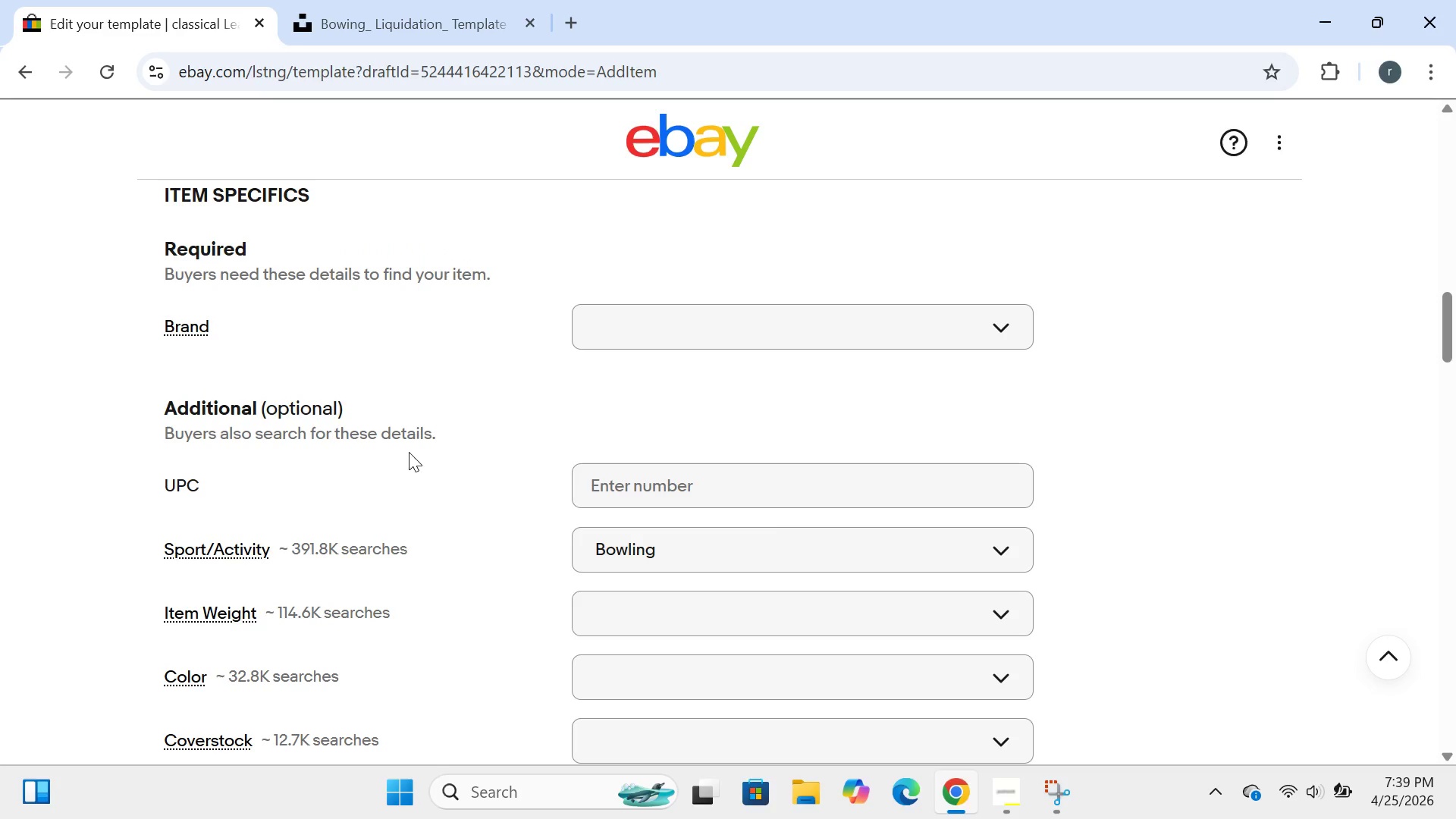 
wait(29.75)
 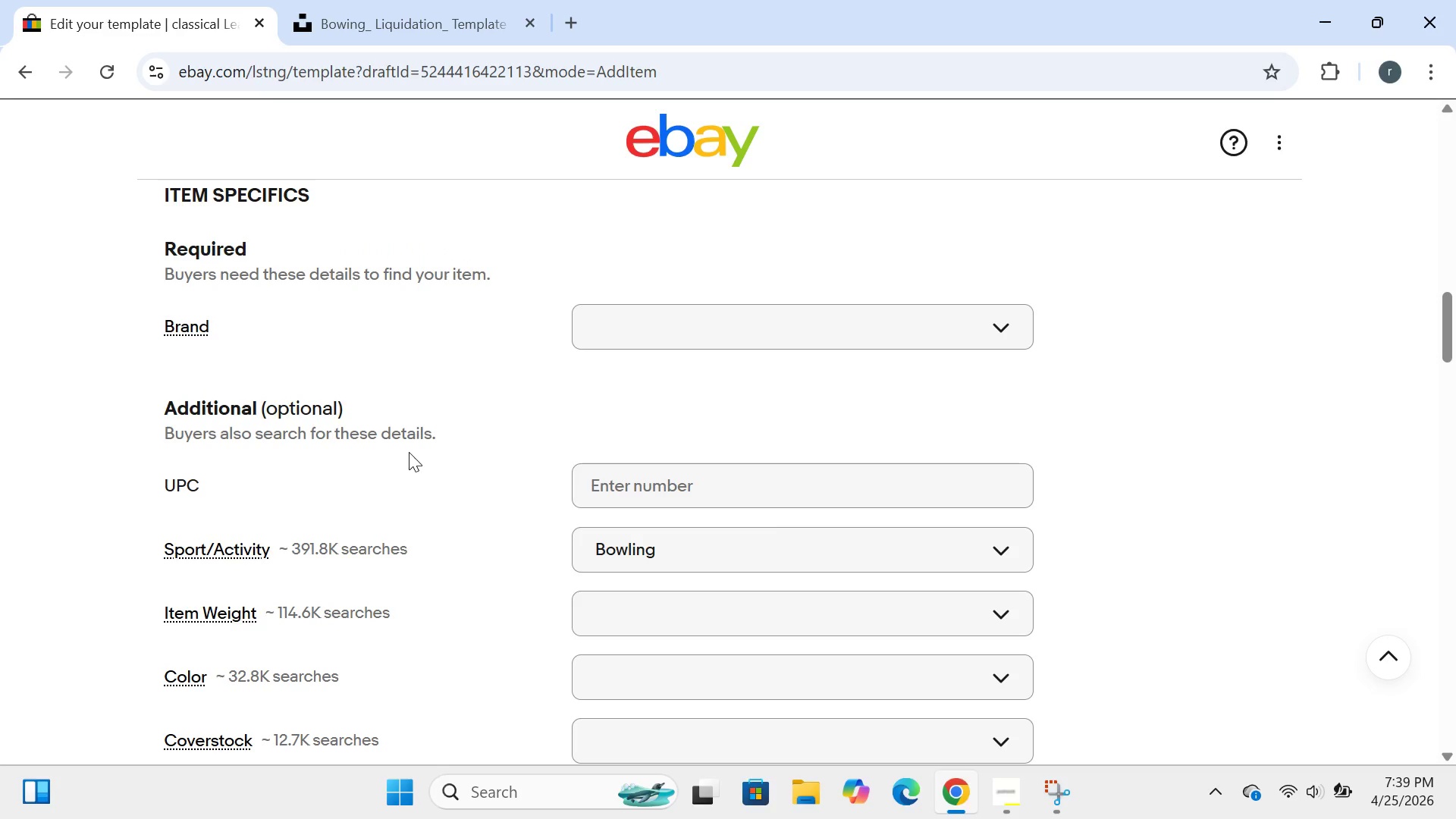 
left_click([587, 343])
 